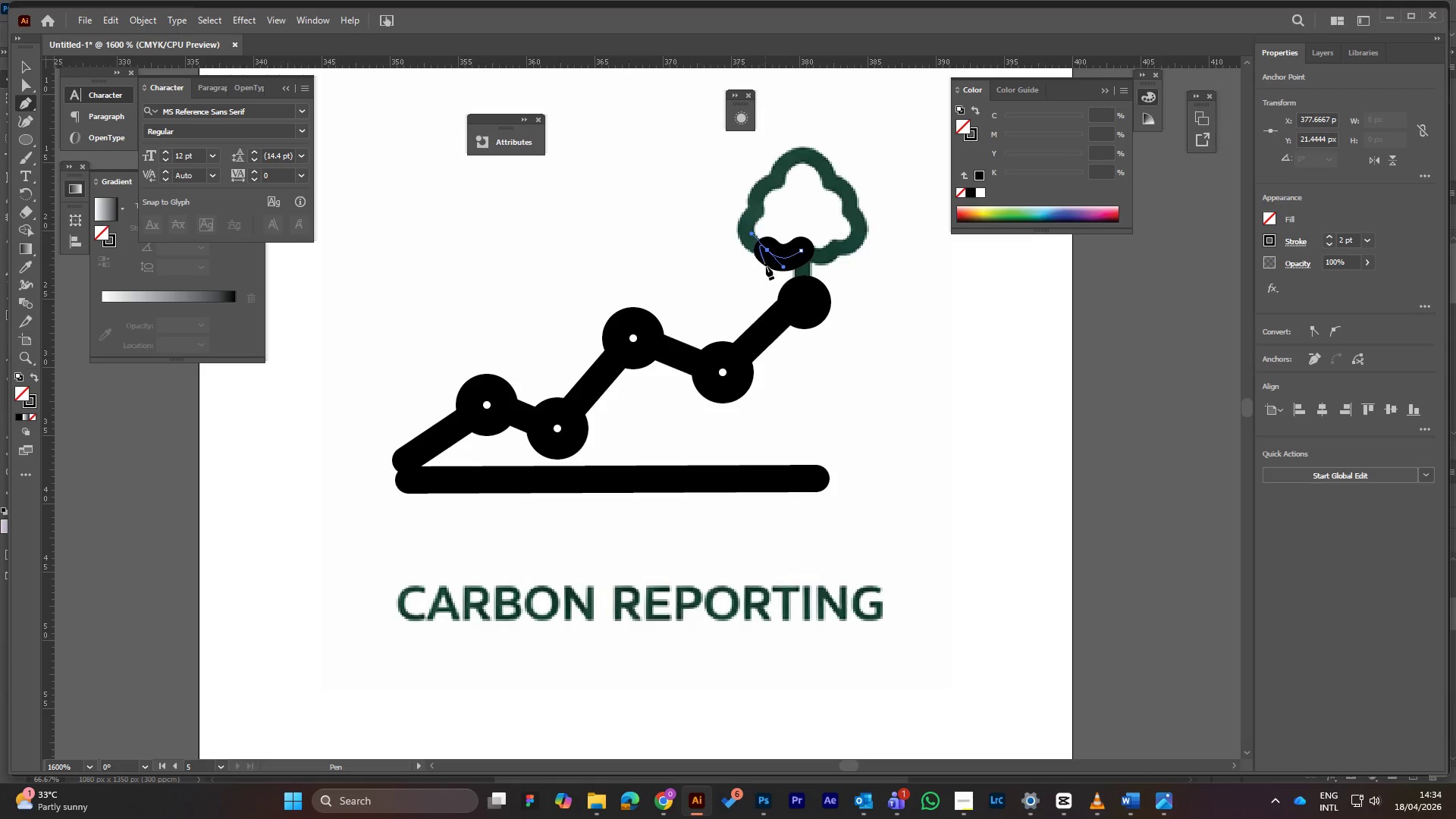 
left_click_drag(start_coordinate=[752, 211], to_coordinate=[769, 185])
 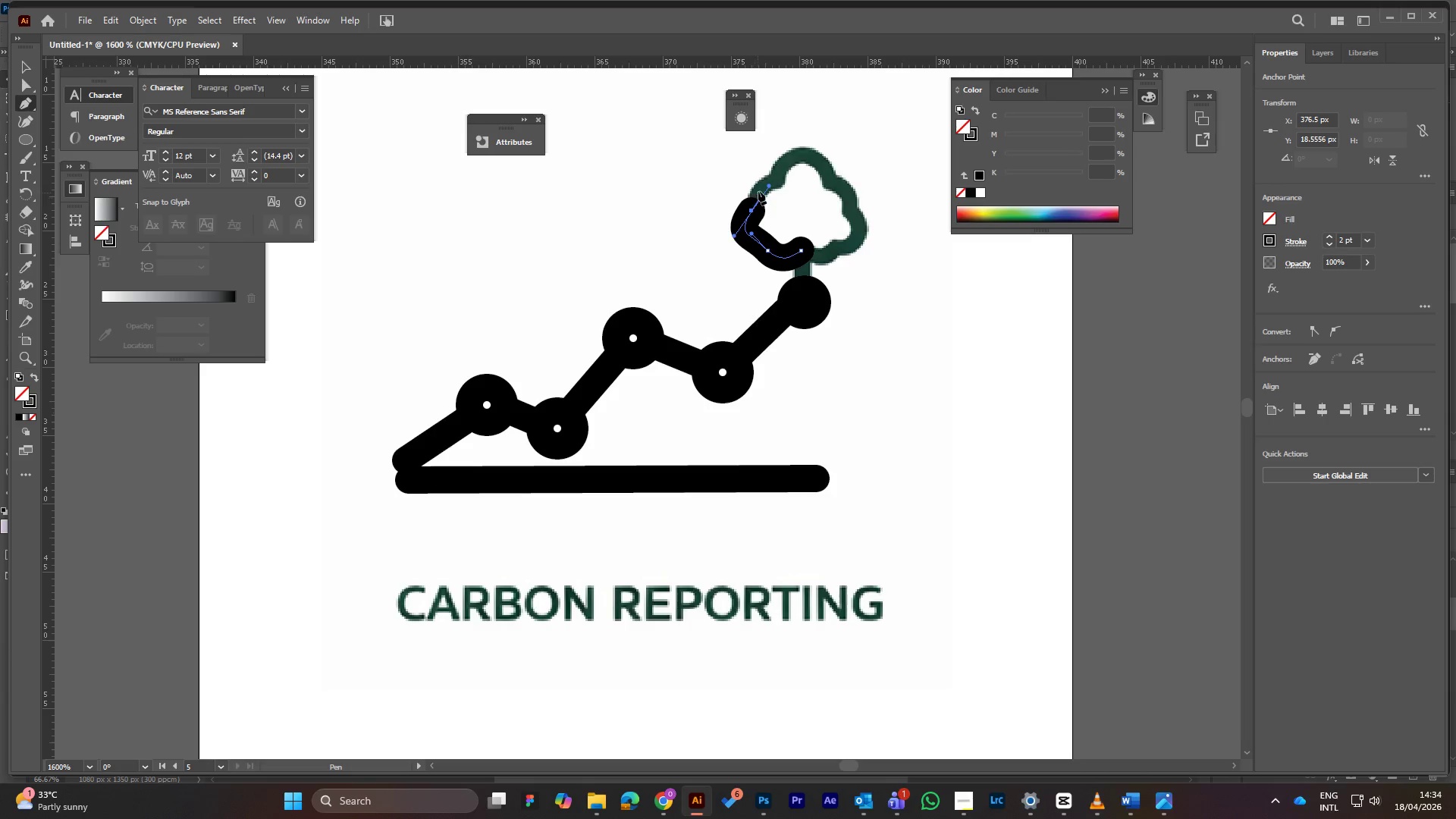 
left_click([751, 211])
 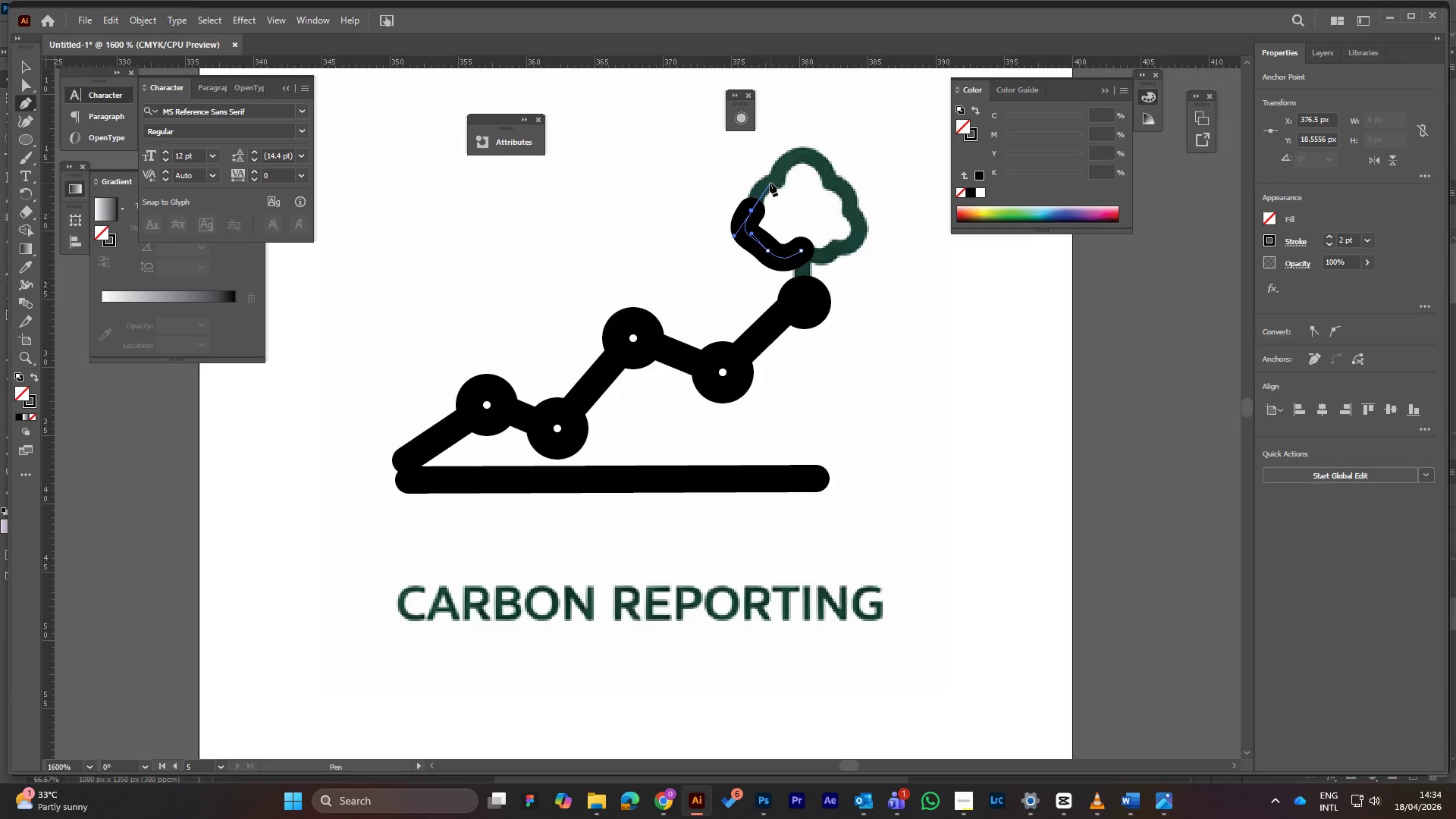 
left_click_drag(start_coordinate=[768, 181], to_coordinate=[794, 167])
 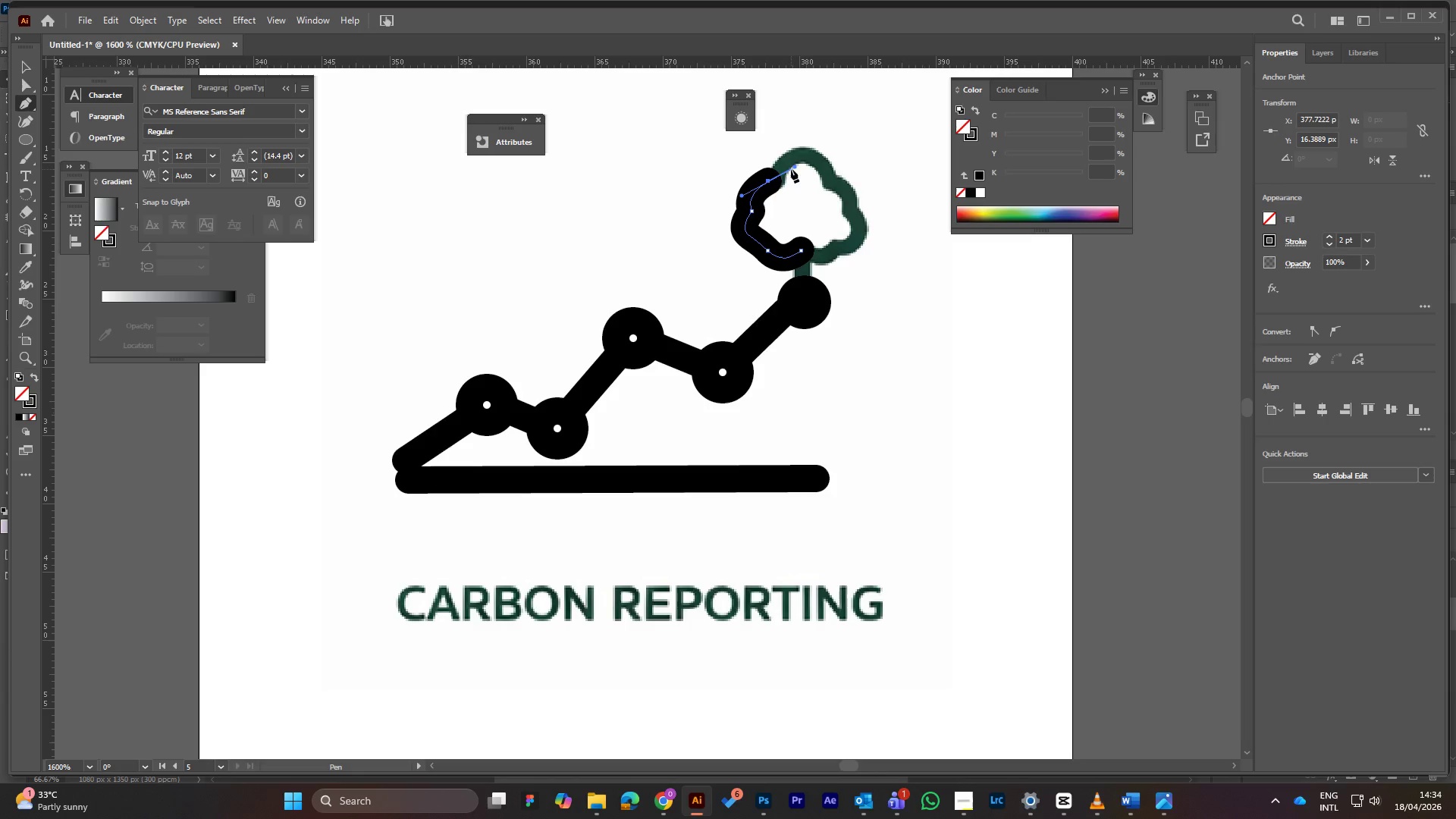 
key(Control+Z)
 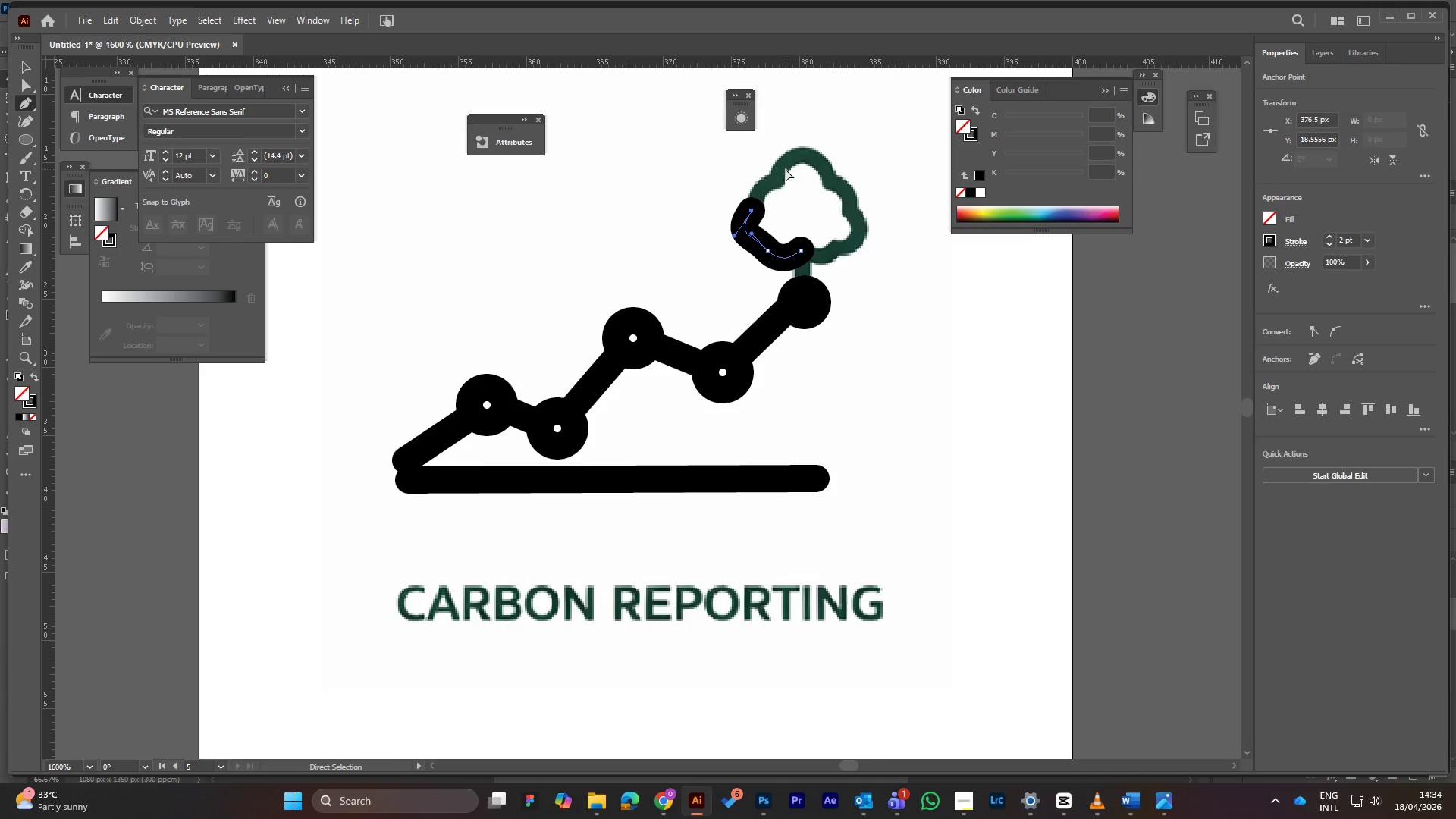 
key(Control+Z)
 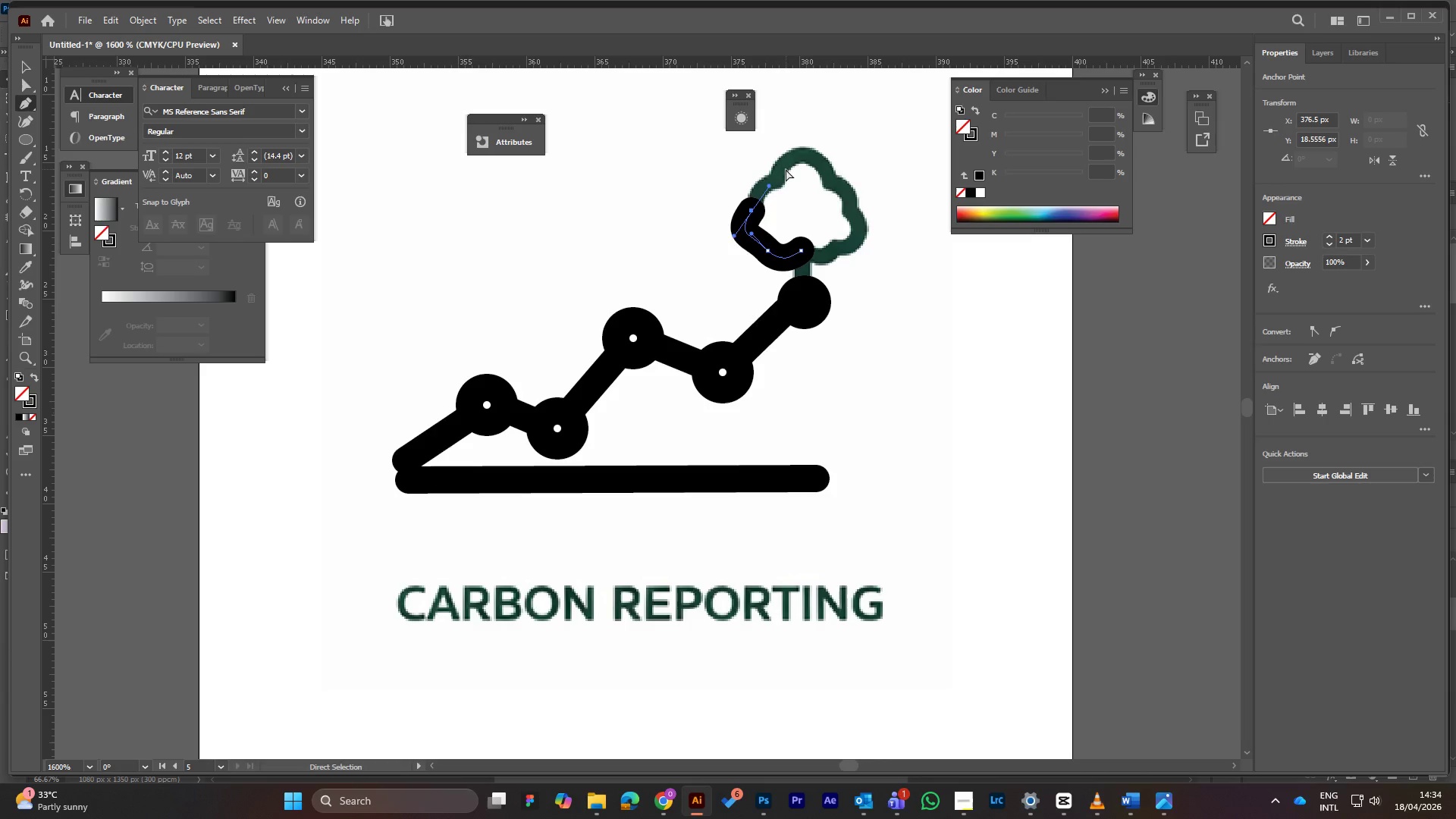 
key(Control+Z)
 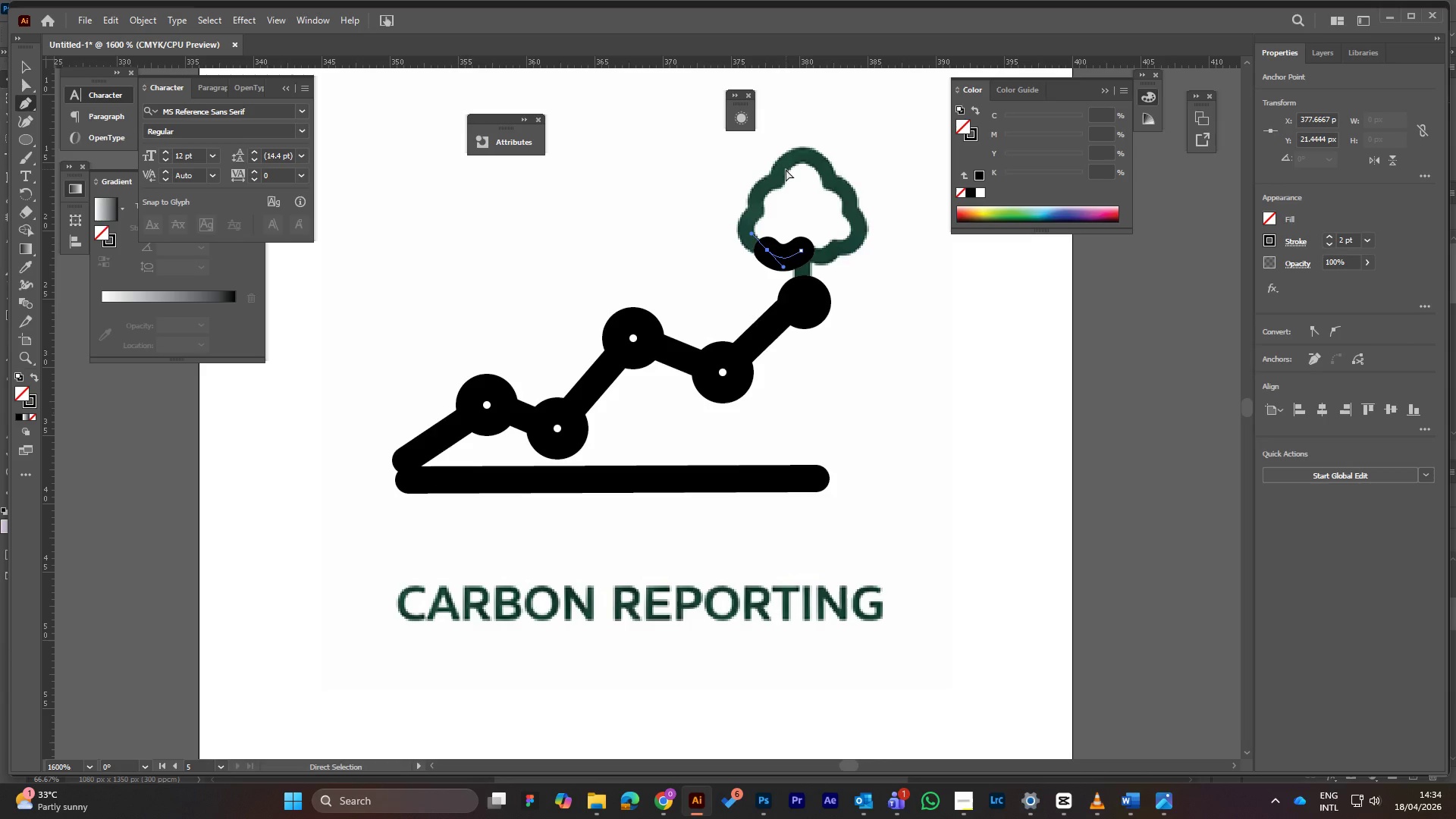 
key(Control+Z)
 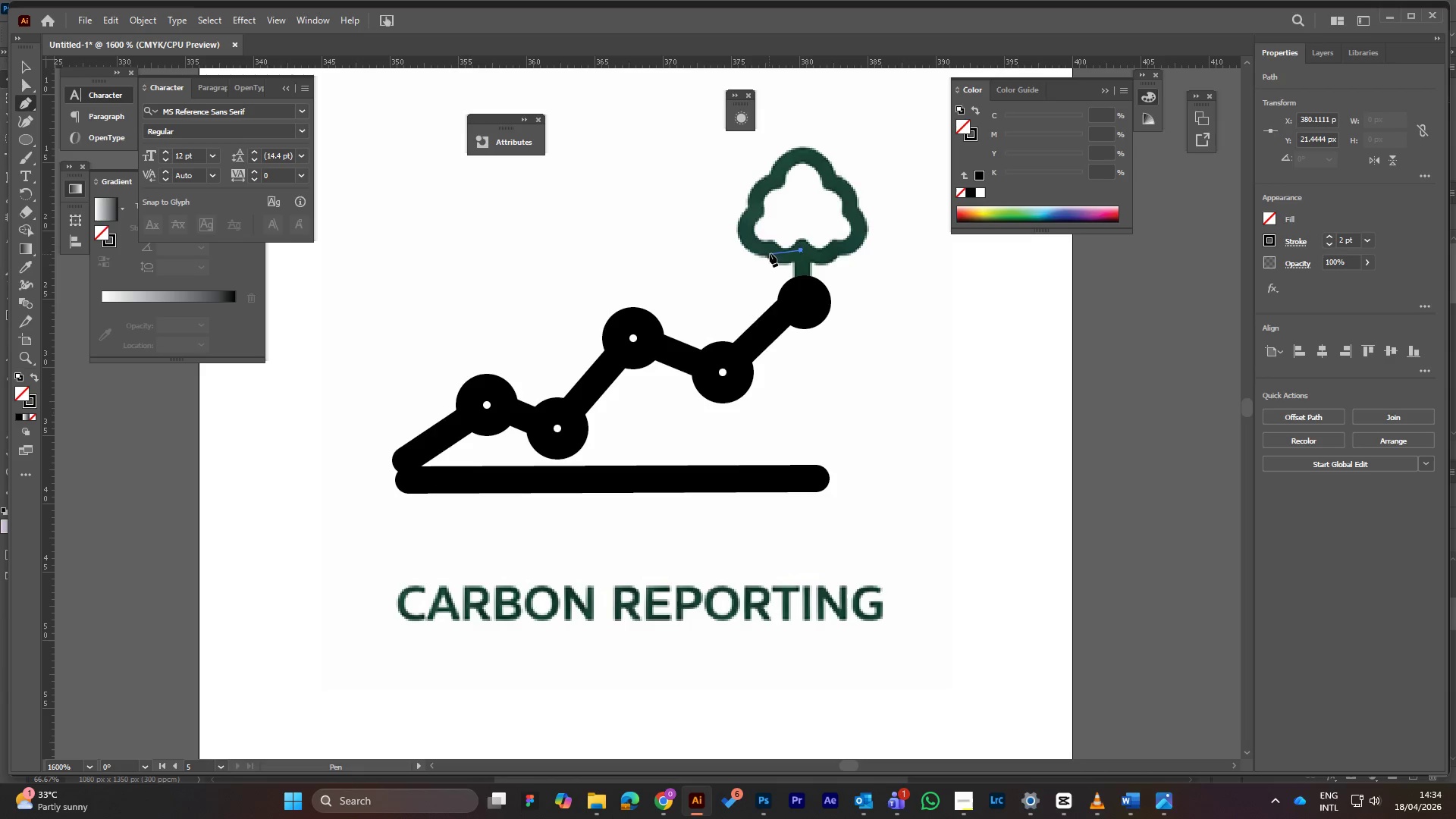 
left_click_drag(start_coordinate=[770, 251], to_coordinate=[754, 237])
 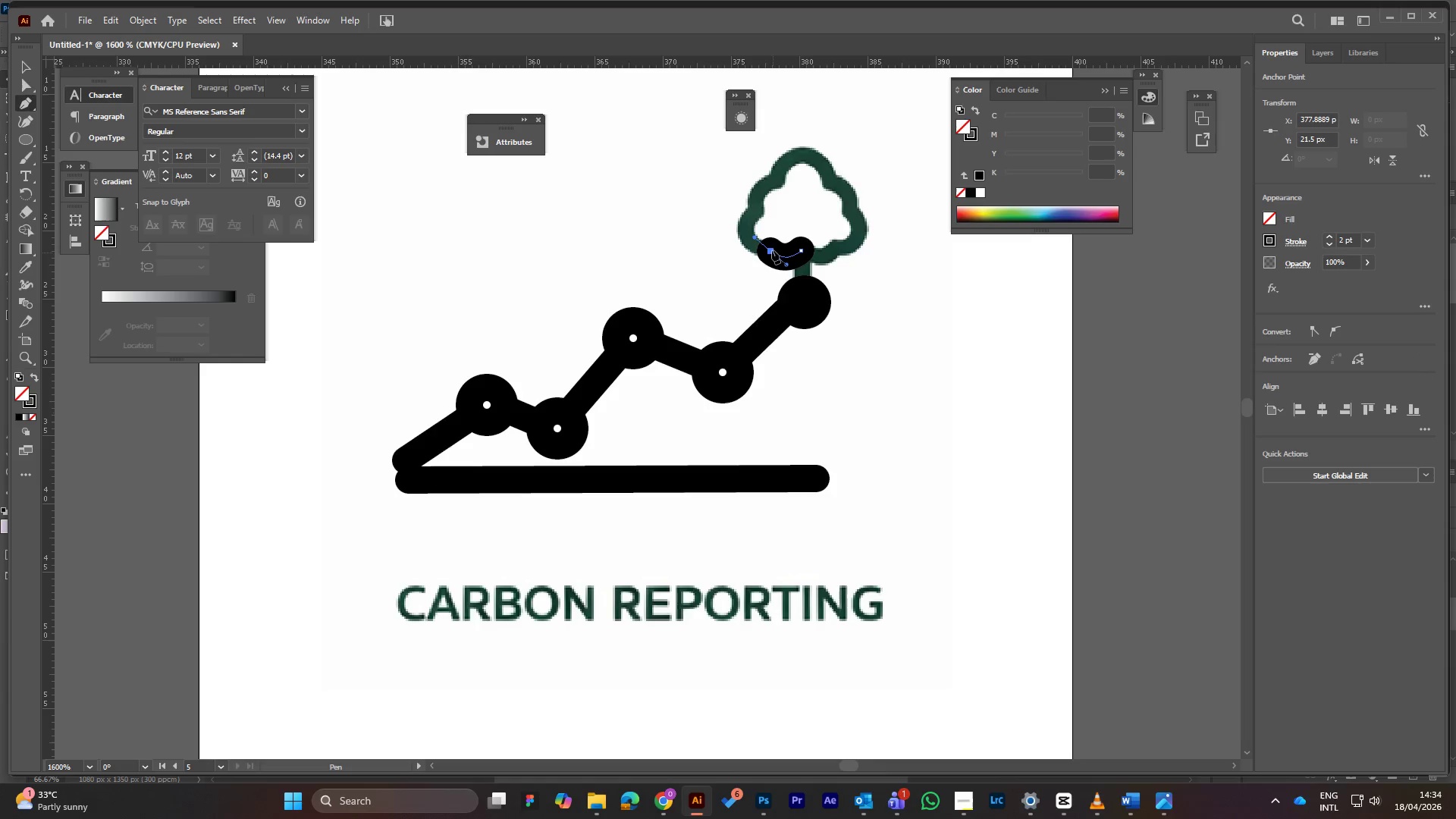 
left_click([771, 249])
 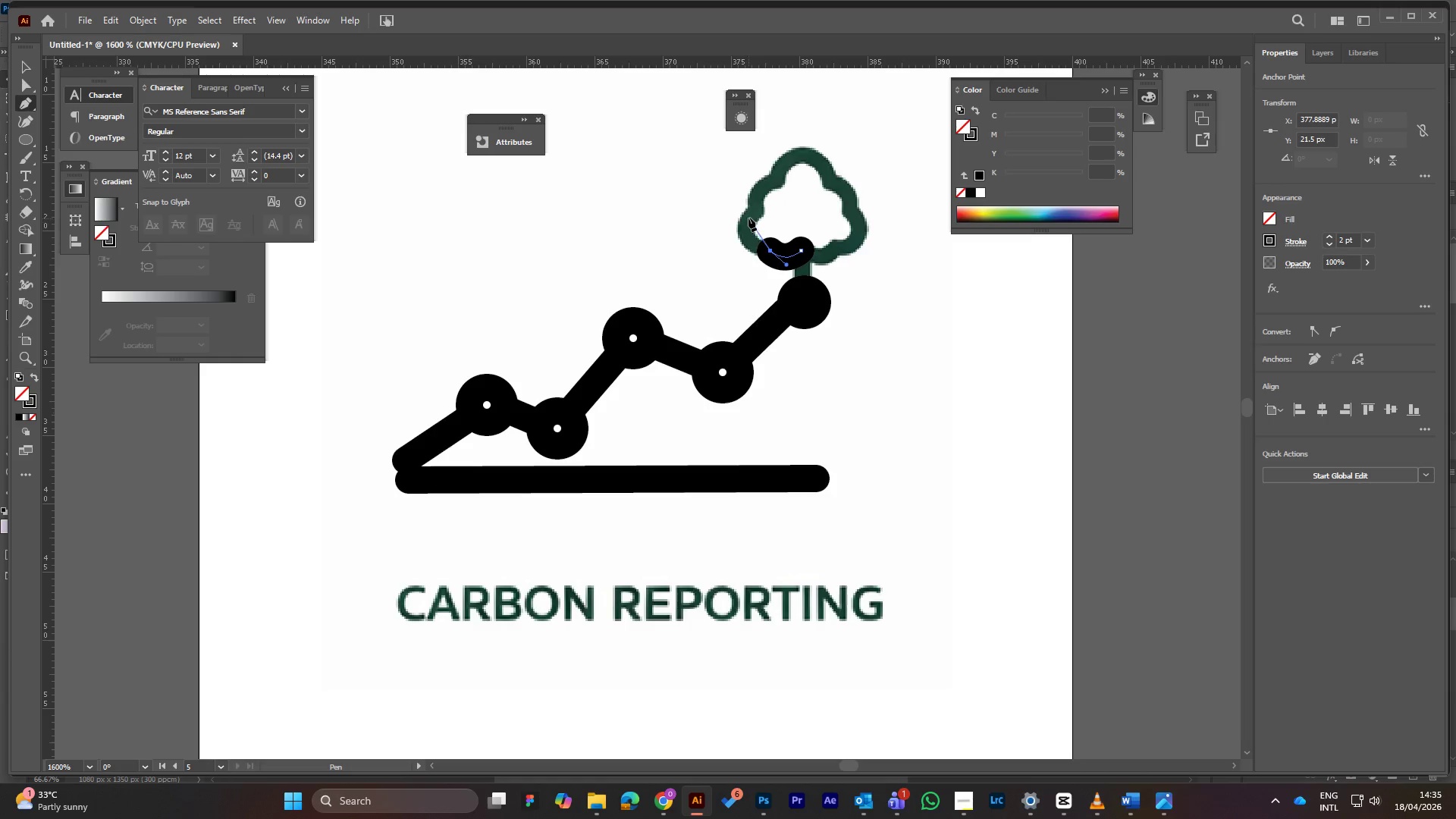 
left_click_drag(start_coordinate=[750, 213], to_coordinate=[769, 186])
 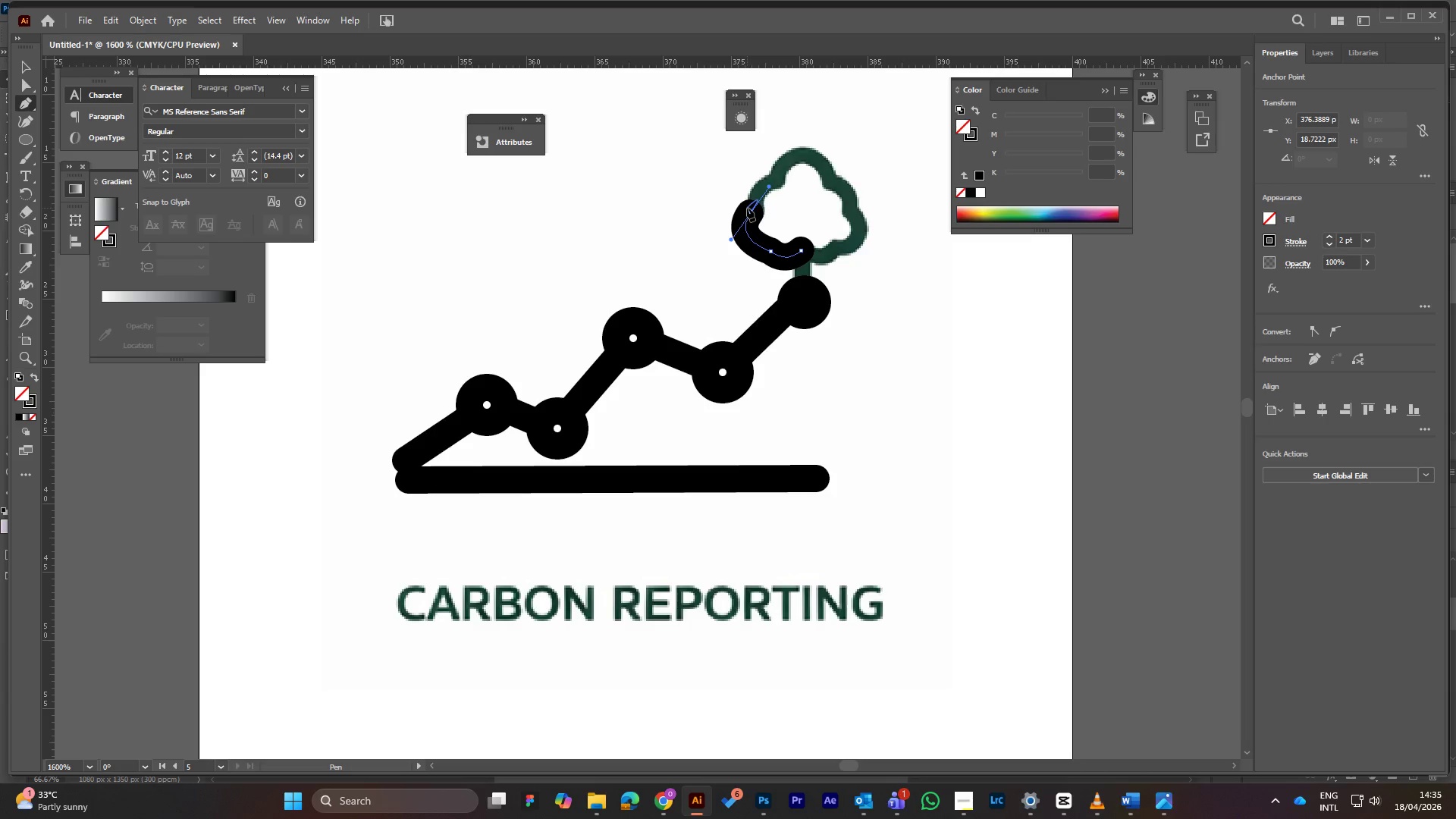 
left_click([748, 214])
 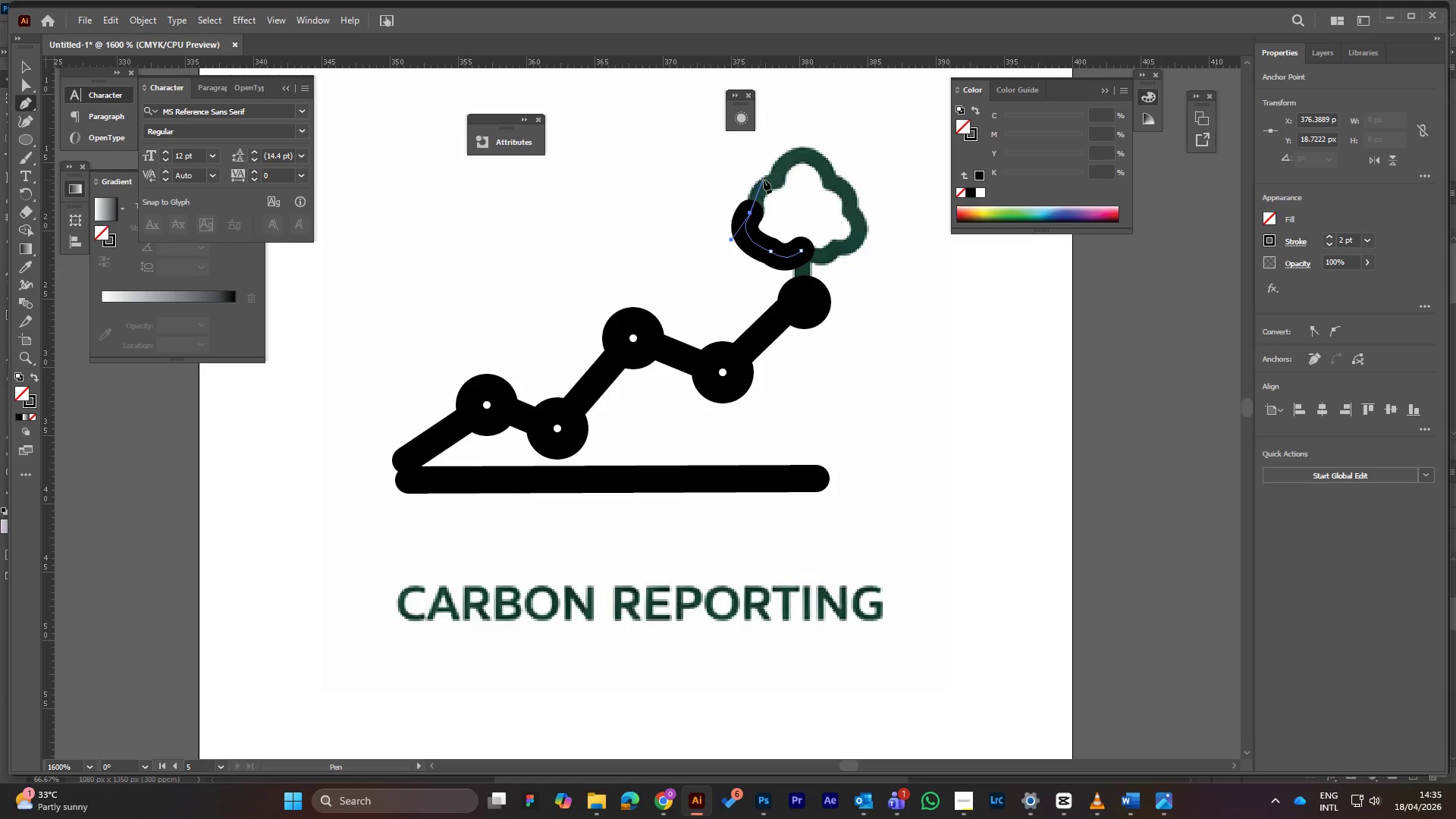 
left_click_drag(start_coordinate=[765, 180], to_coordinate=[792, 171])
 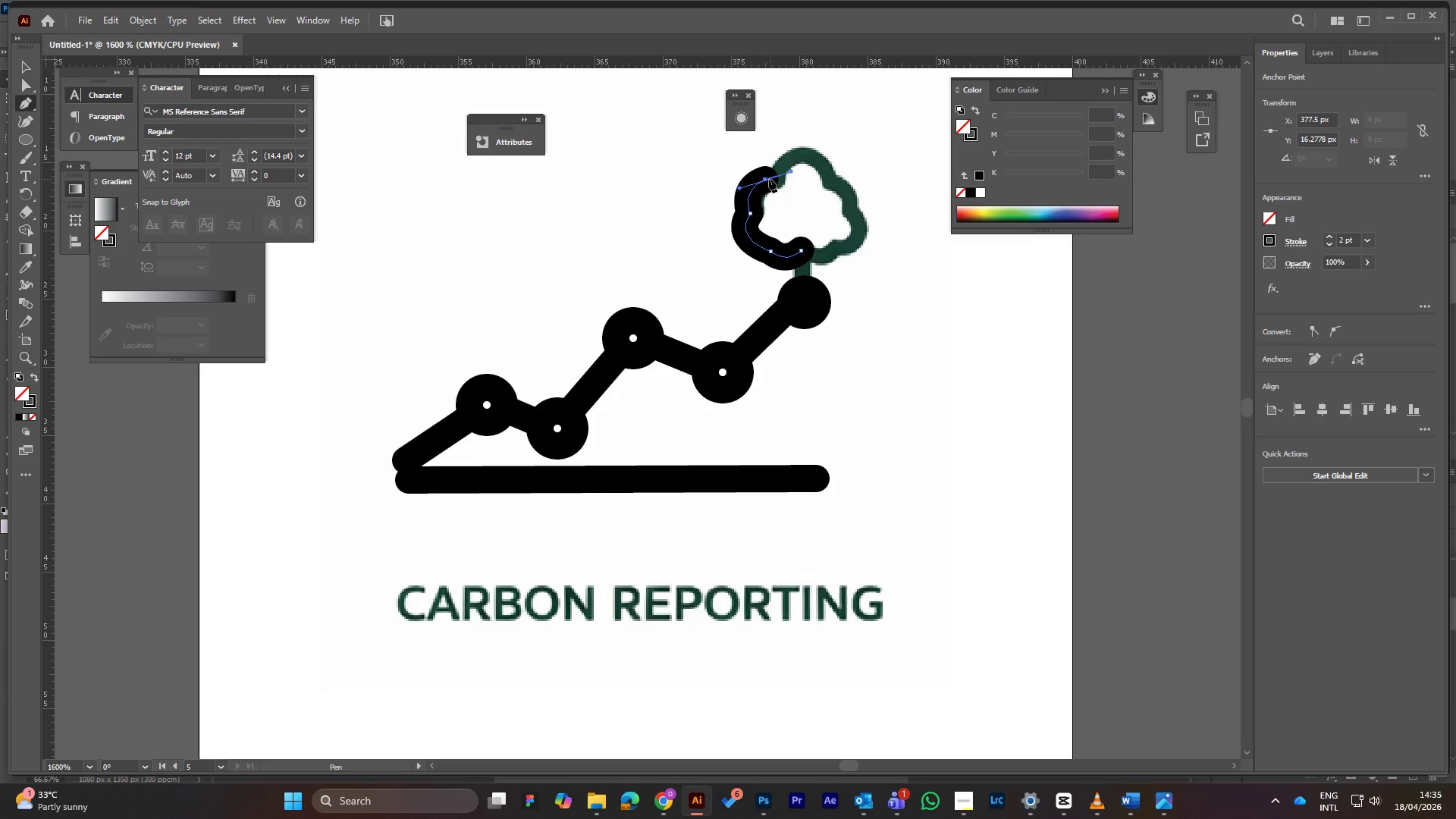 
left_click([767, 178])
 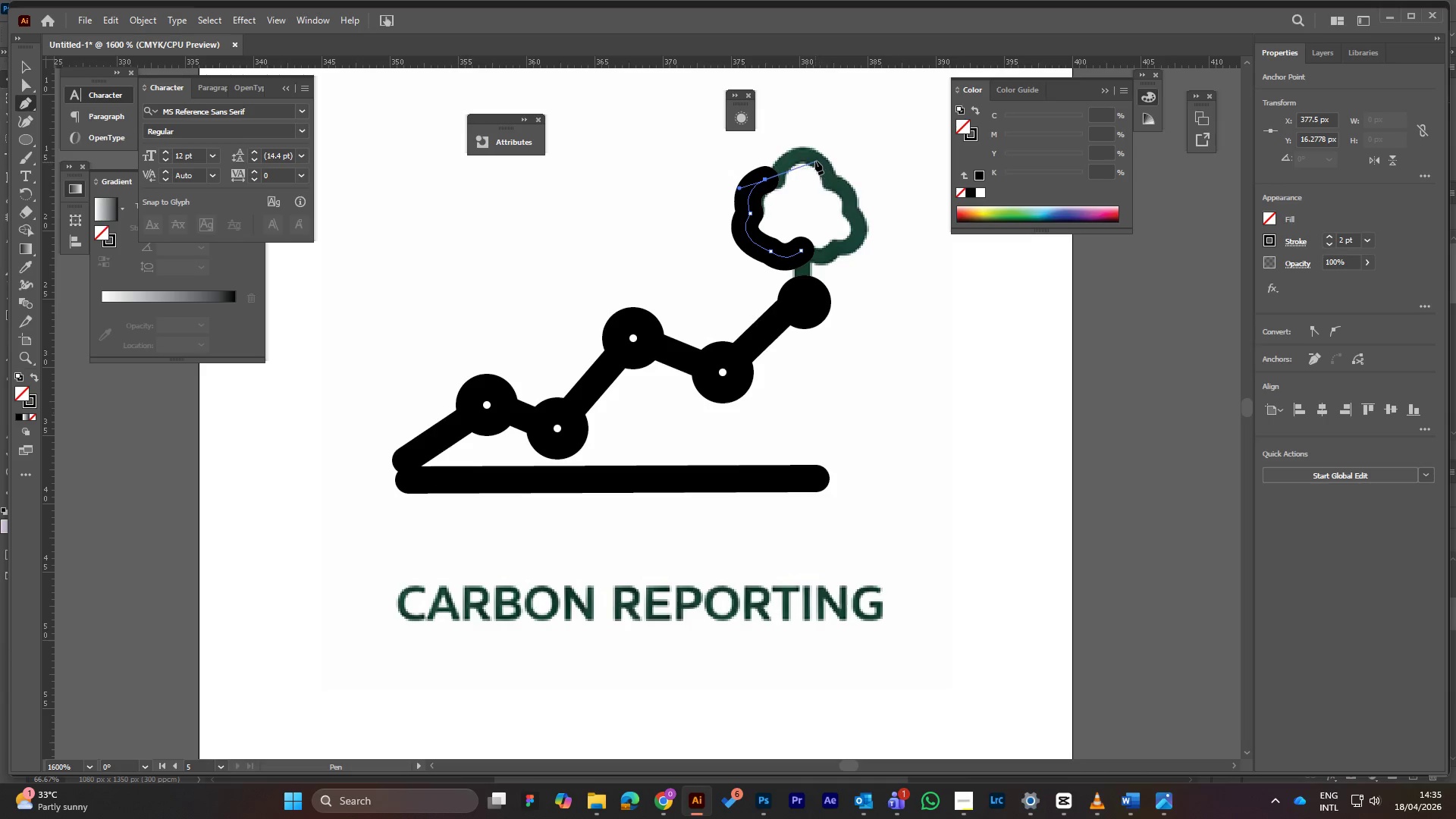 
left_click_drag(start_coordinate=[826, 172], to_coordinate=[853, 233])
 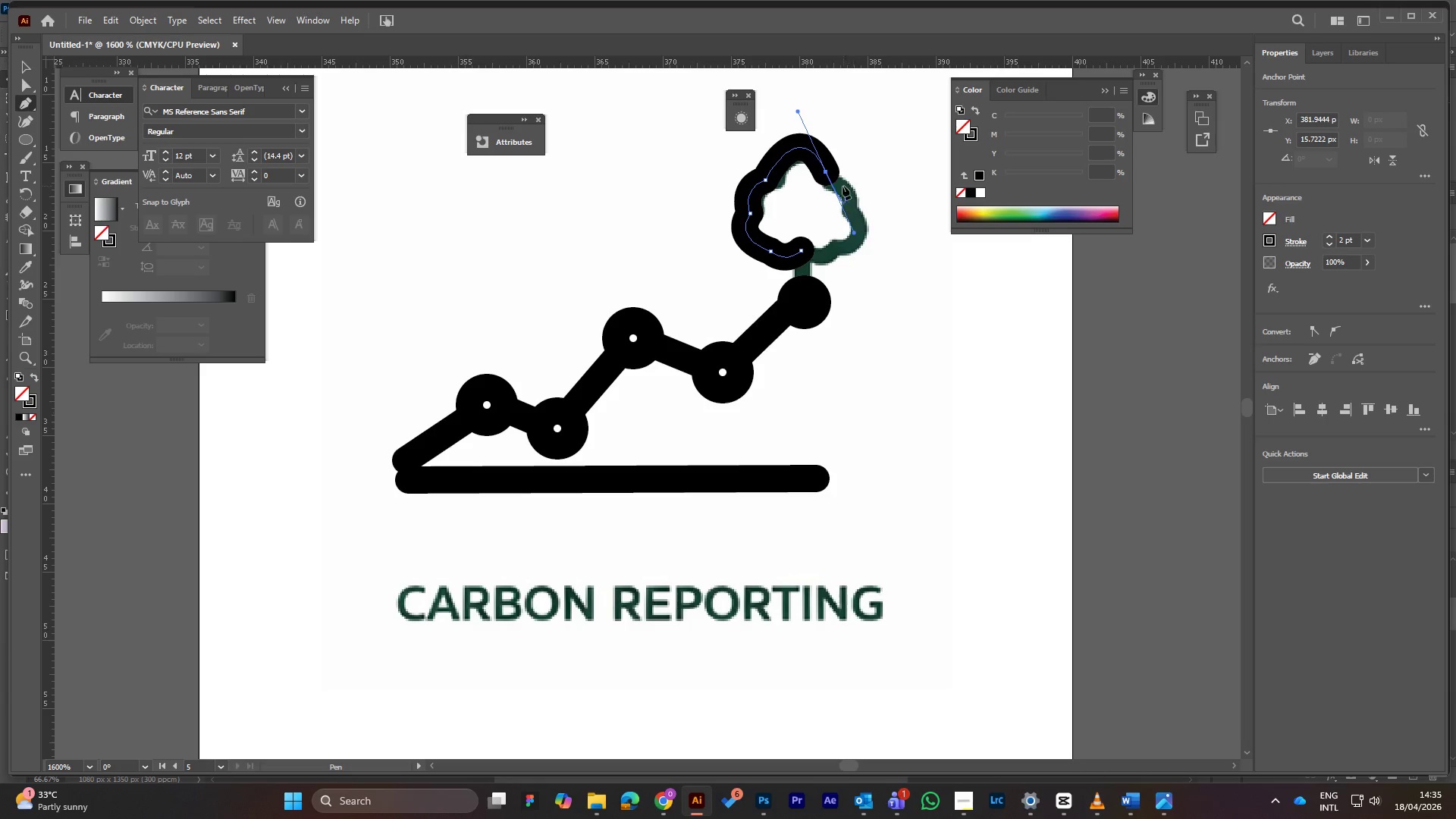 
left_click([826, 171])
 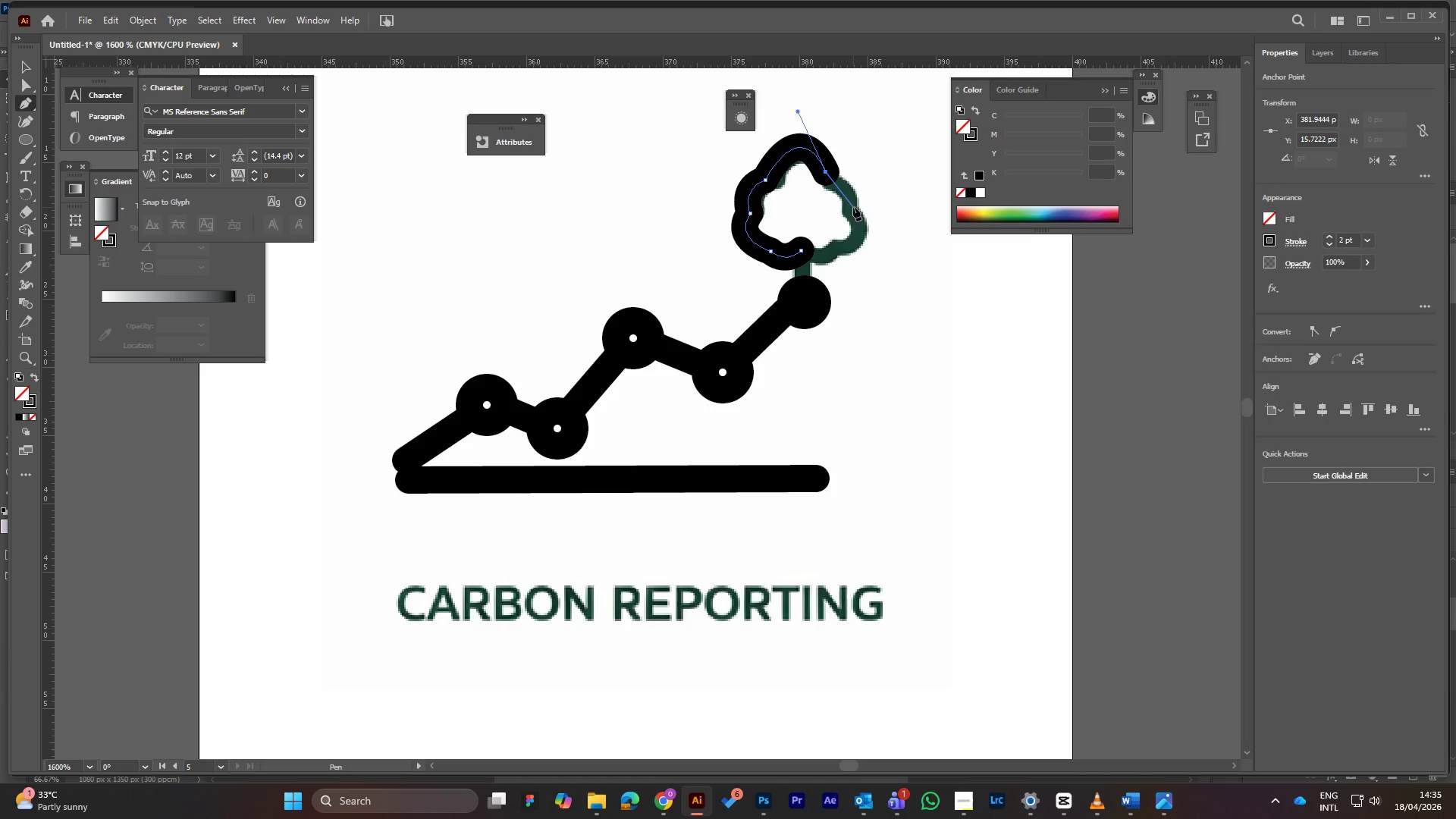 
left_click_drag(start_coordinate=[855, 211], to_coordinate=[845, 226])
 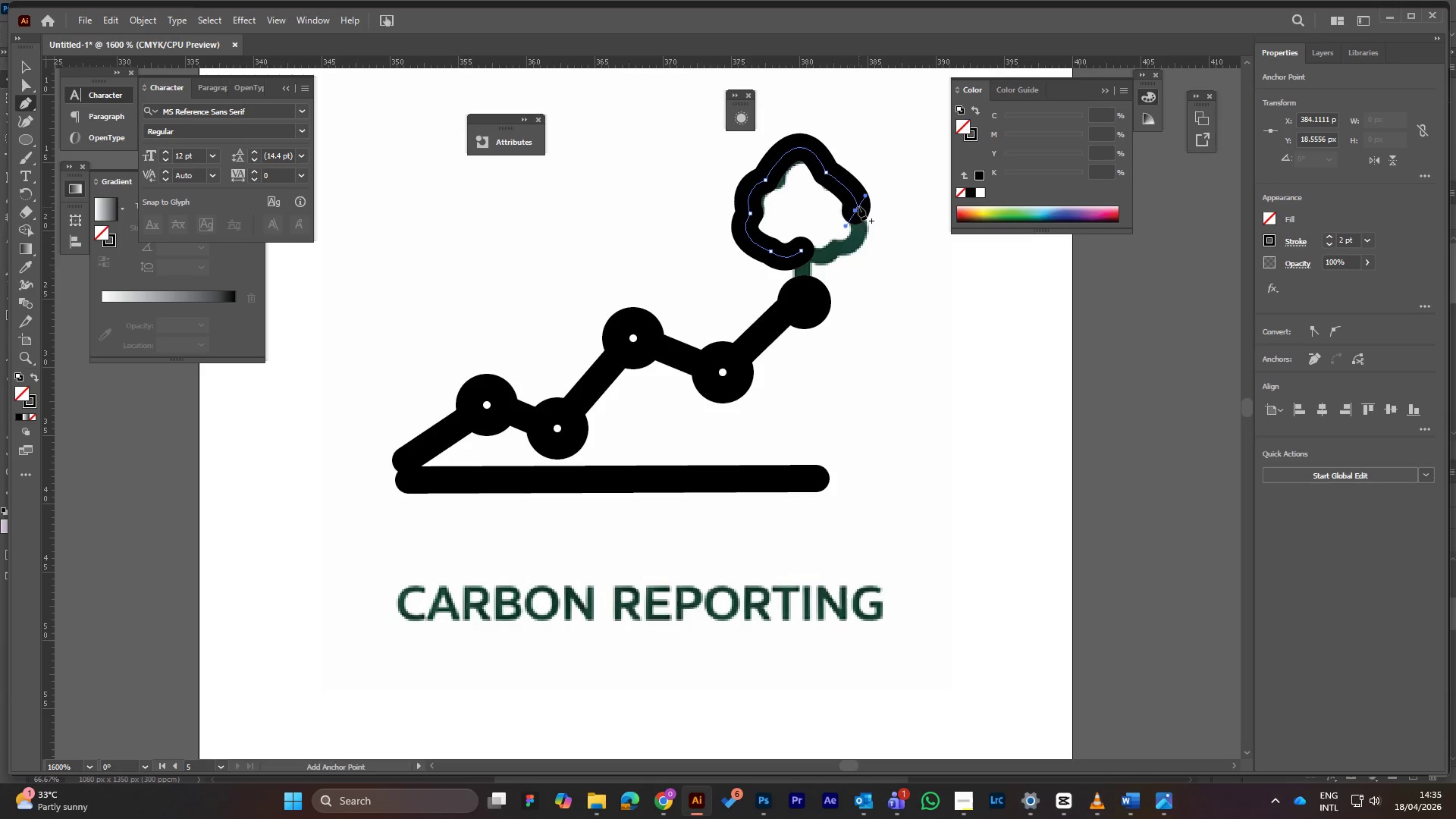 
left_click([856, 210])
 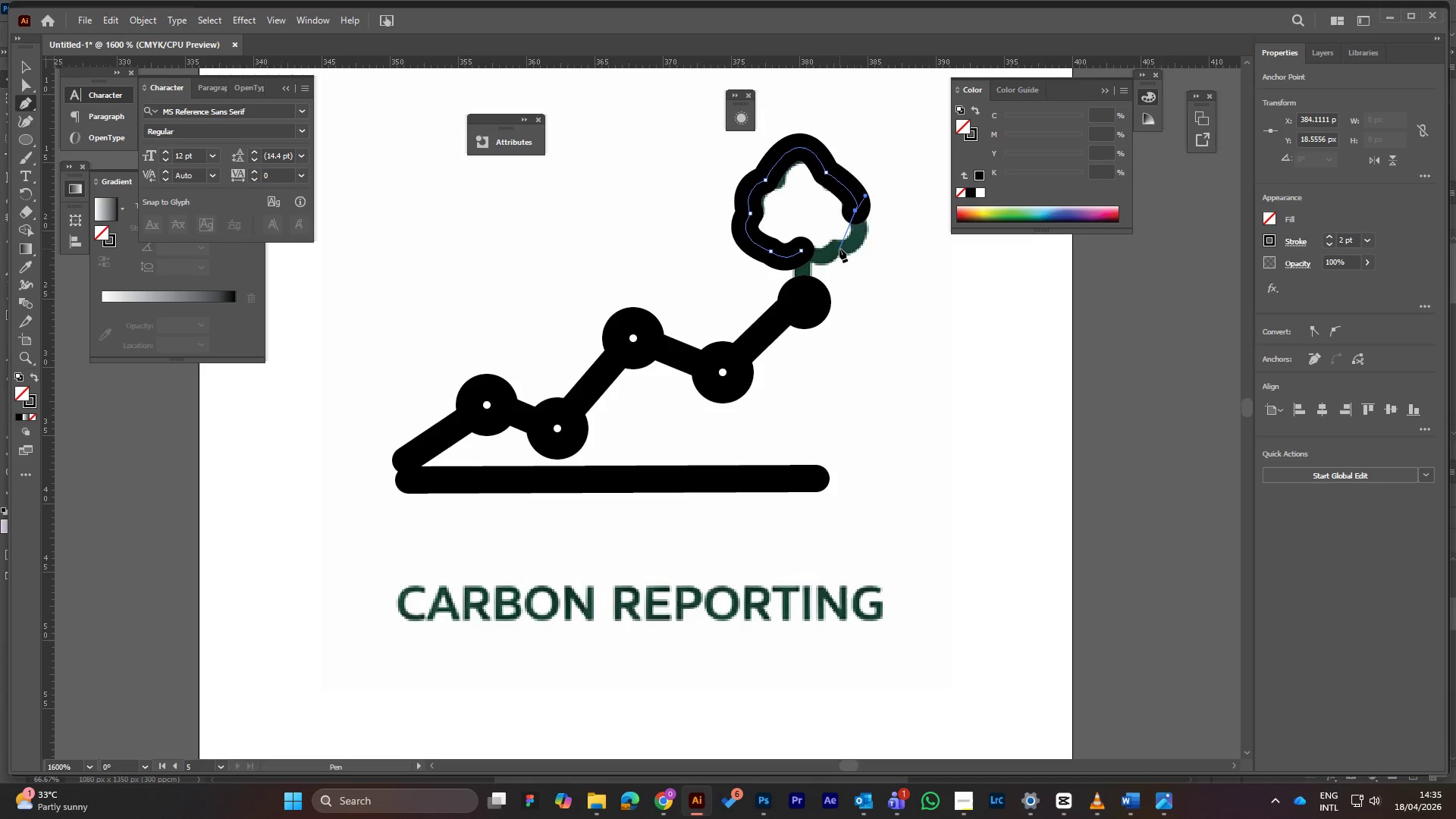 
left_click_drag(start_coordinate=[839, 249], to_coordinate=[800, 252])
 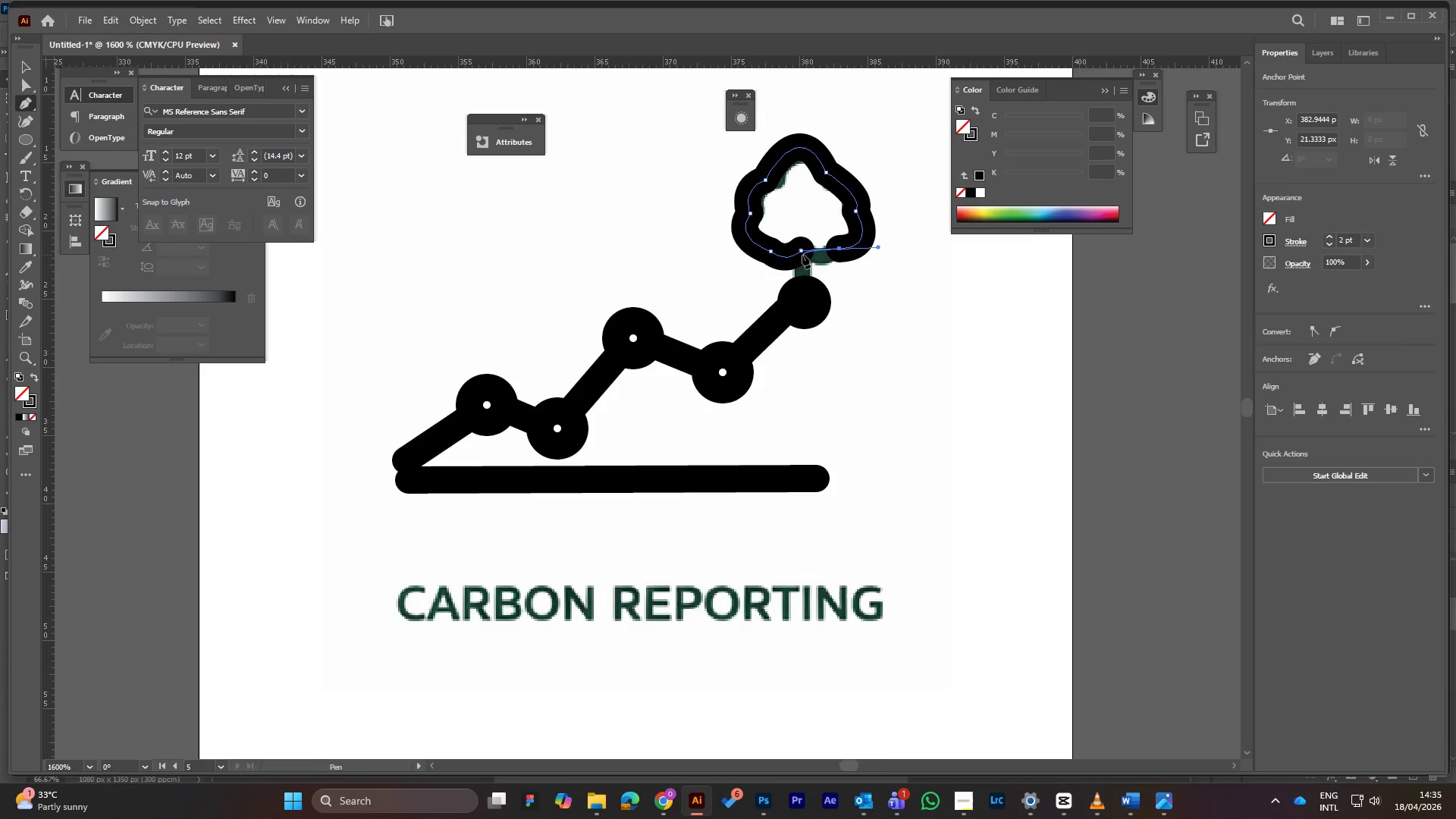 
left_click_drag(start_coordinate=[799, 252], to_coordinate=[761, 239])
 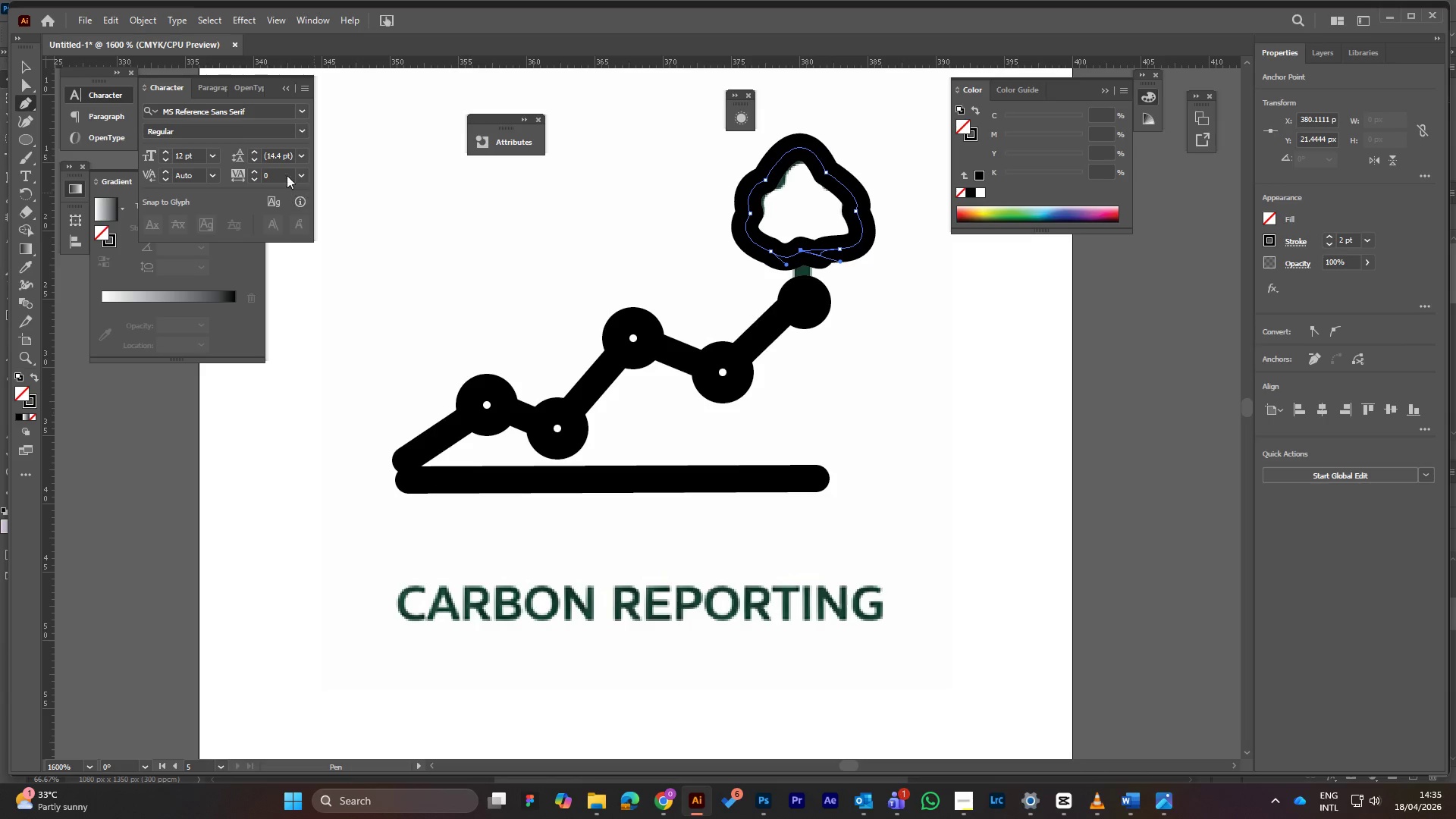 
left_click([30, 65])
 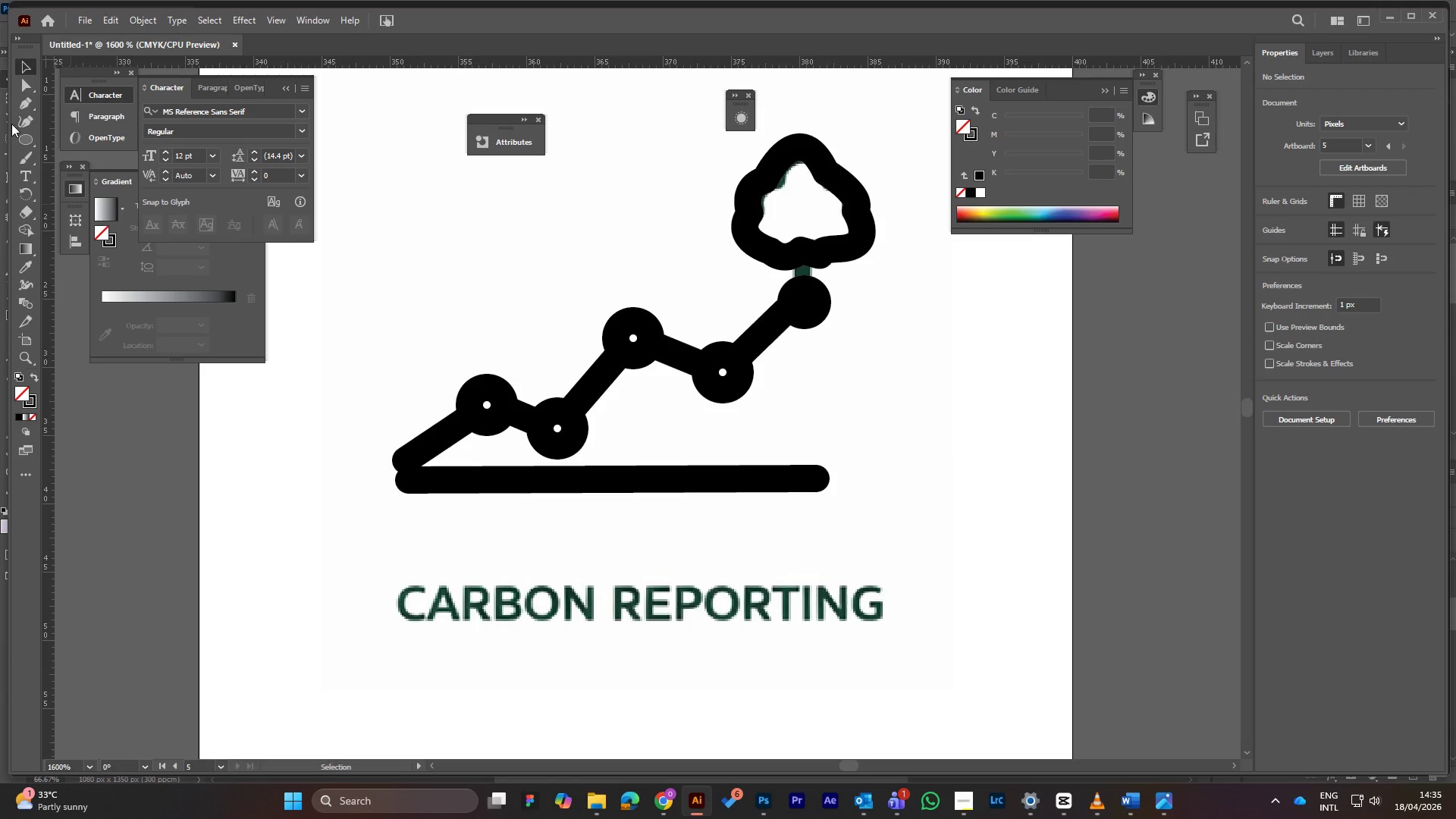 
left_click([23, 102])
 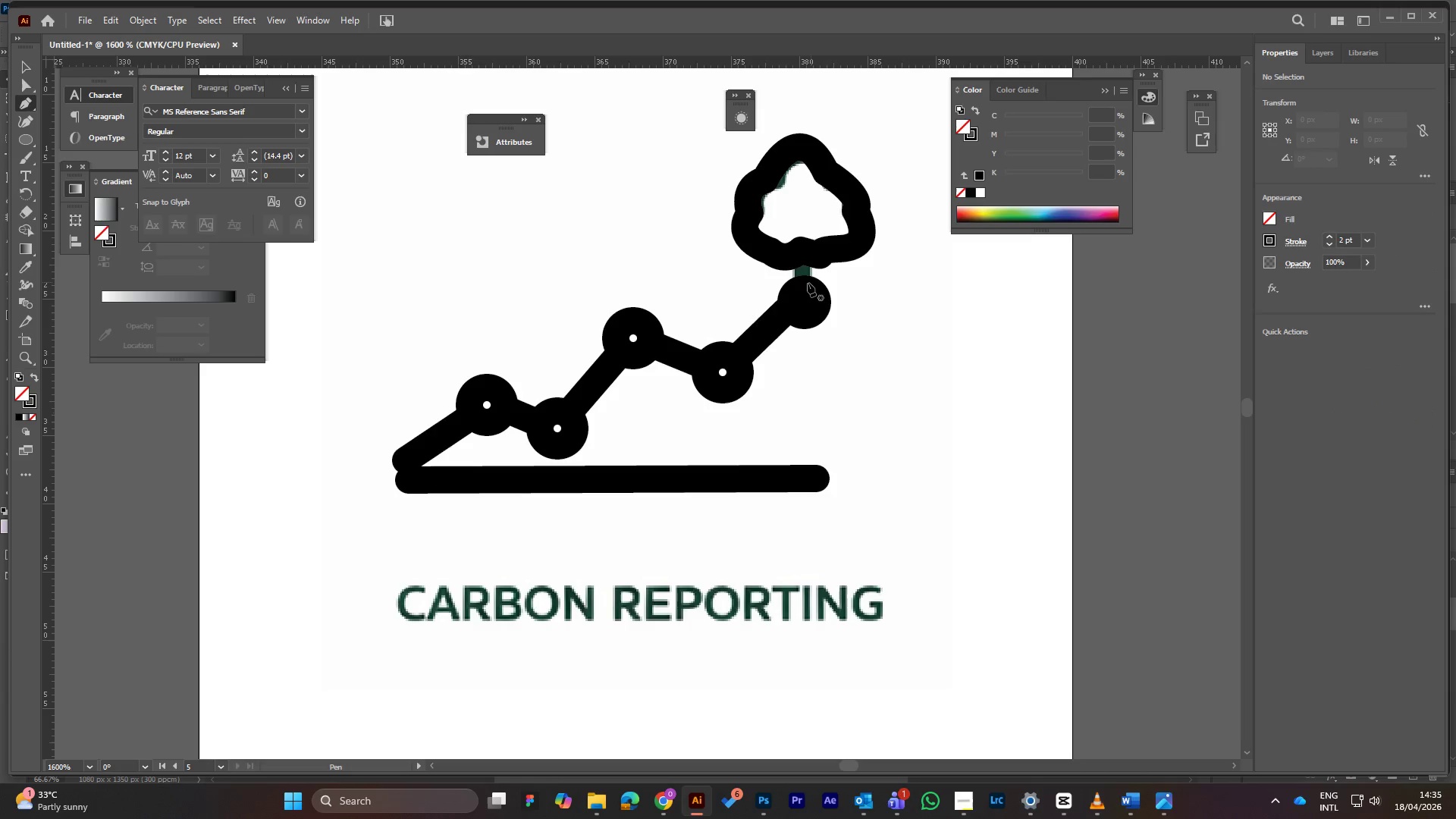 
left_click([801, 286])
 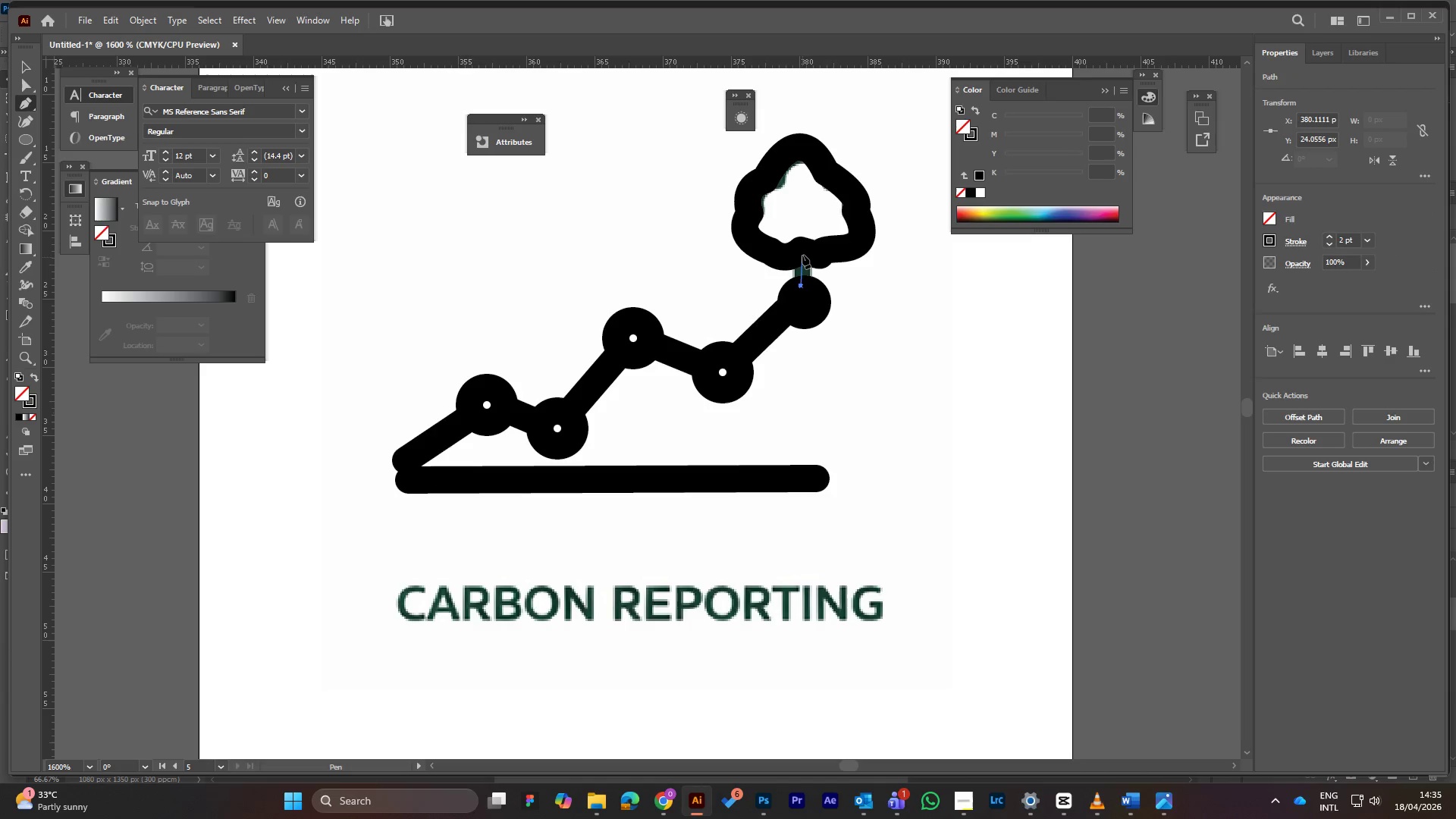 
left_click([802, 254])
 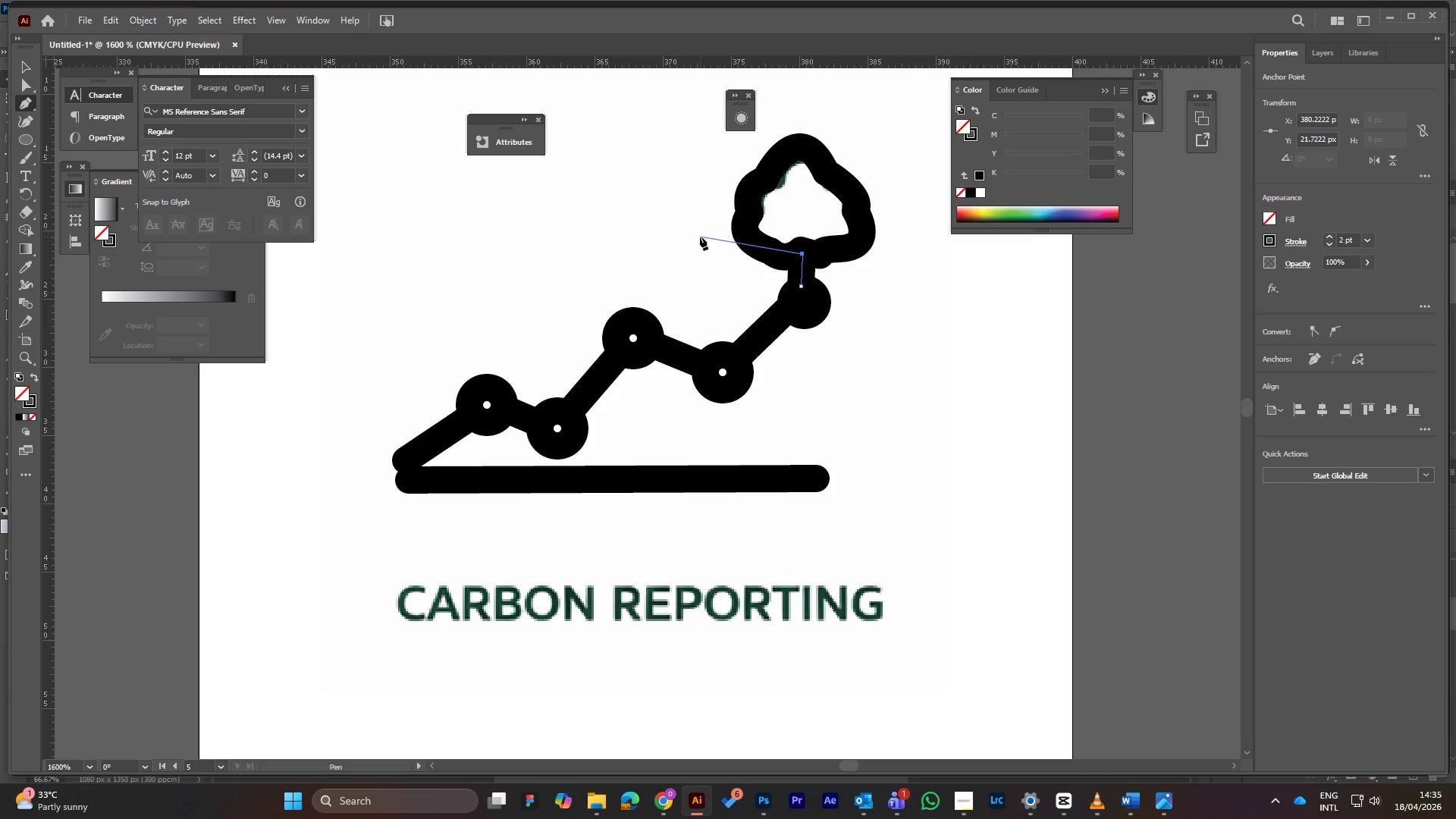 
key(Escape)
 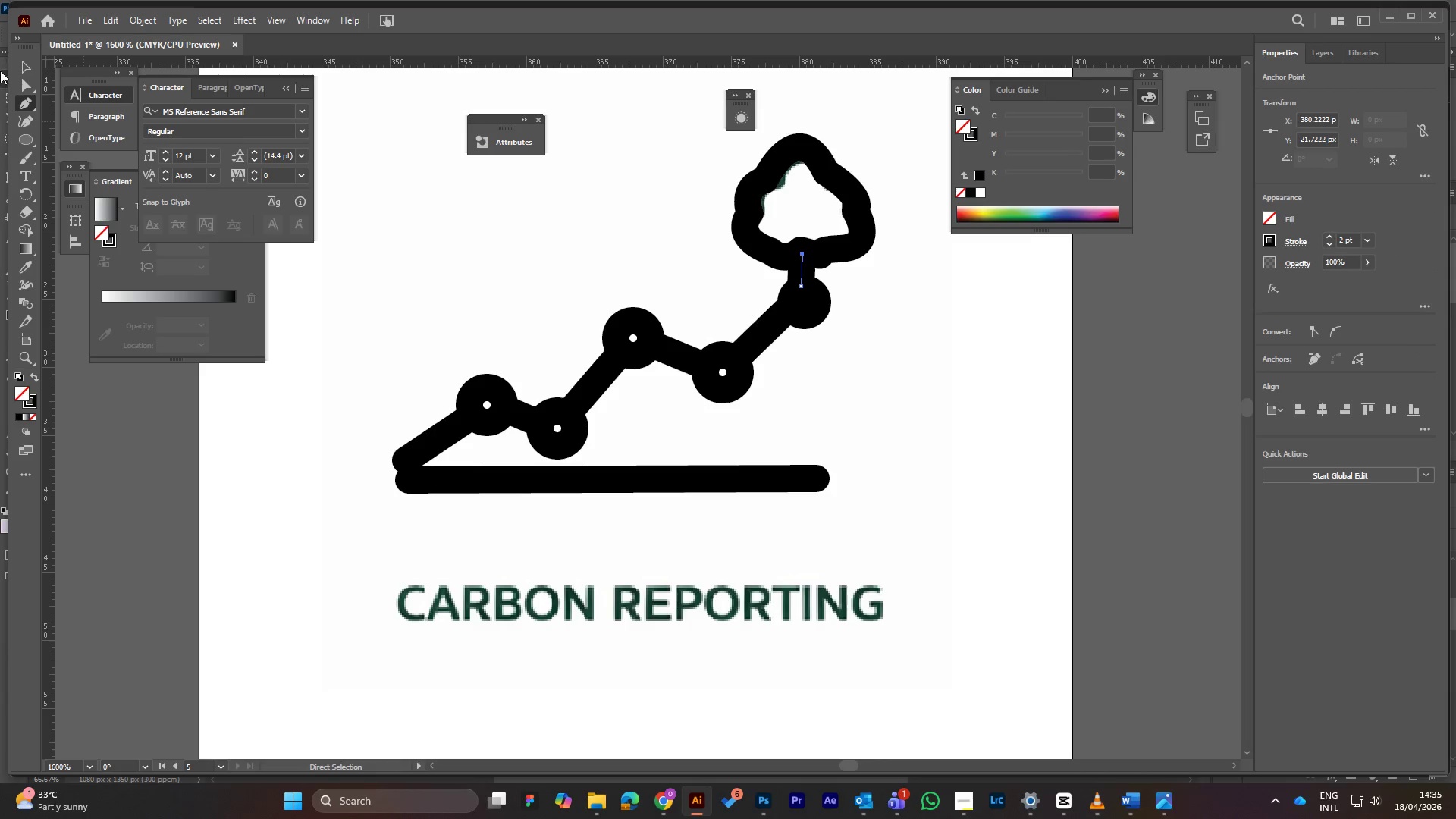 
left_click([33, 77])
 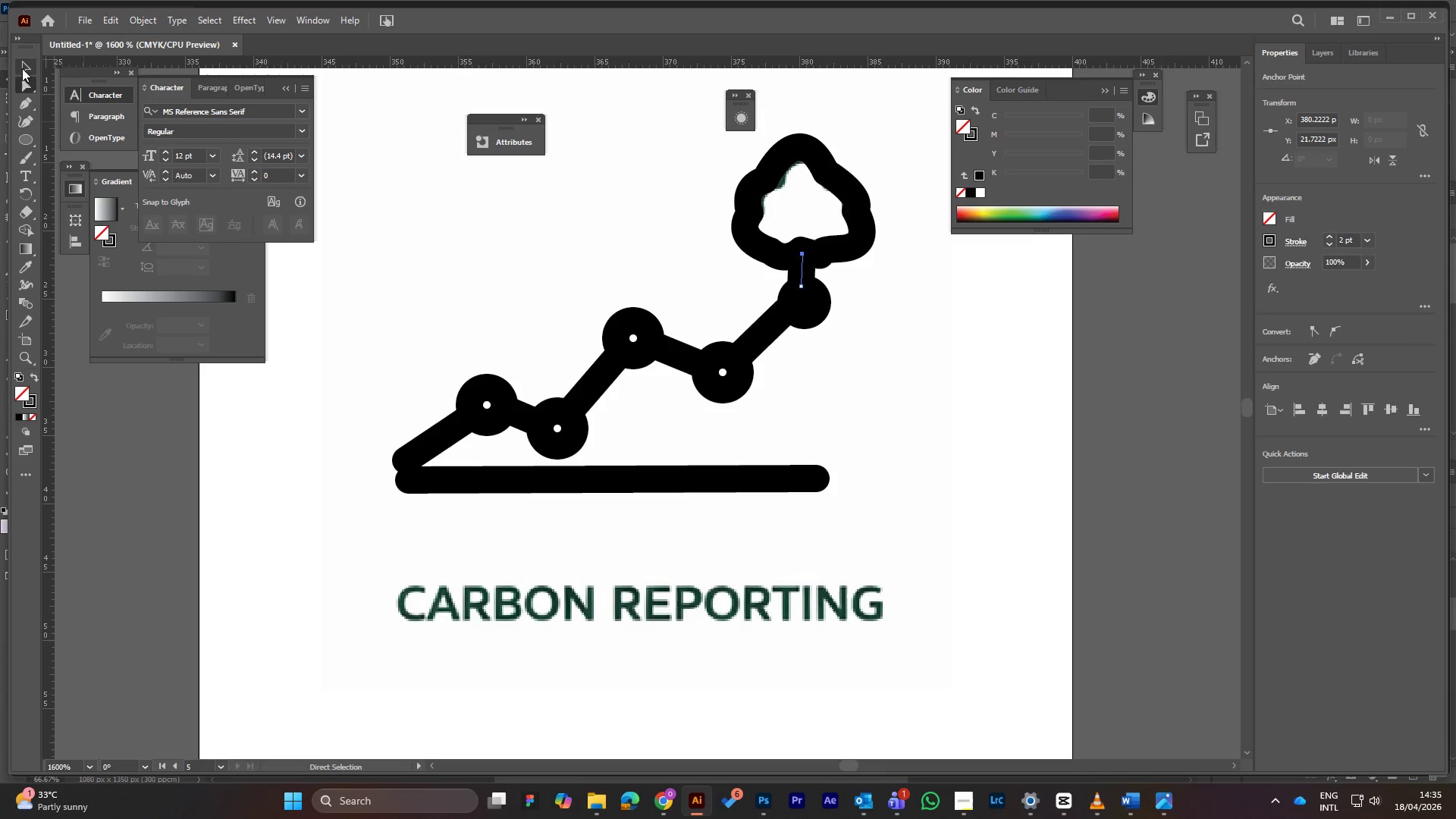 
left_click([22, 67])
 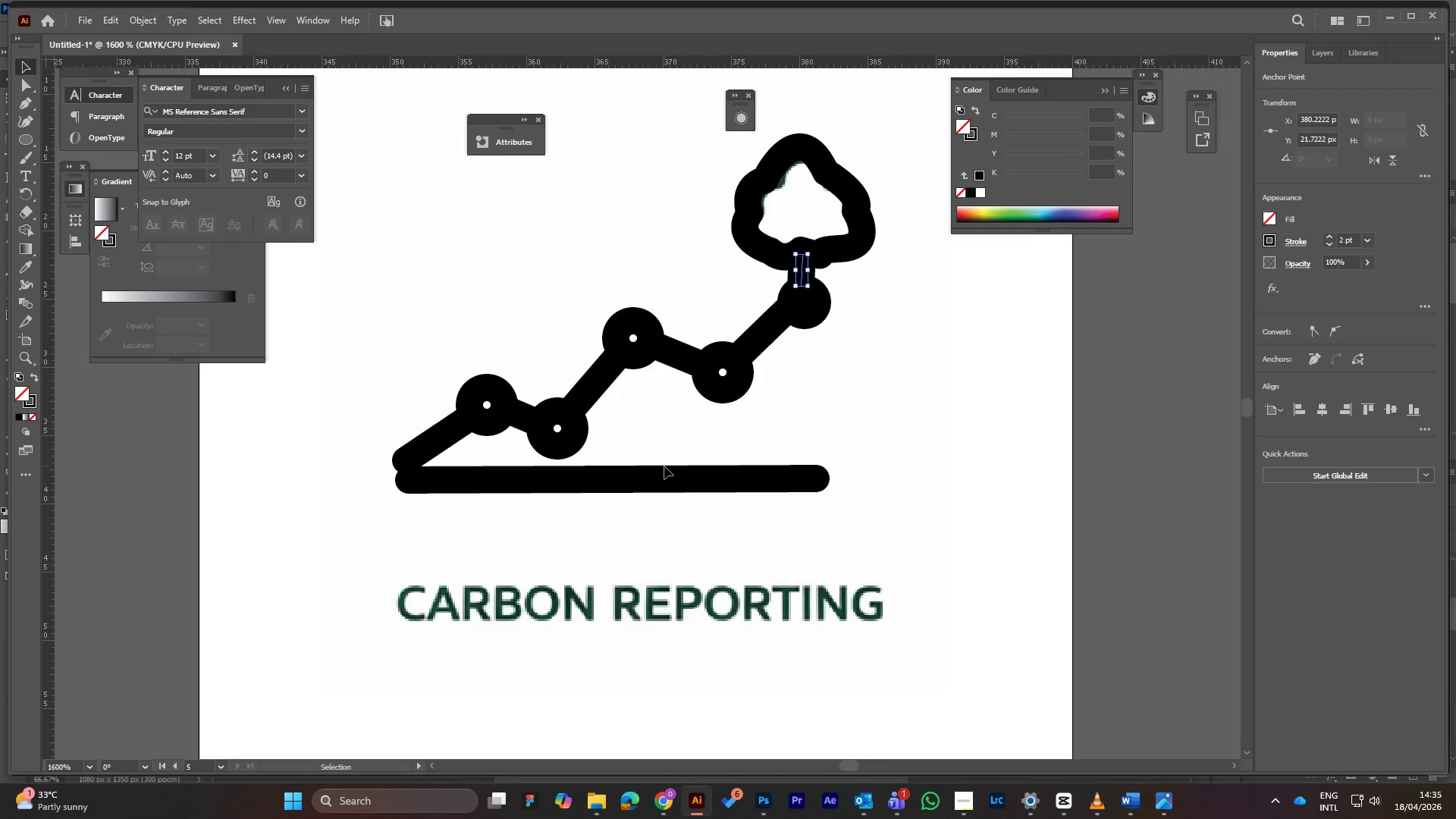 
left_click([670, 473])
 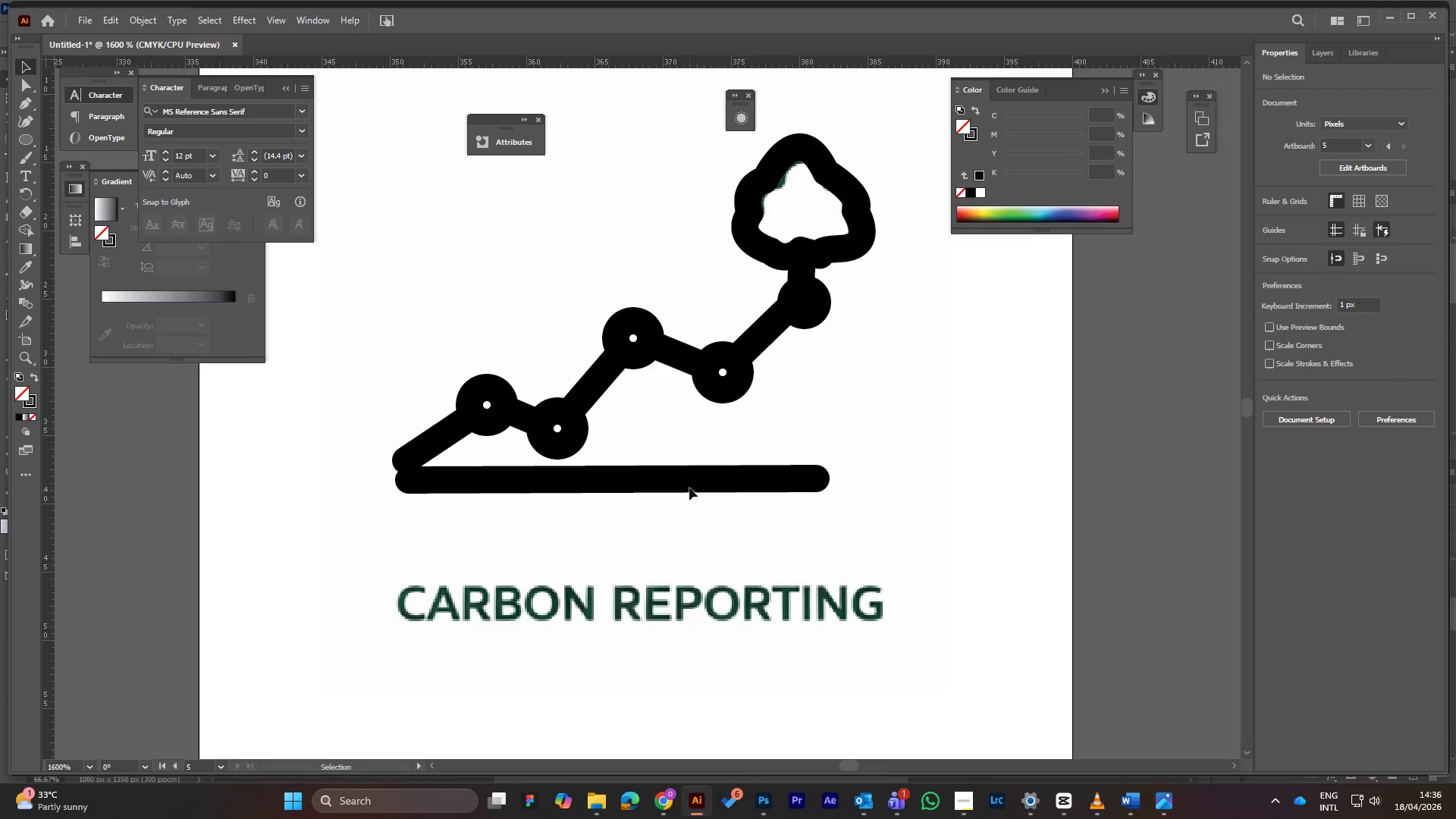 
left_click([692, 478])
 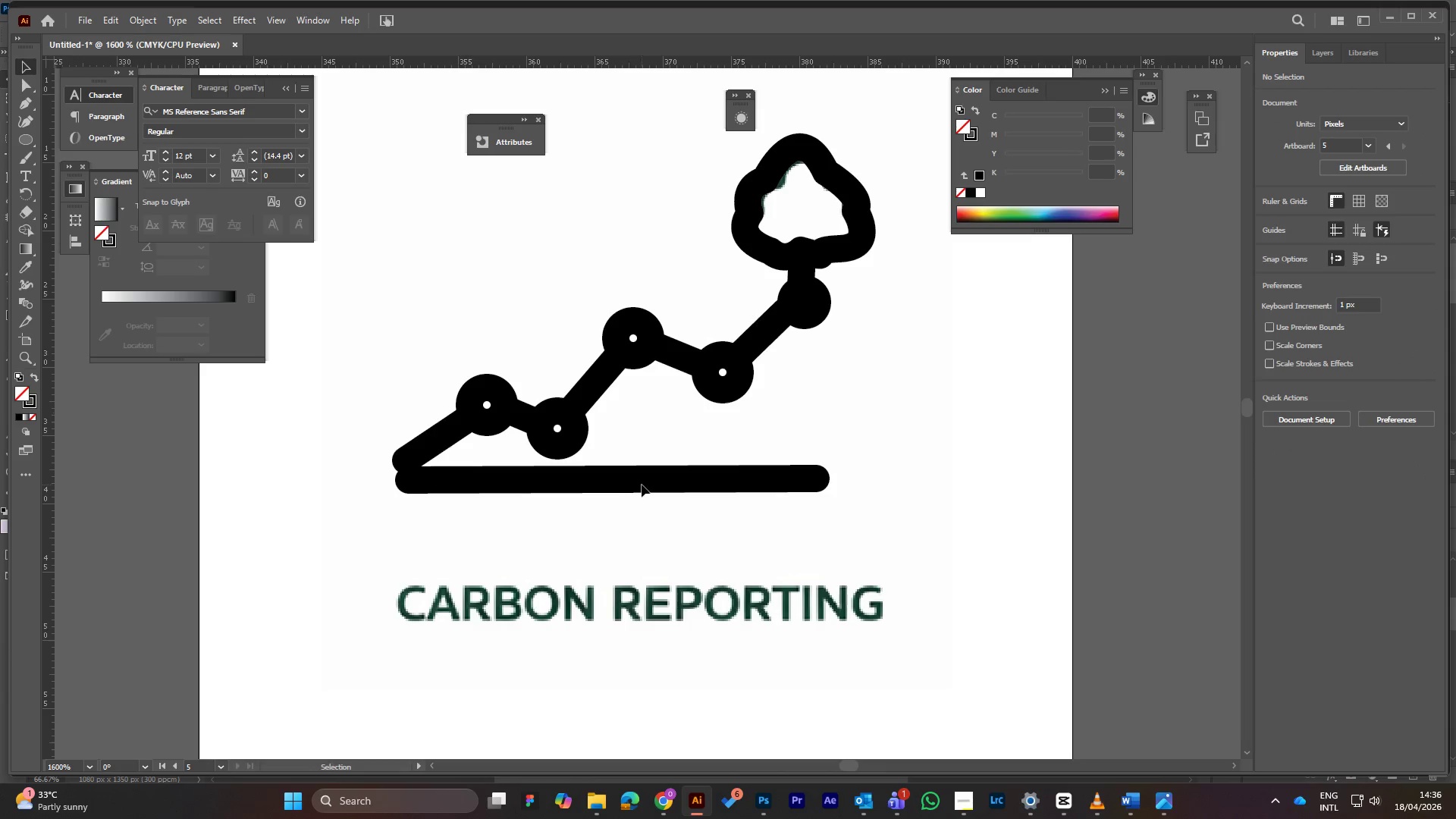 
left_click_drag(start_coordinate=[623, 484], to_coordinate=[620, 498])
 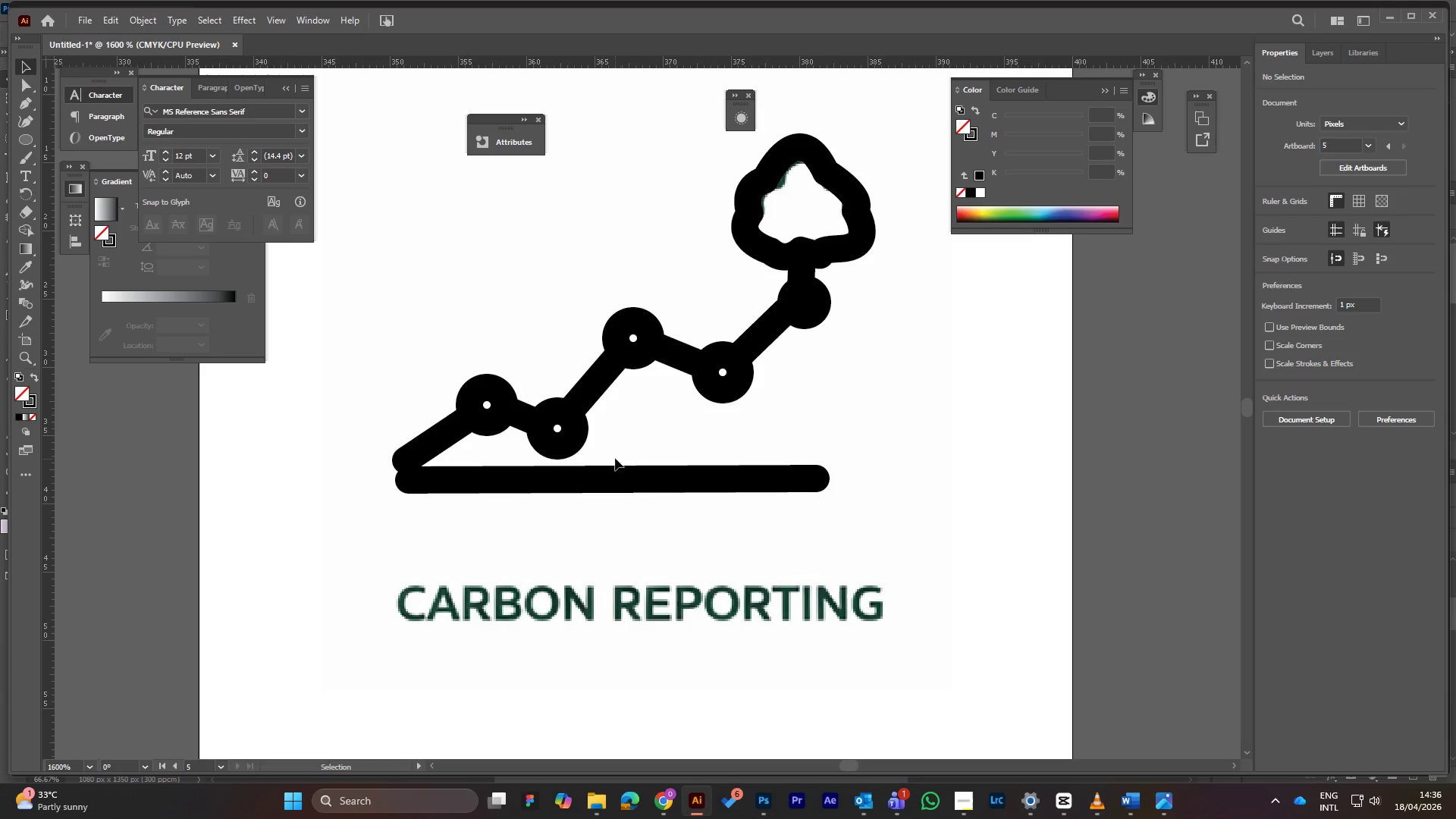 
left_click_drag(start_coordinate=[615, 457], to_coordinate=[657, 490])
 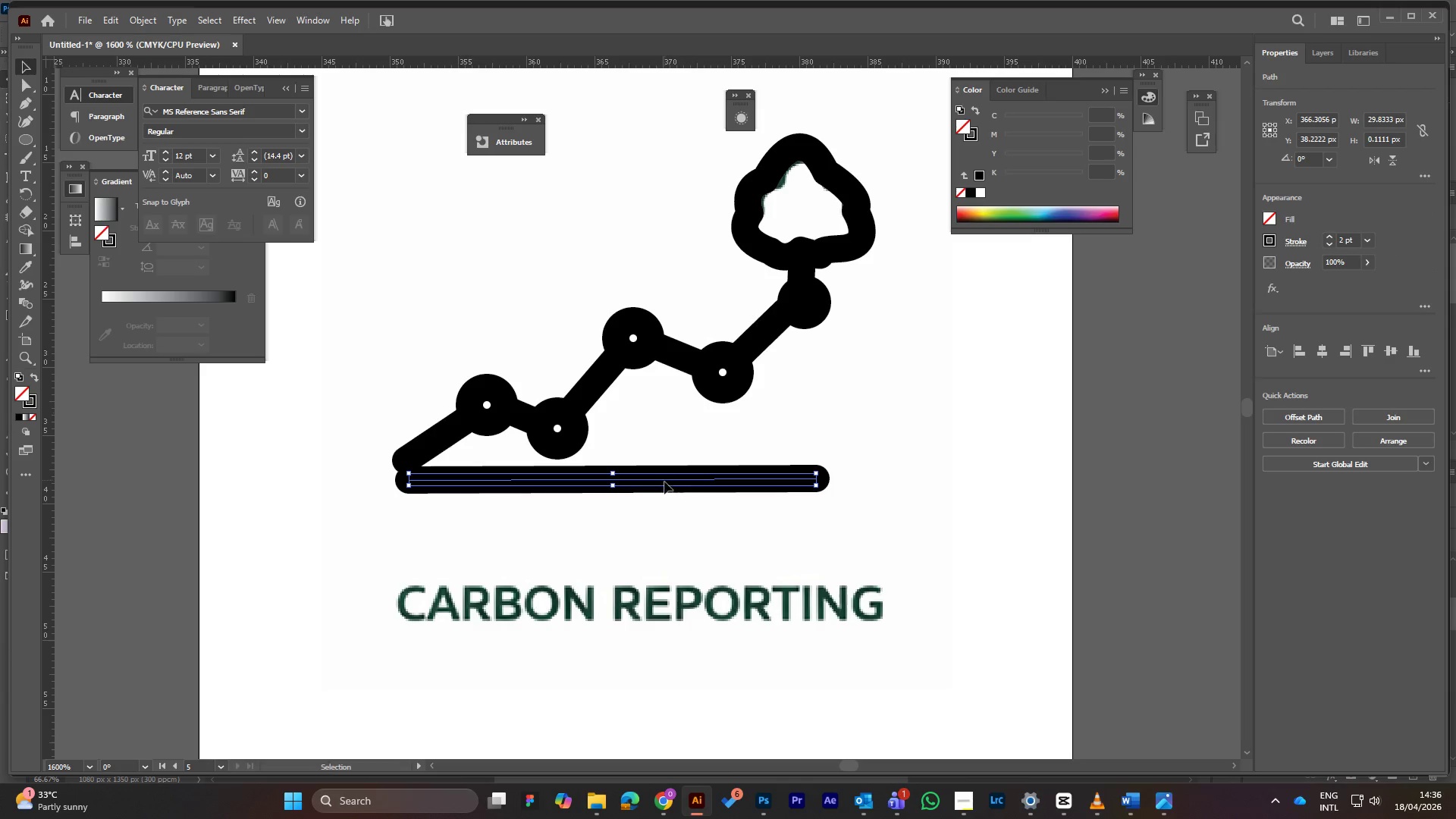 
left_click_drag(start_coordinate=[664, 482], to_coordinate=[669, 504])
 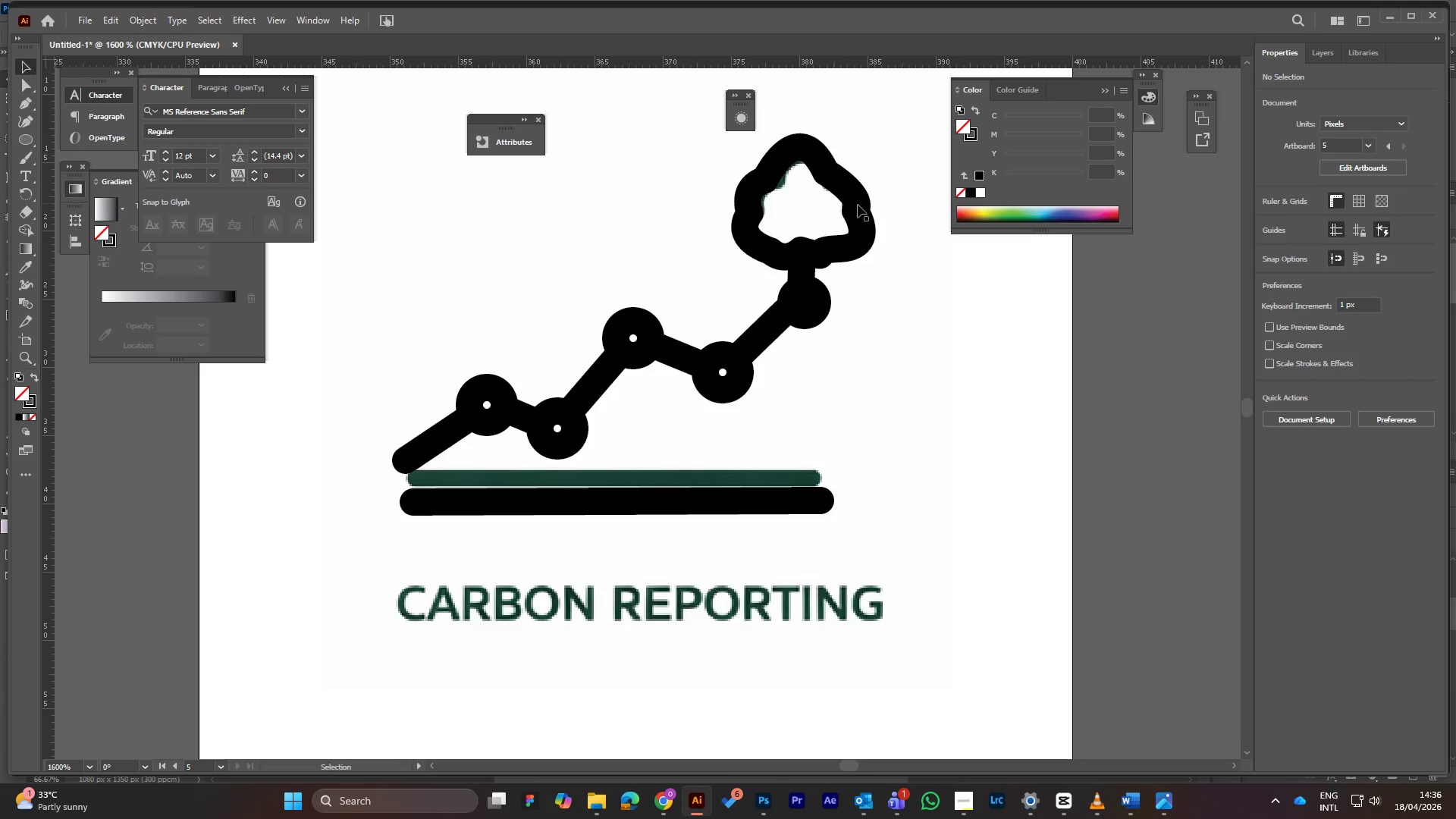 
wait(21.33)
 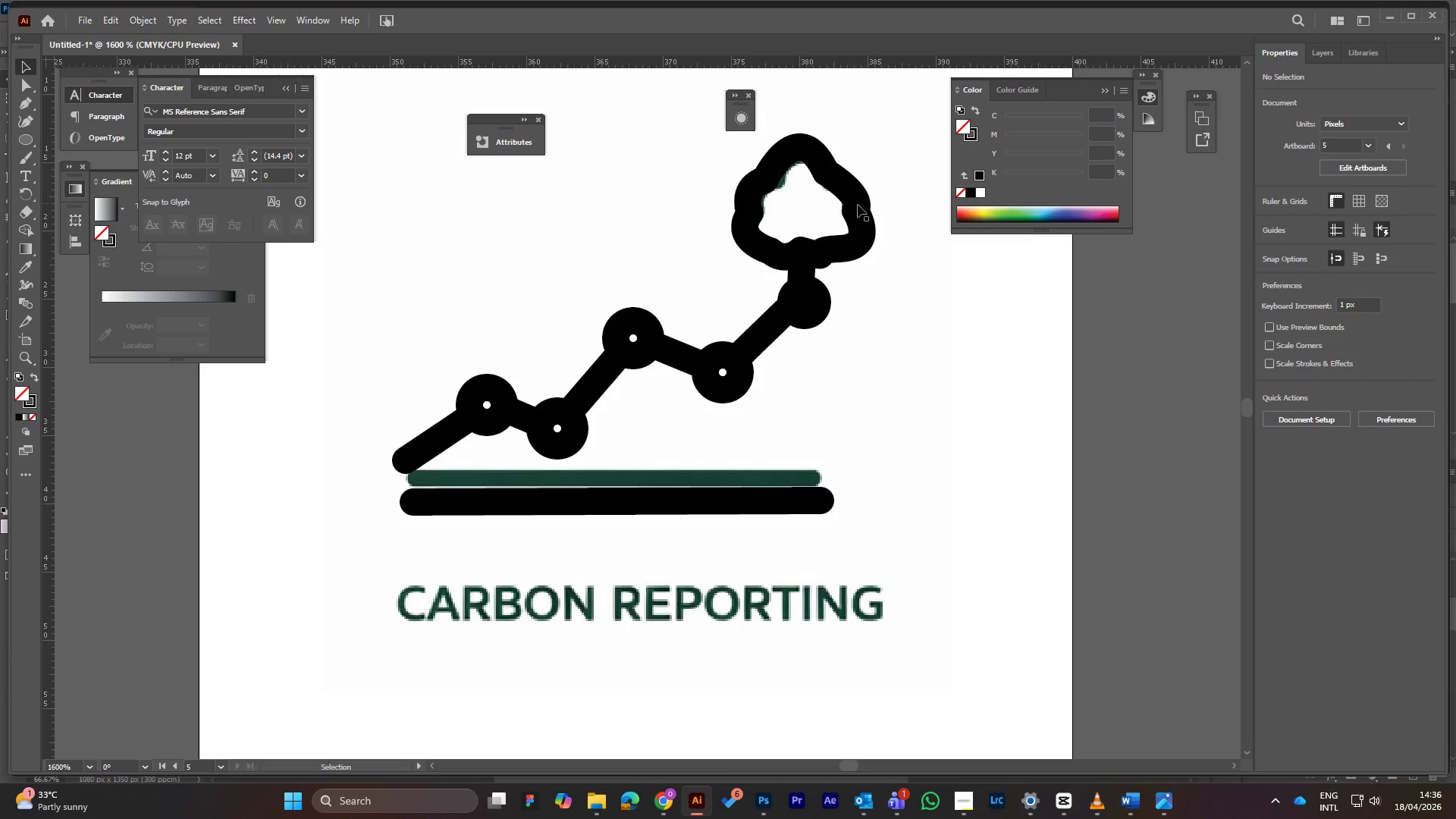 
left_click([827, 171])
 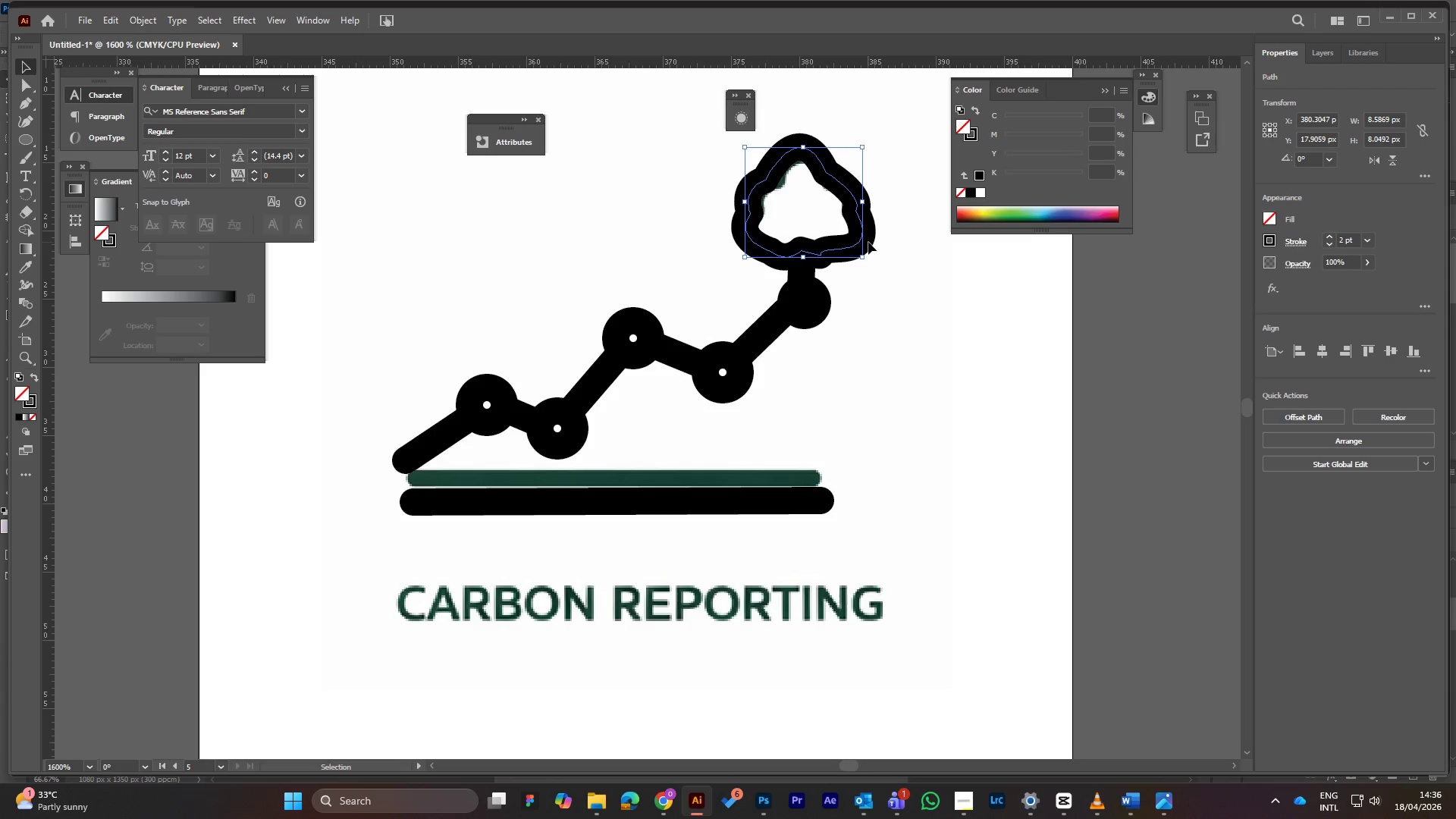 
left_click_drag(start_coordinate=[836, 179], to_coordinate=[1067, 365])
 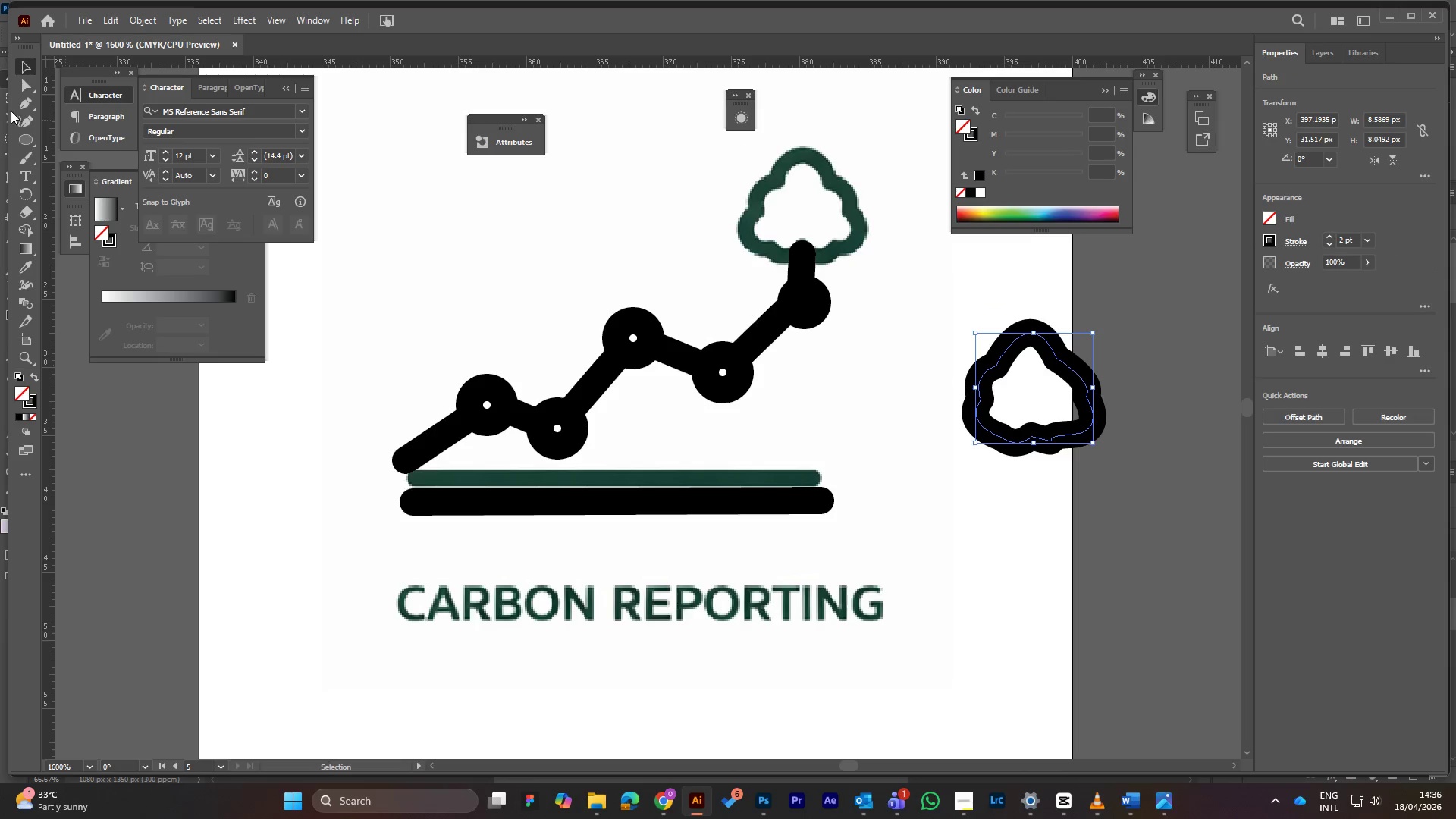 
left_click([24, 100])
 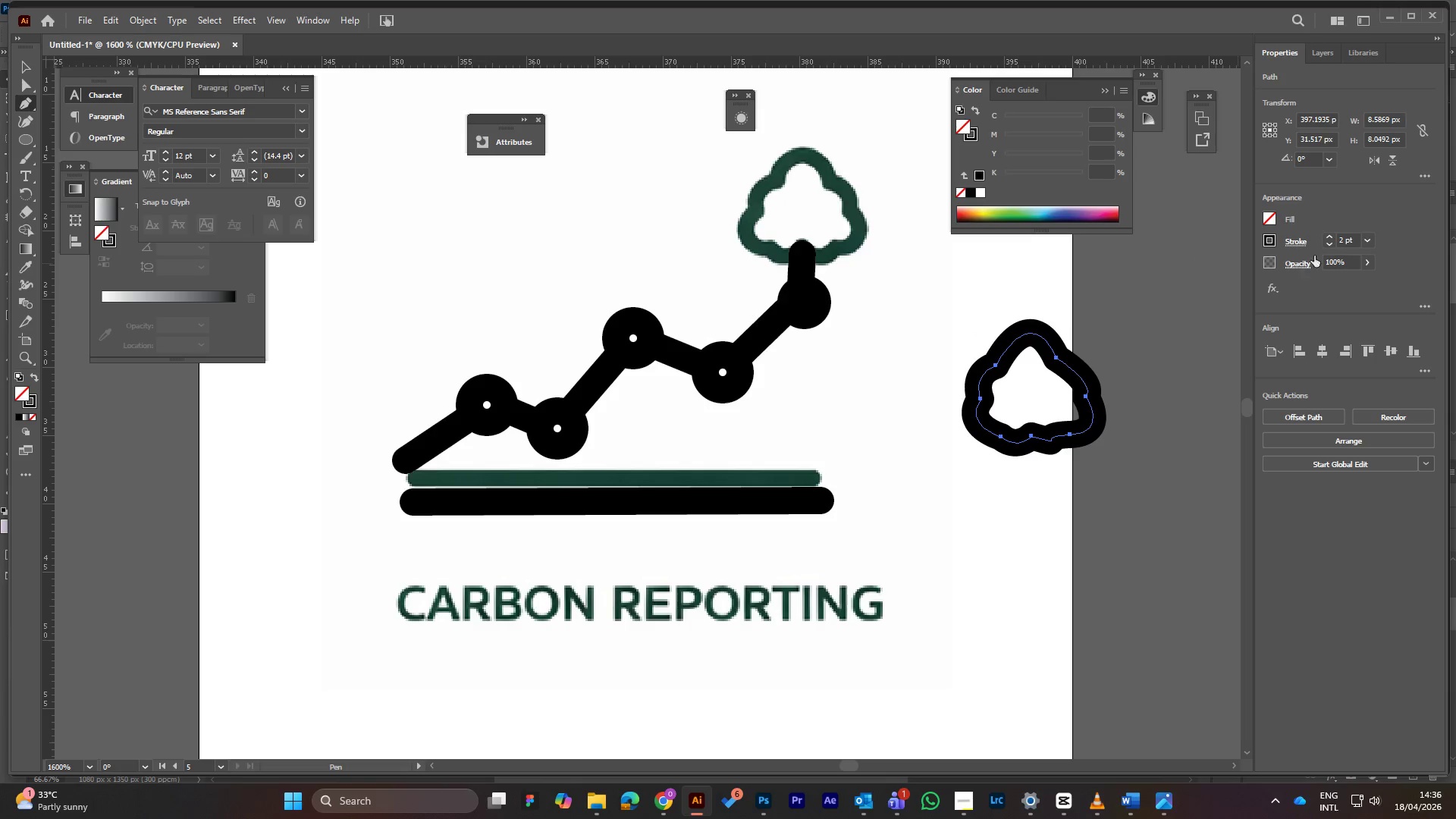 
double_click([1330, 242])
 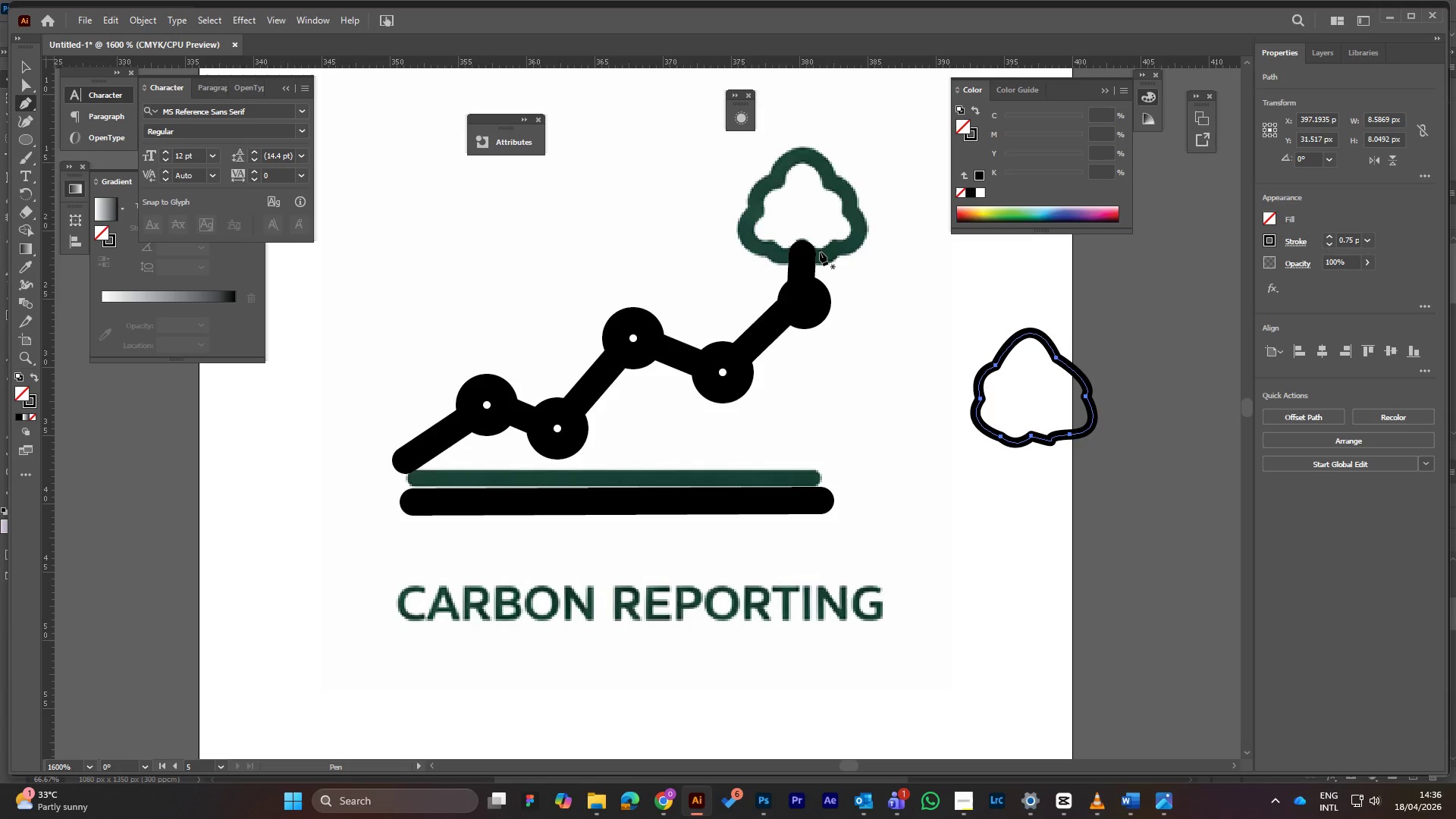 
left_click([816, 256])
 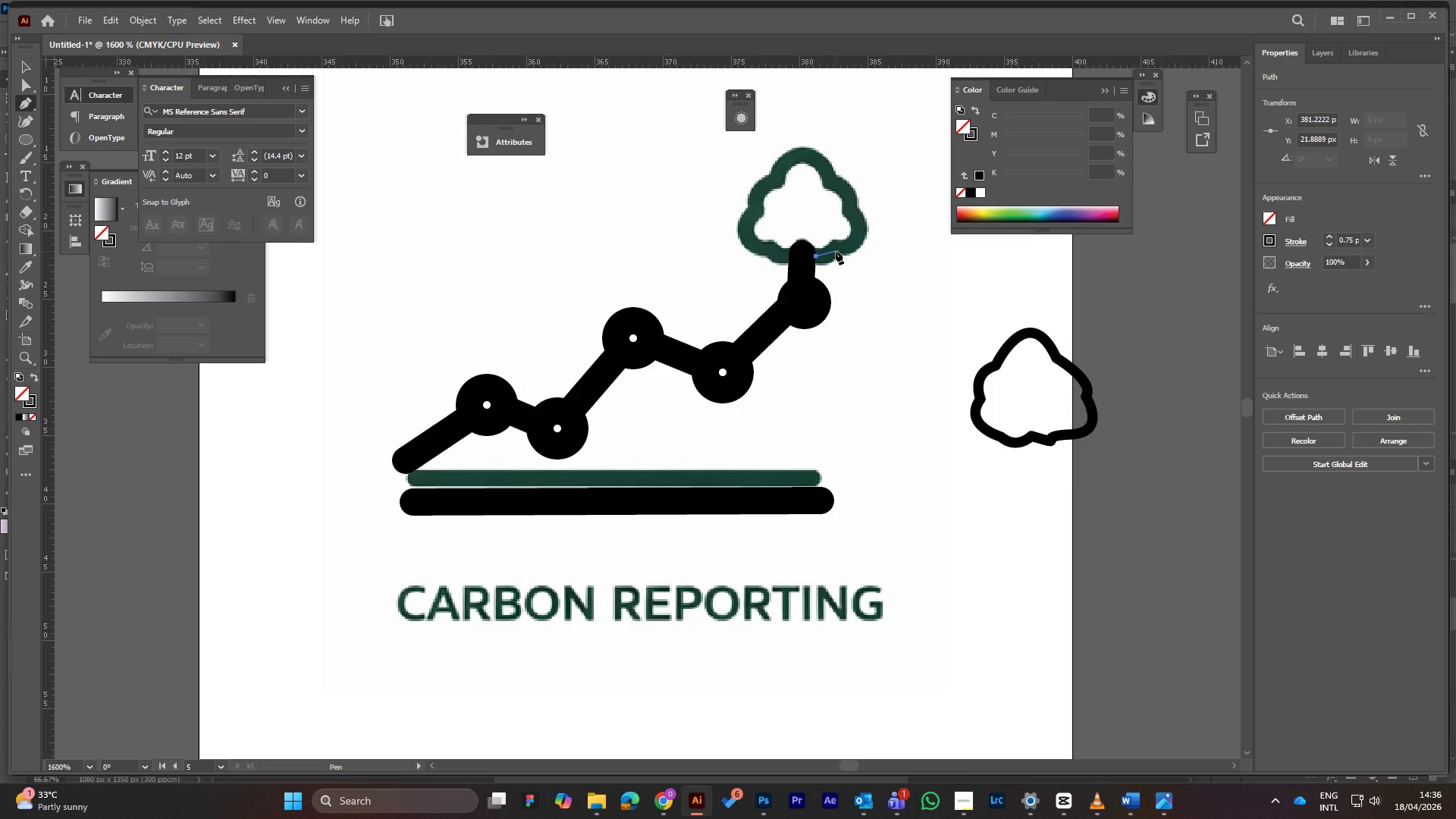 
left_click_drag(start_coordinate=[836, 250], to_coordinate=[849, 234])
 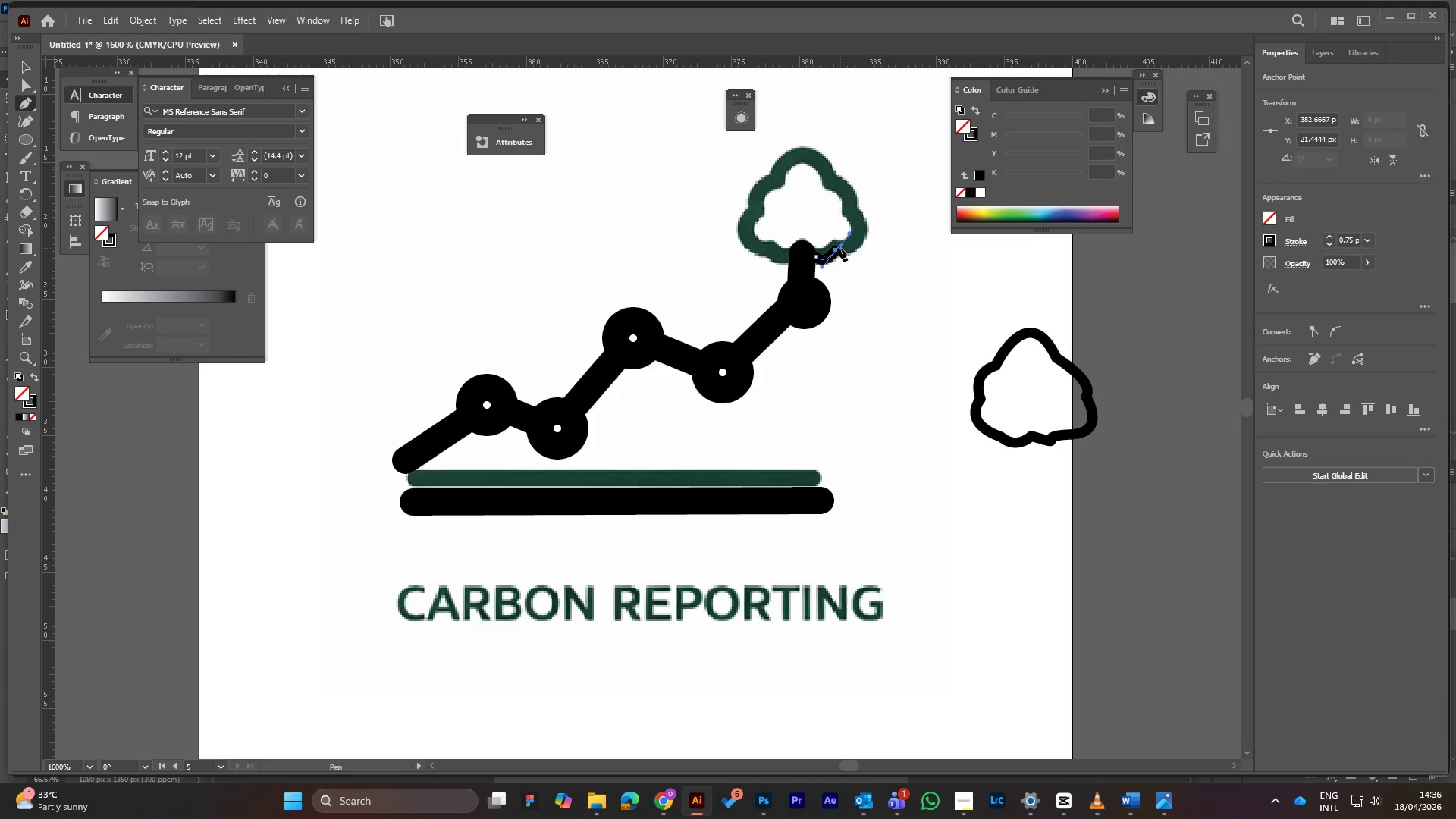 
left_click([838, 248])
 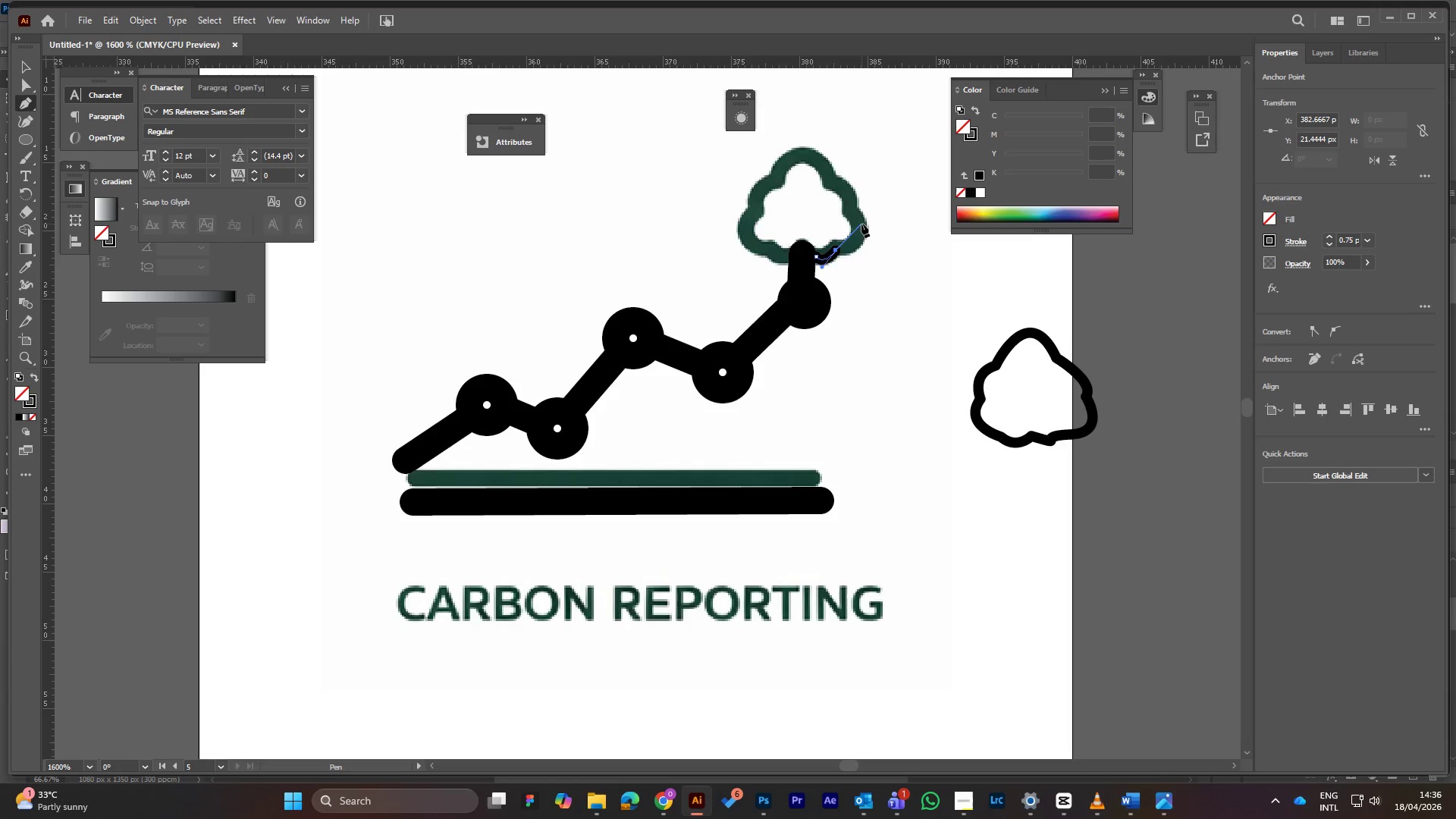 
left_click_drag(start_coordinate=[859, 218], to_coordinate=[843, 199])
 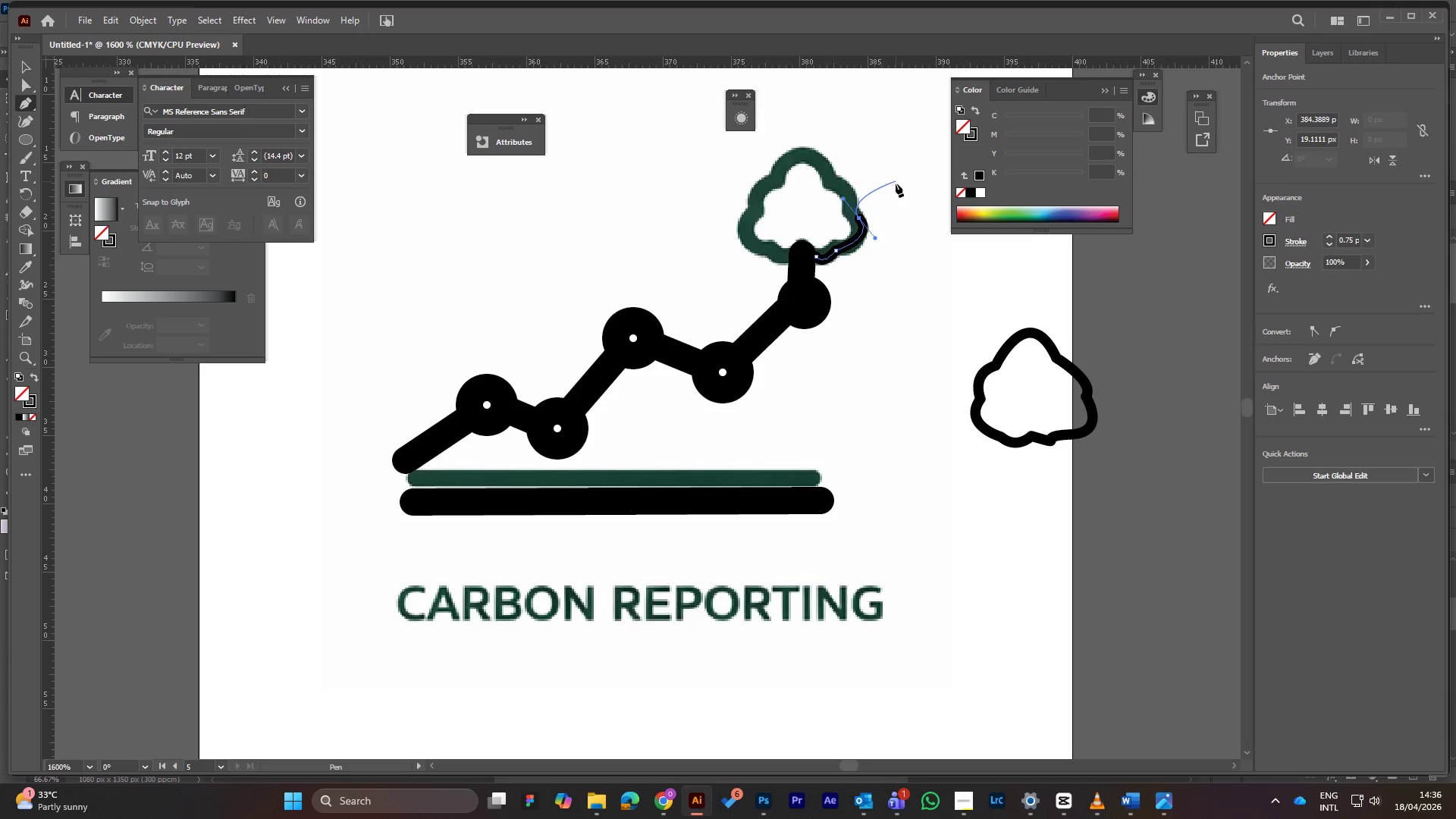 
key(Control+Z)
 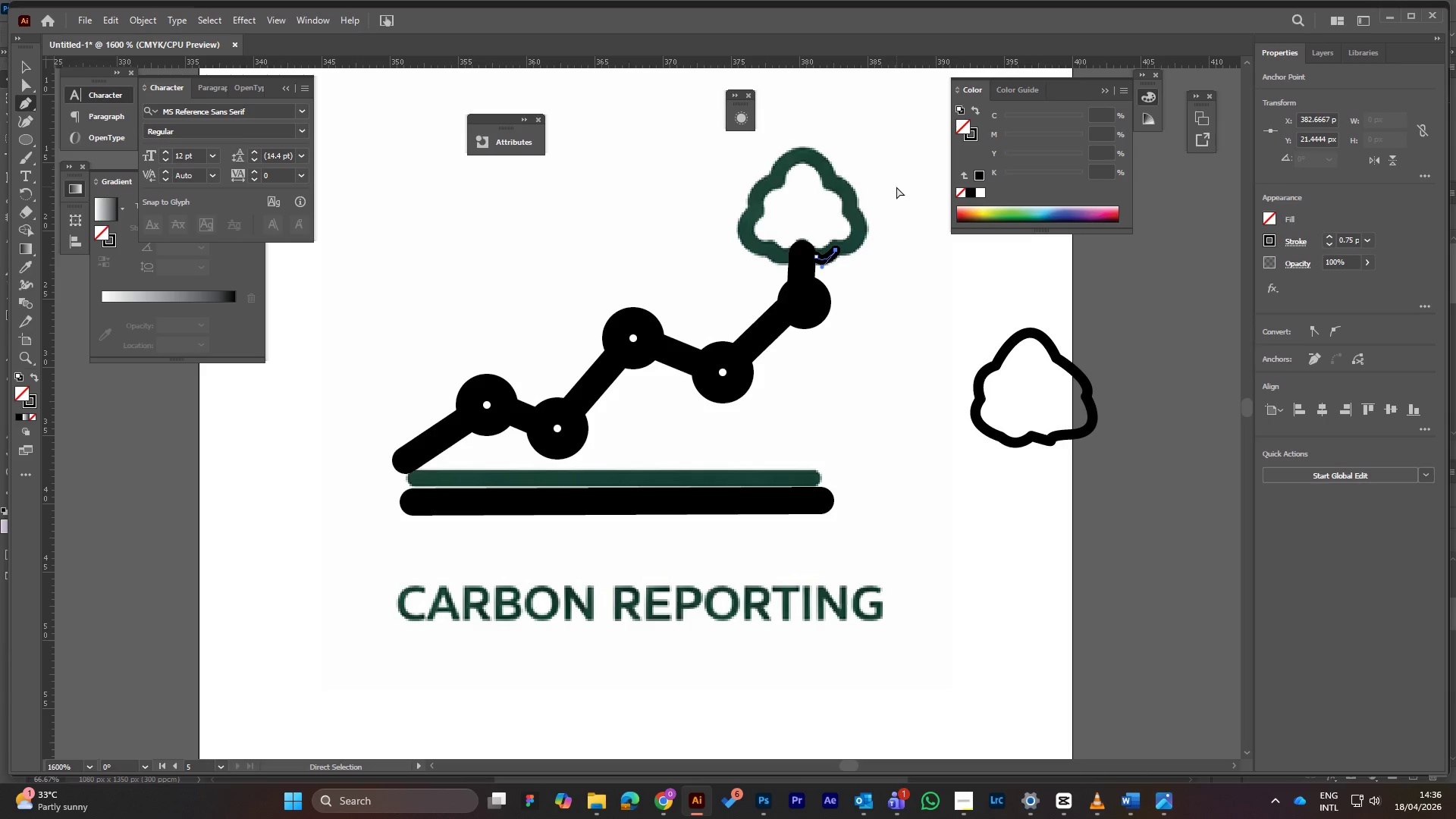 
key(Control+Z)
 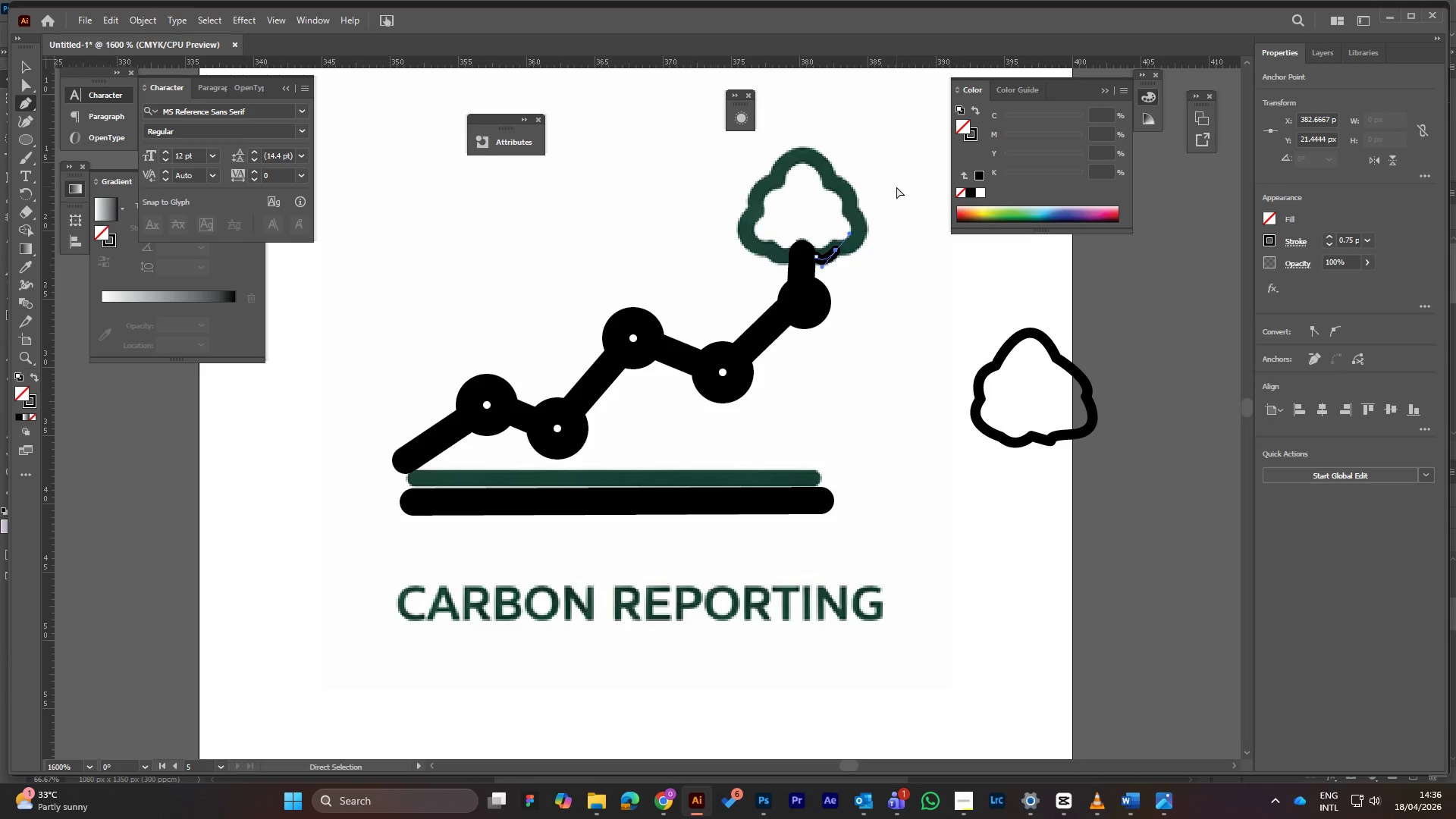 
key(Control+Z)
 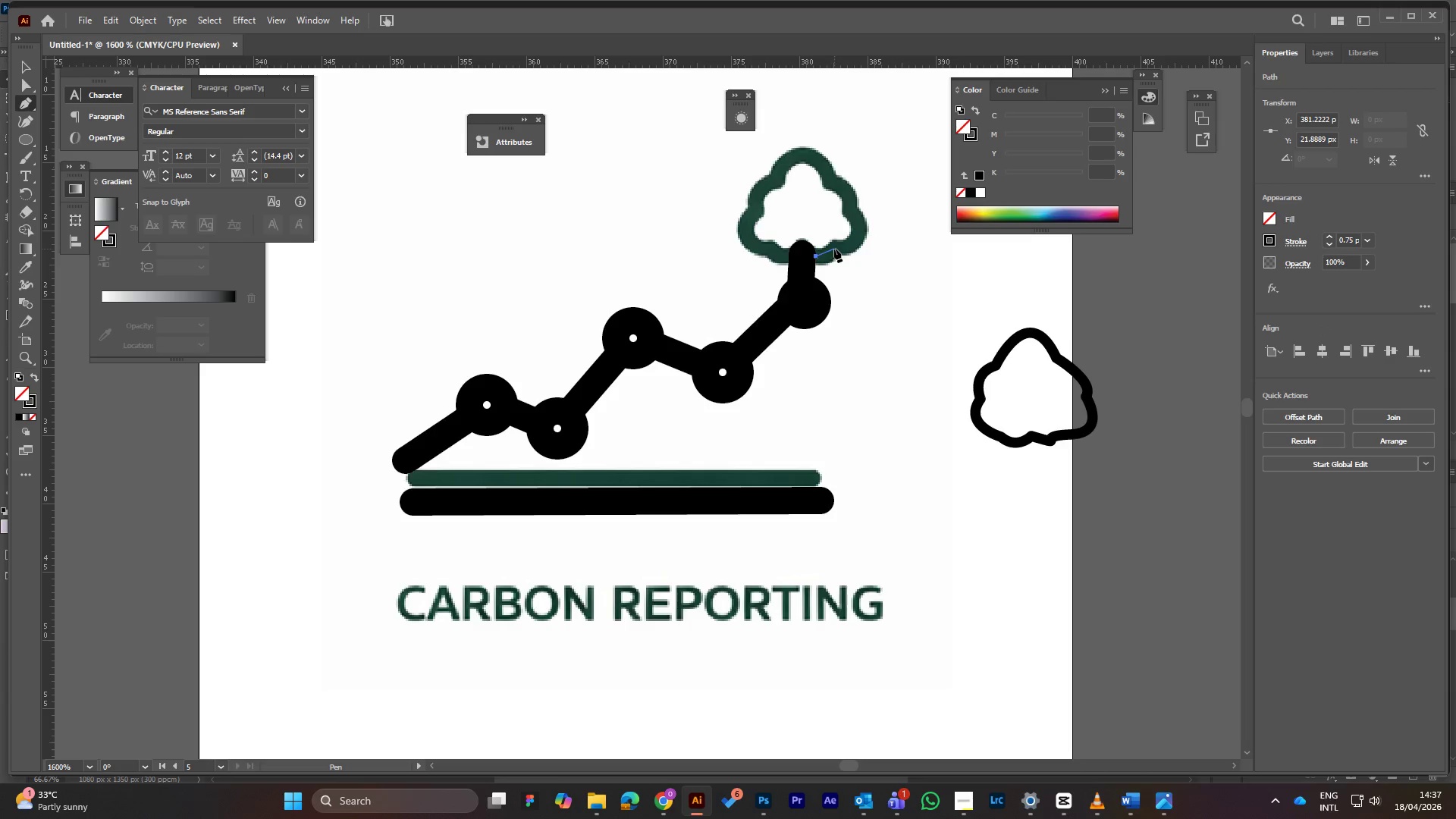 
left_click_drag(start_coordinate=[834, 249], to_coordinate=[840, 237])
 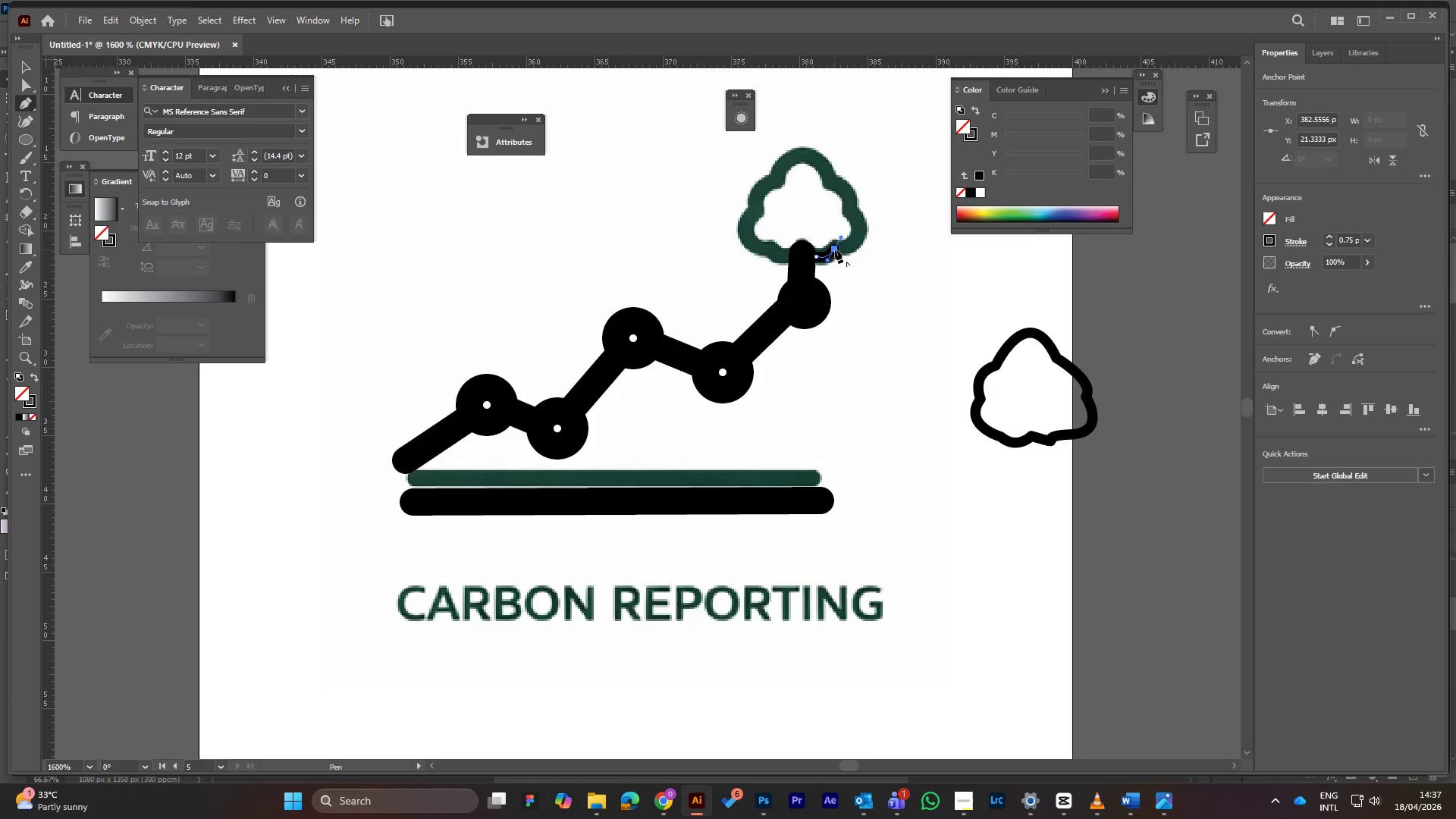 
left_click([835, 249])
 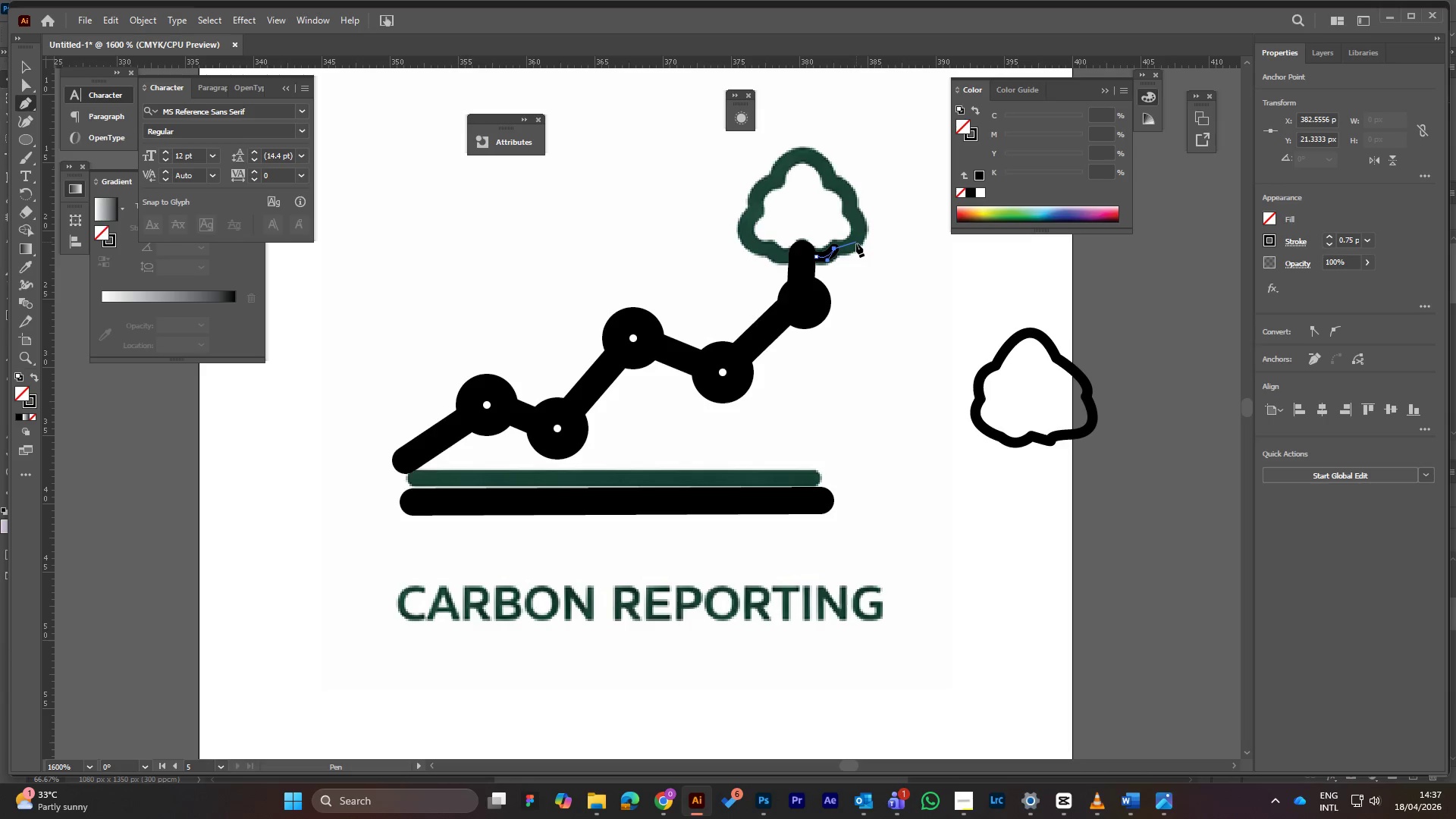 
left_click_drag(start_coordinate=[856, 243], to_coordinate=[873, 232])
 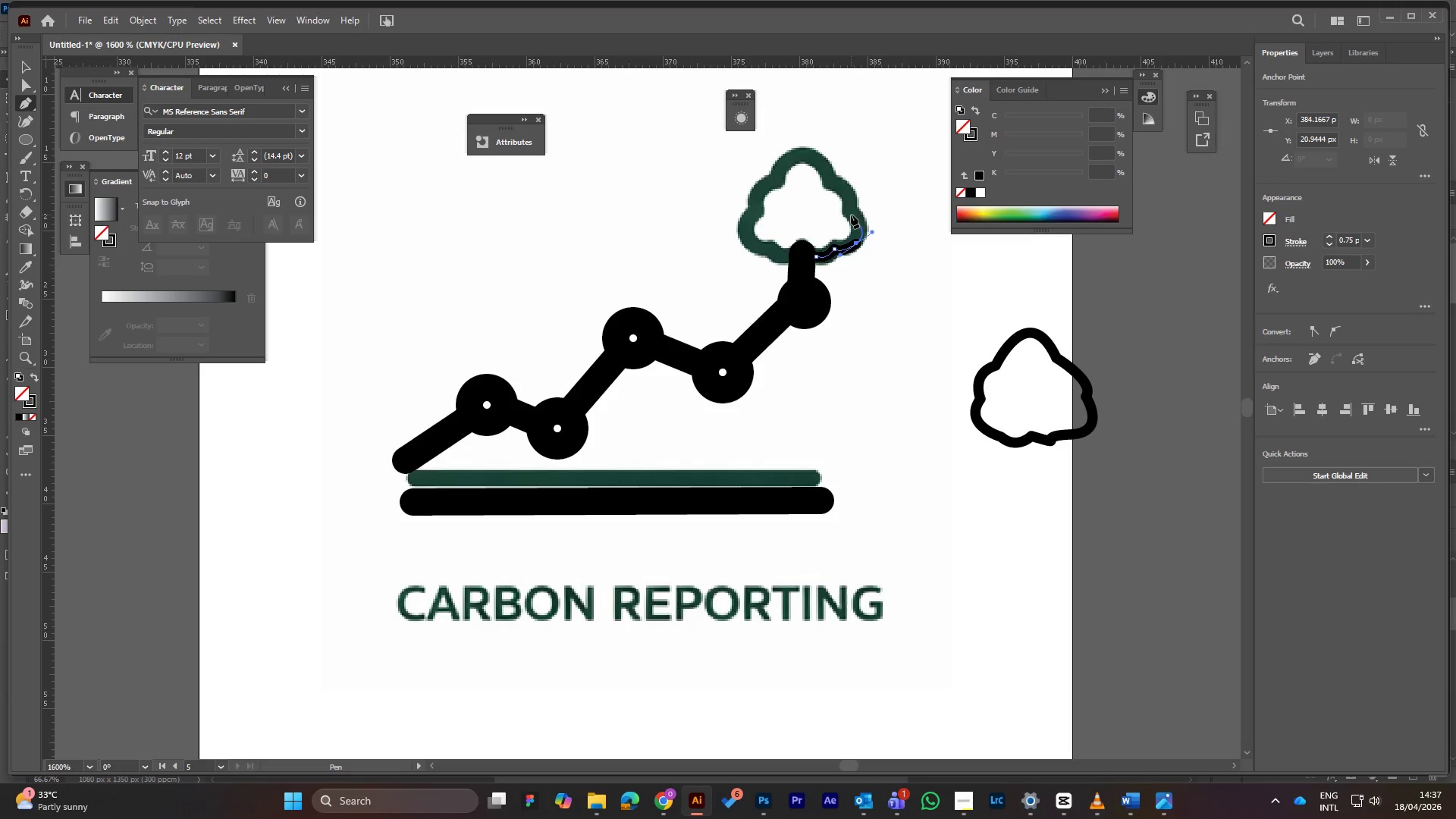 
left_click([849, 215])
 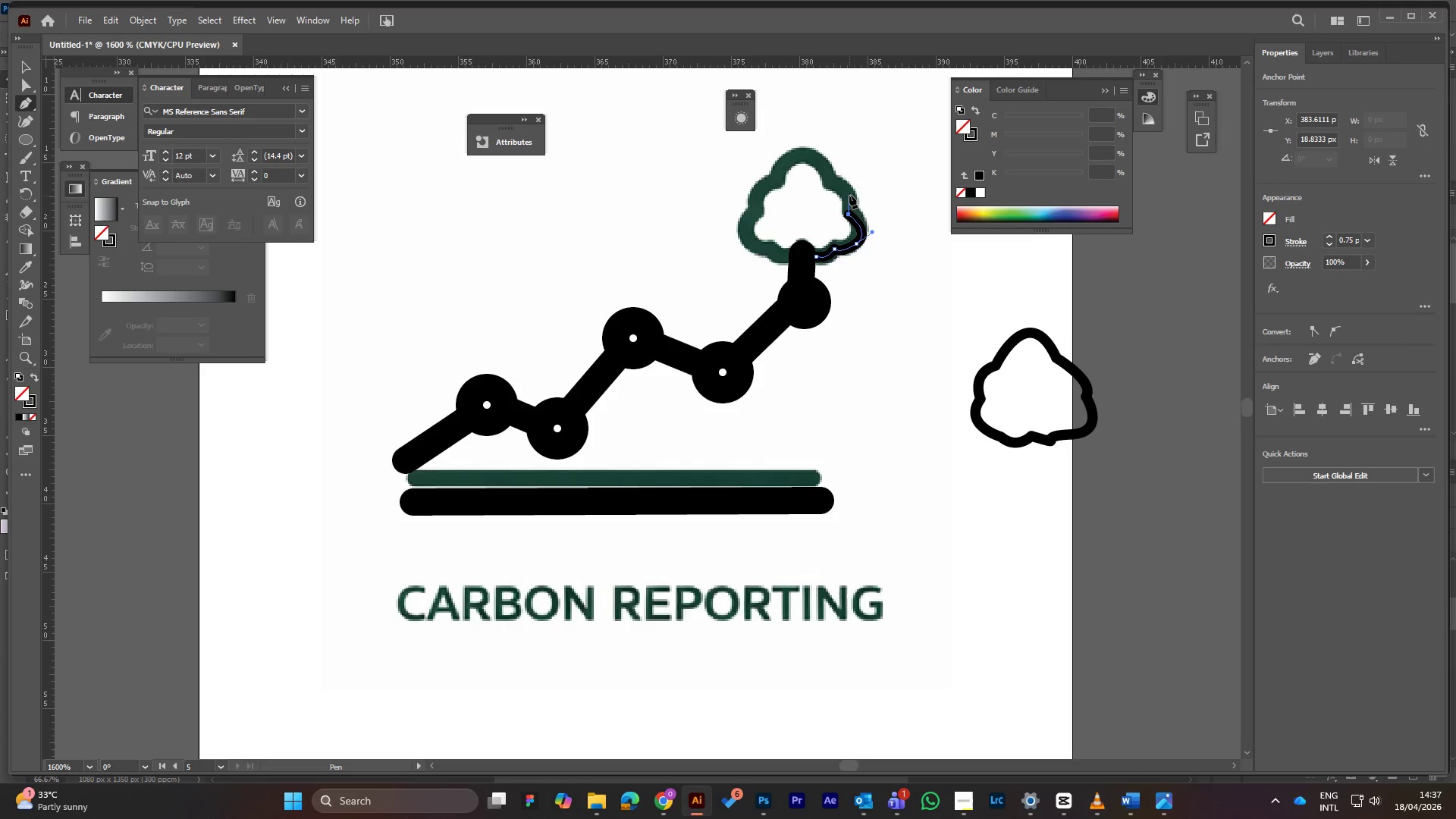 
wait(5.12)
 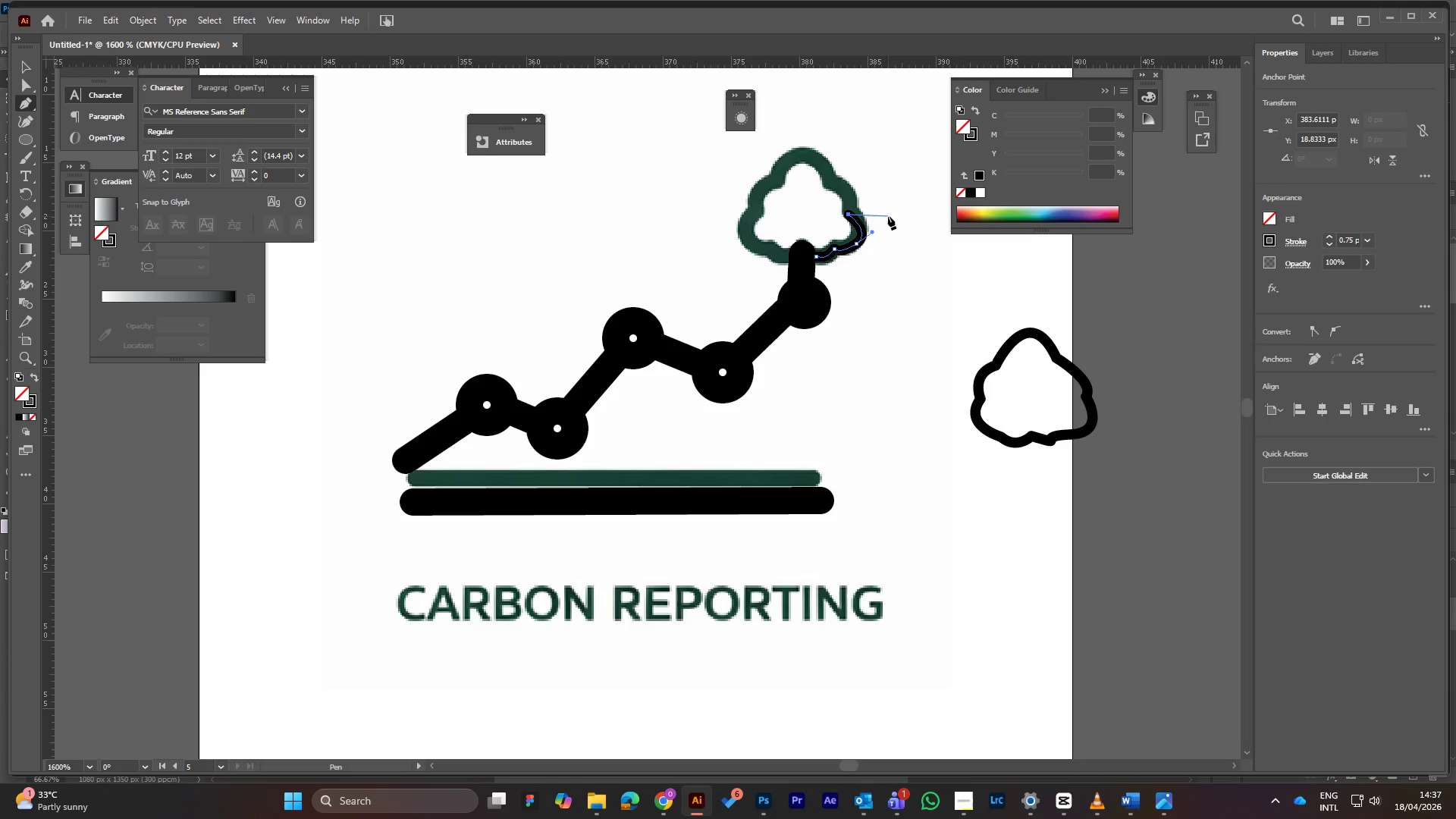 
left_click_drag(start_coordinate=[835, 180], to_coordinate=[814, 167])
 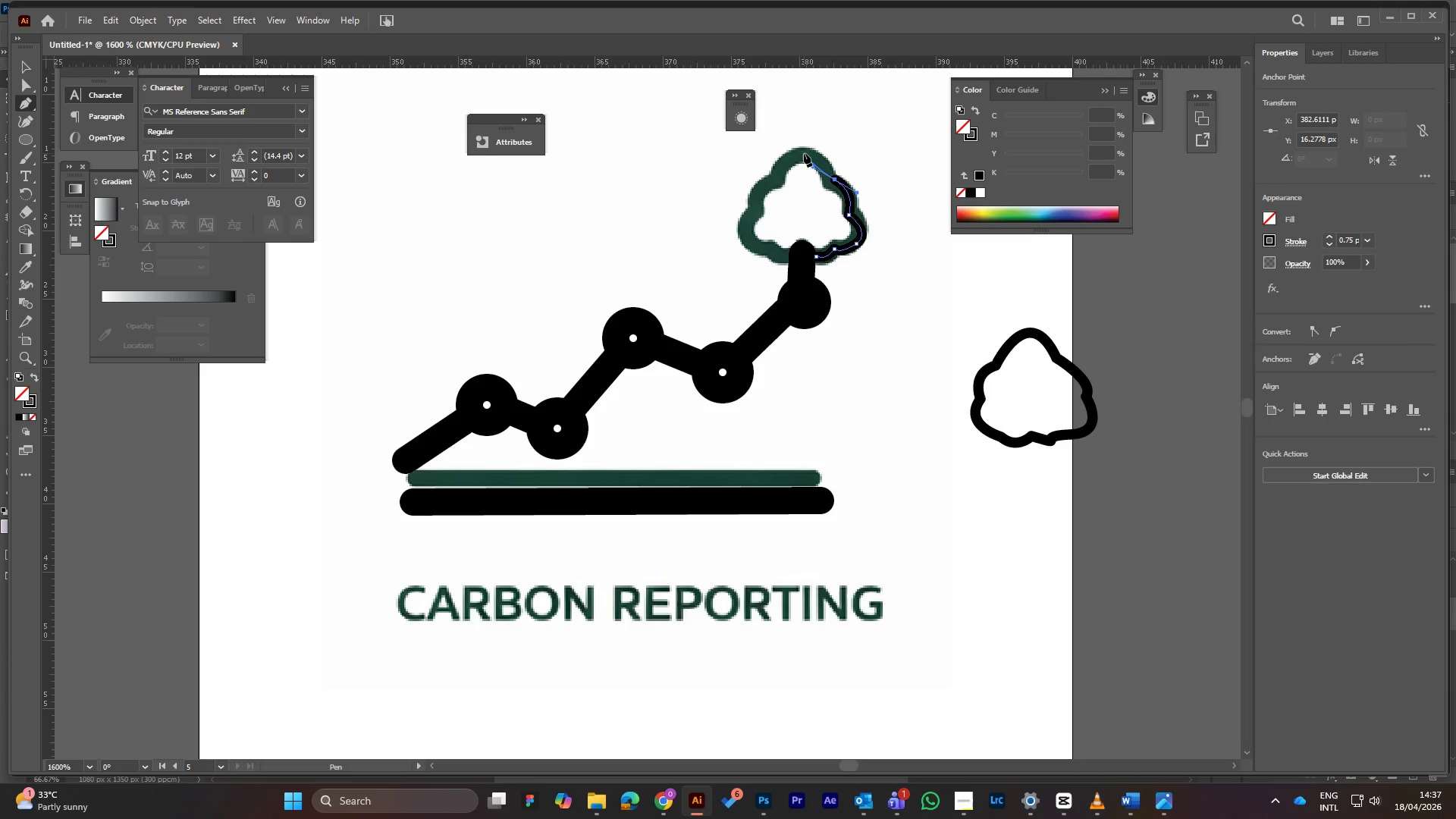 
left_click_drag(start_coordinate=[804, 152], to_coordinate=[795, 168])
 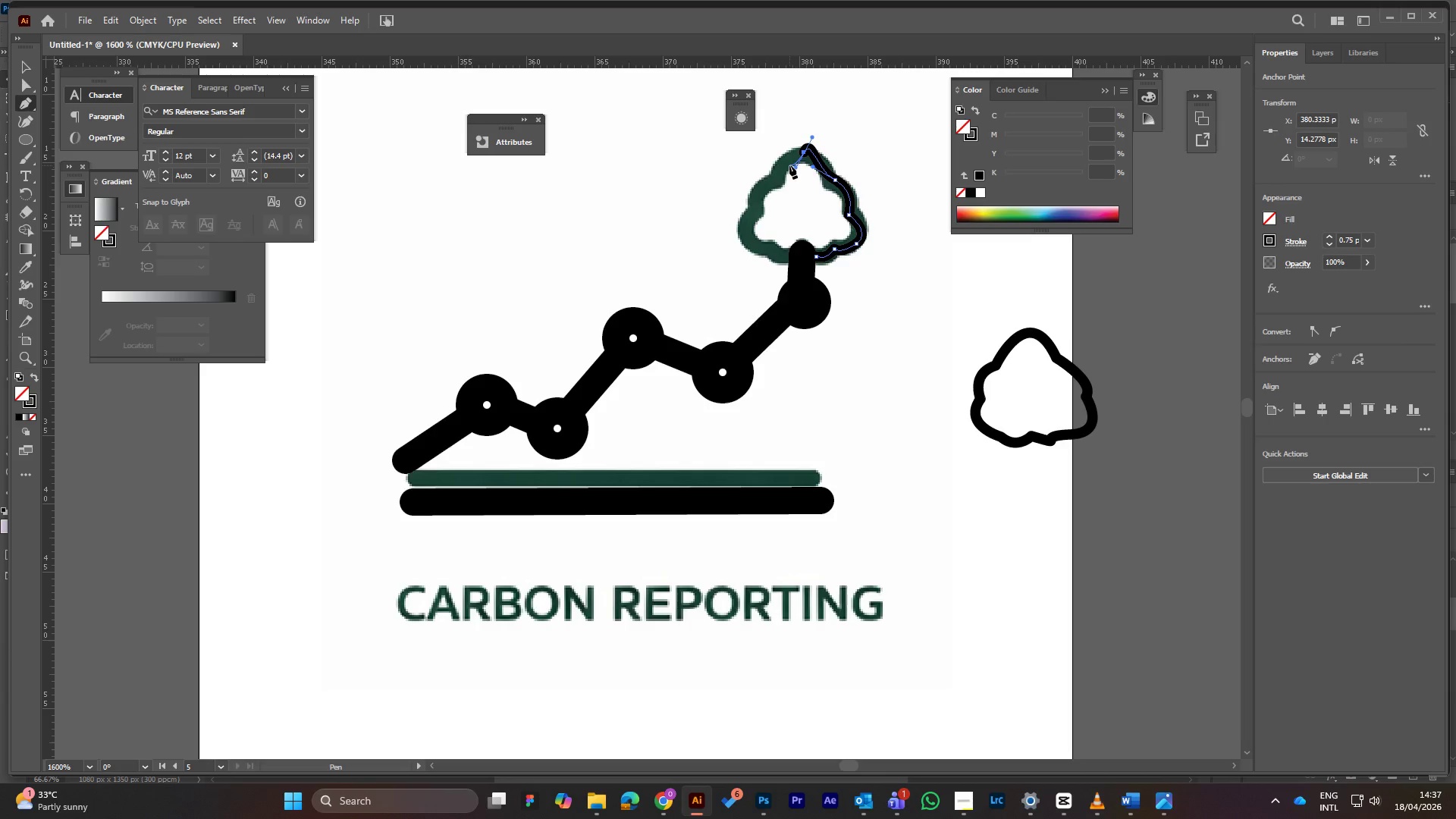 
key(Control+Z)
 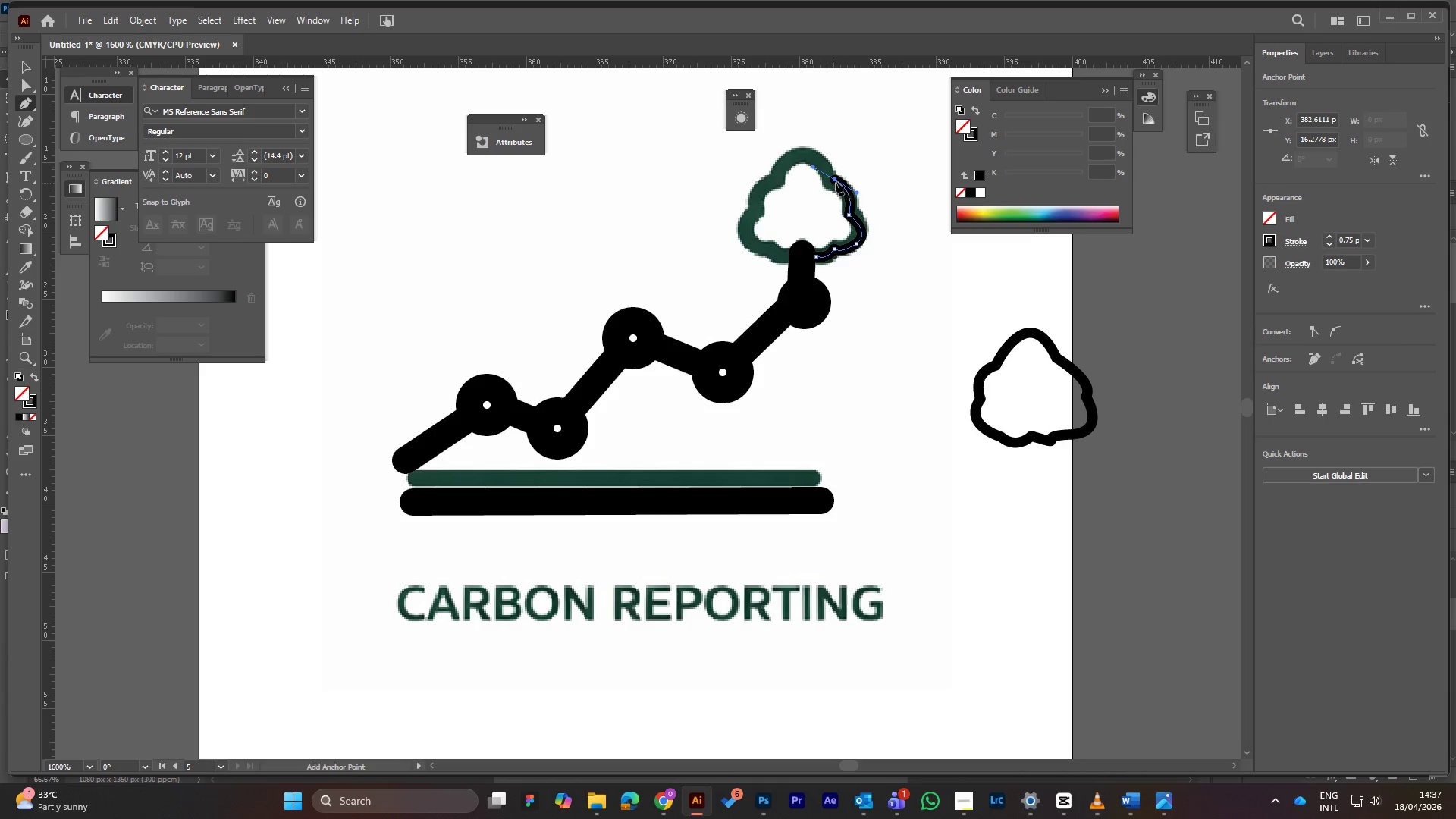 
left_click([835, 179])
 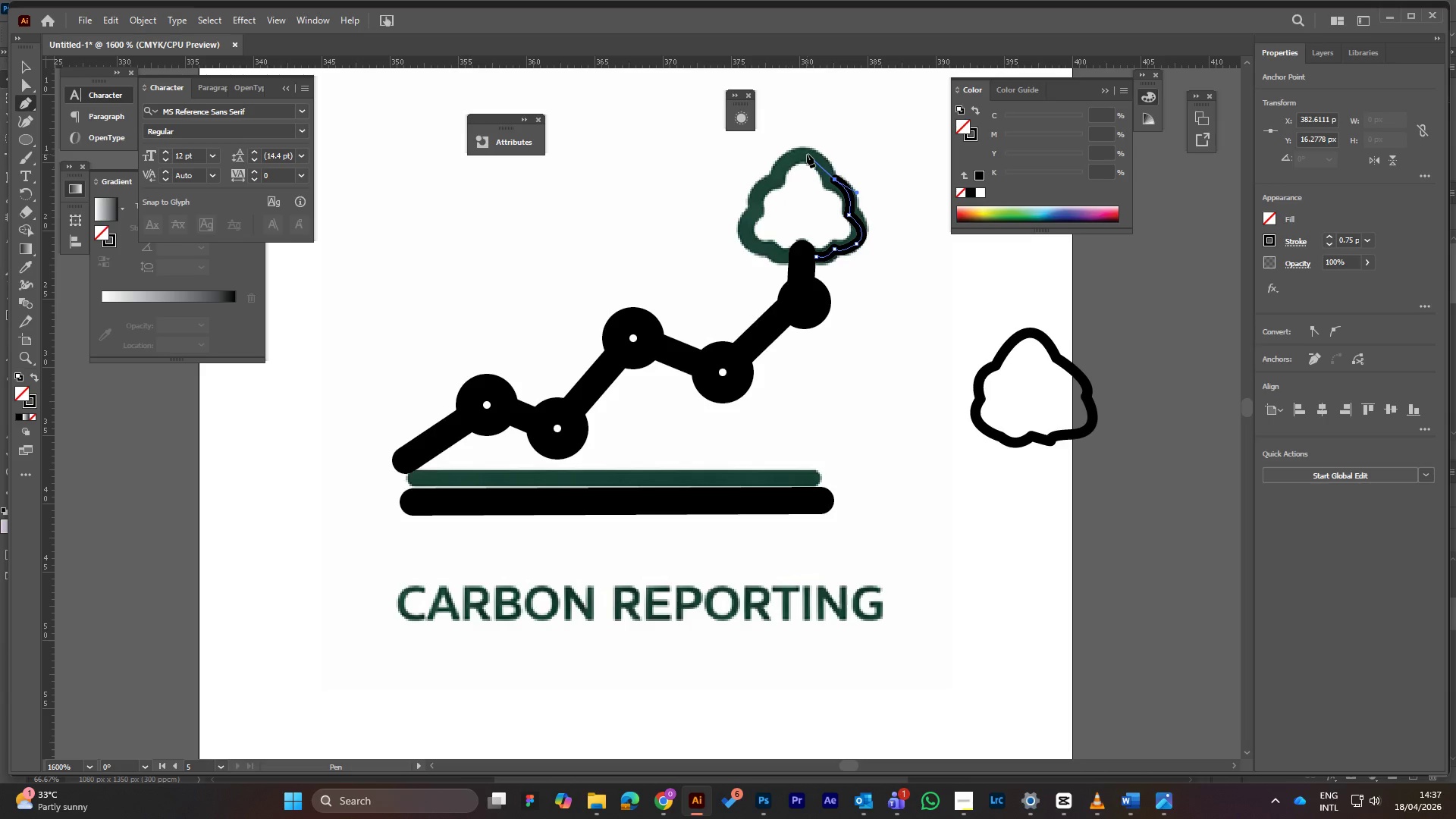 
left_click_drag(start_coordinate=[807, 154], to_coordinate=[788, 153])
 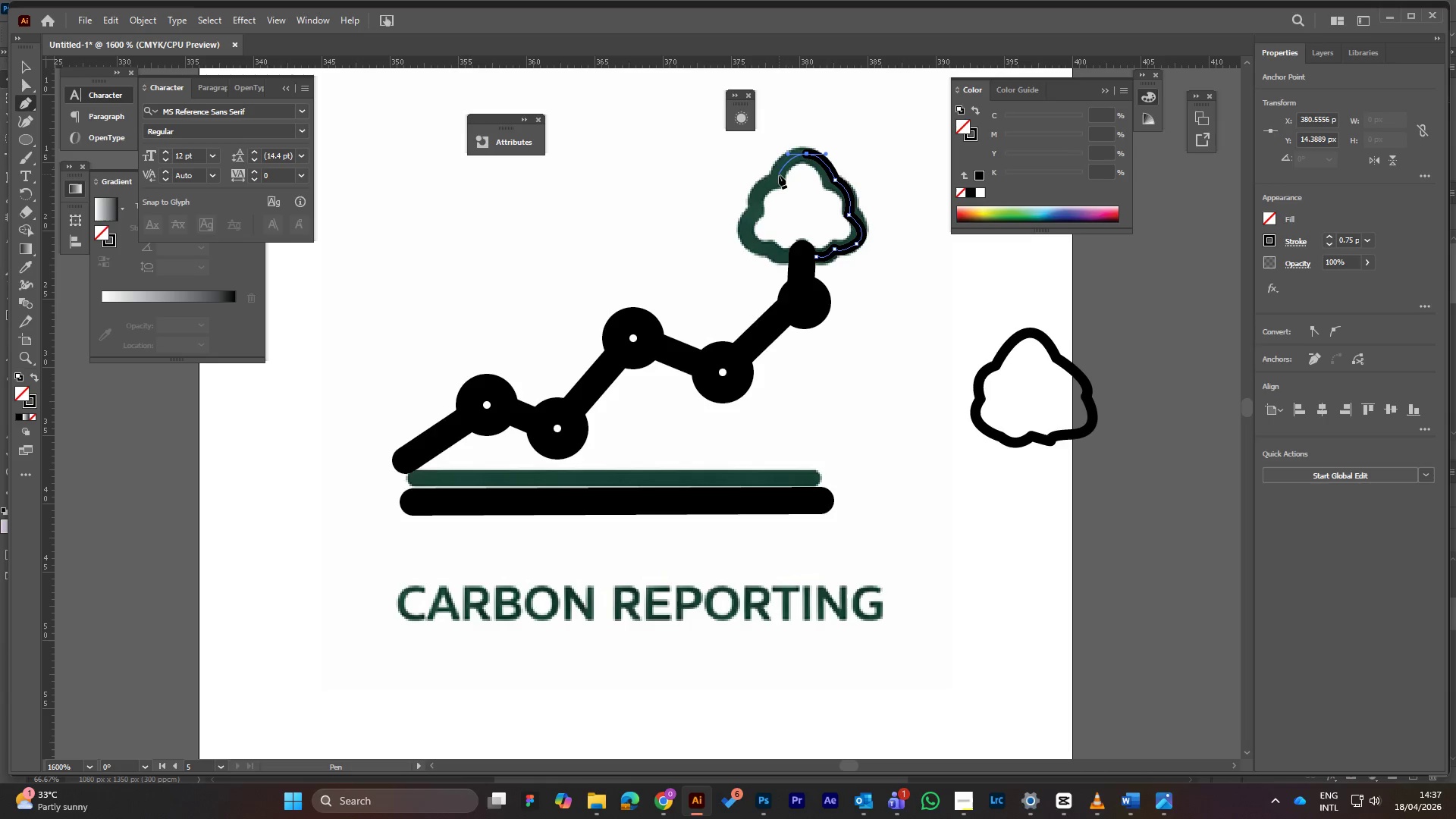 
left_click([779, 177])
 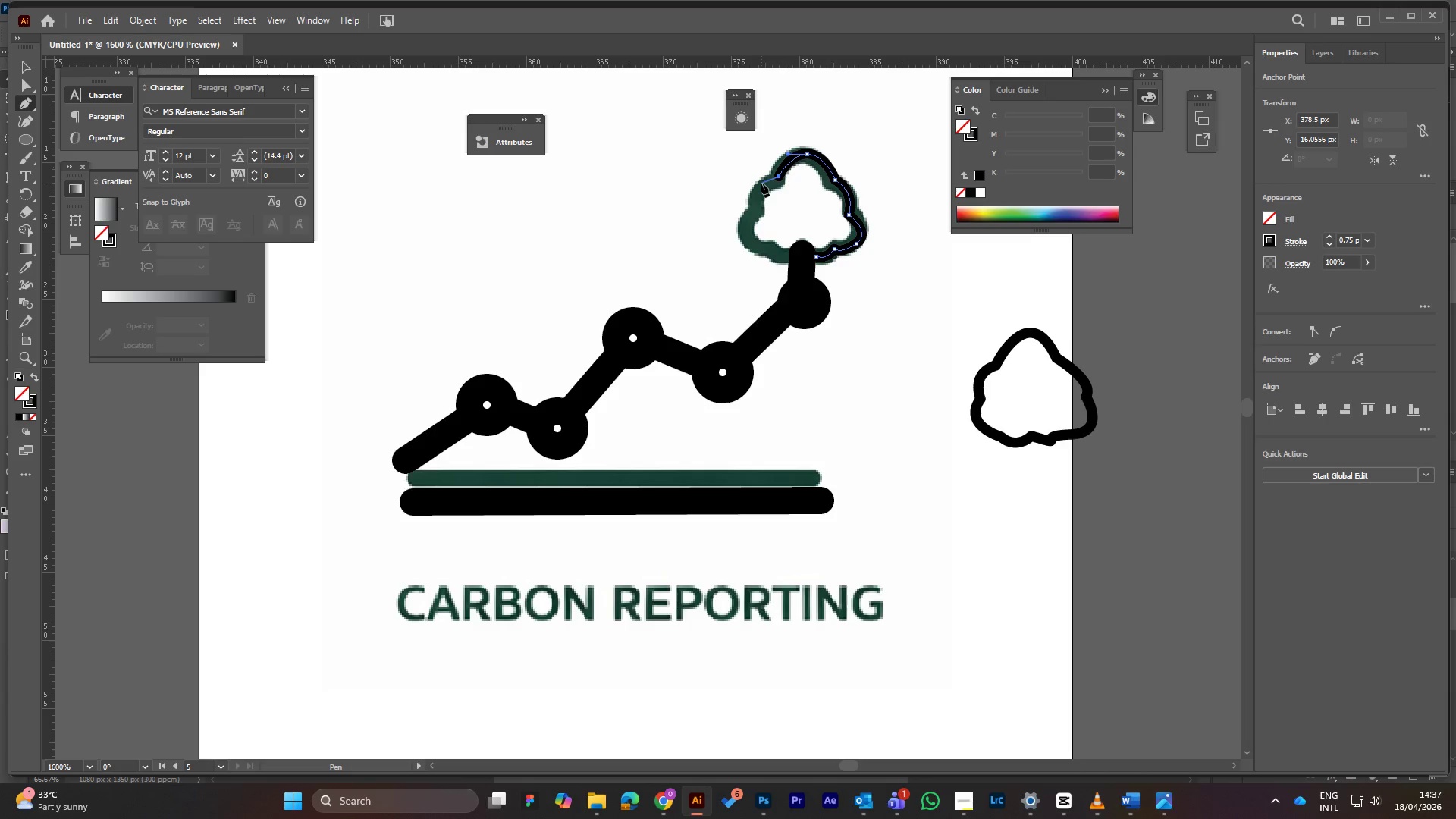 
left_click([778, 178])
 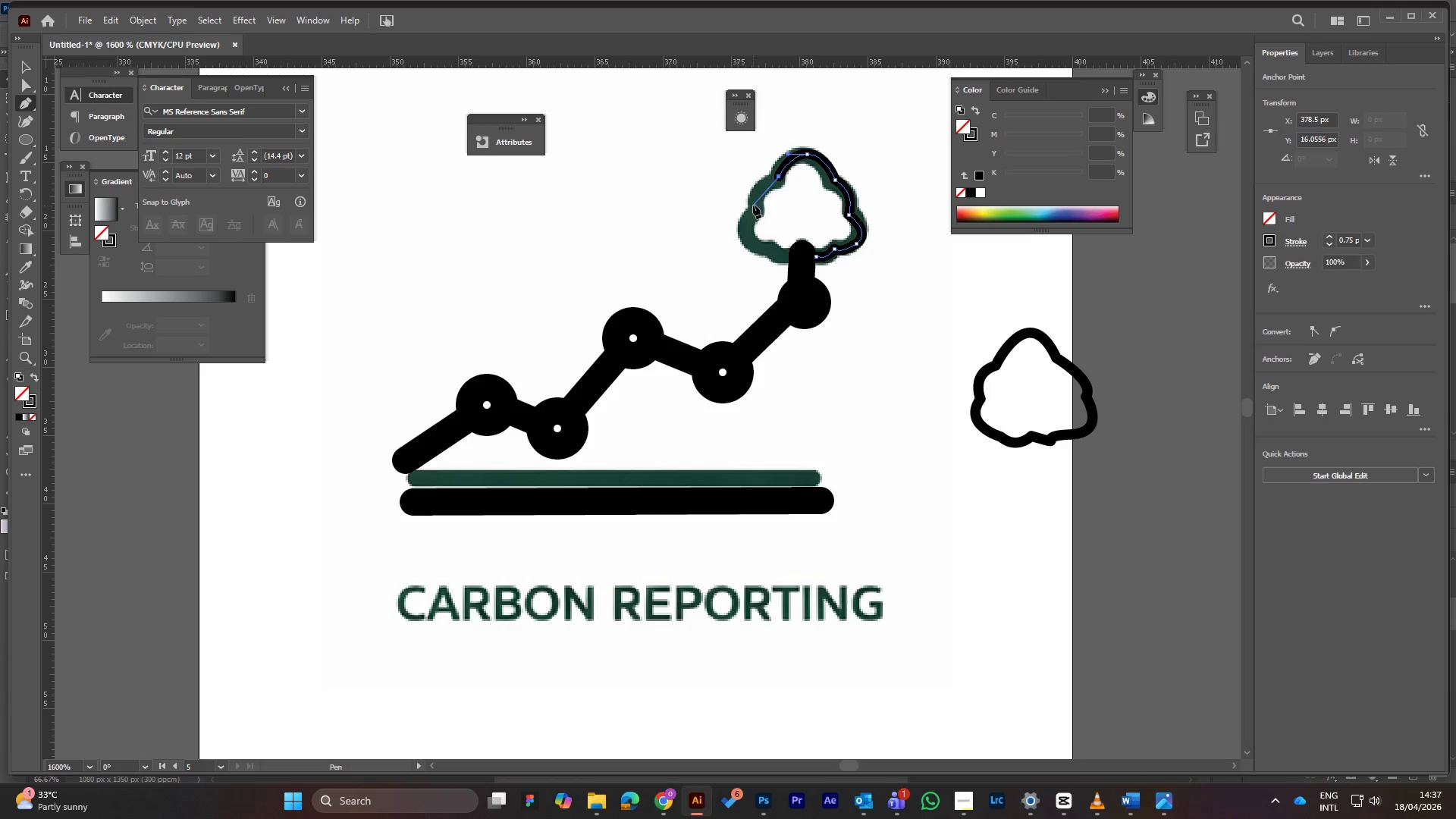 
left_click_drag(start_coordinate=[753, 202], to_coordinate=[752, 220])
 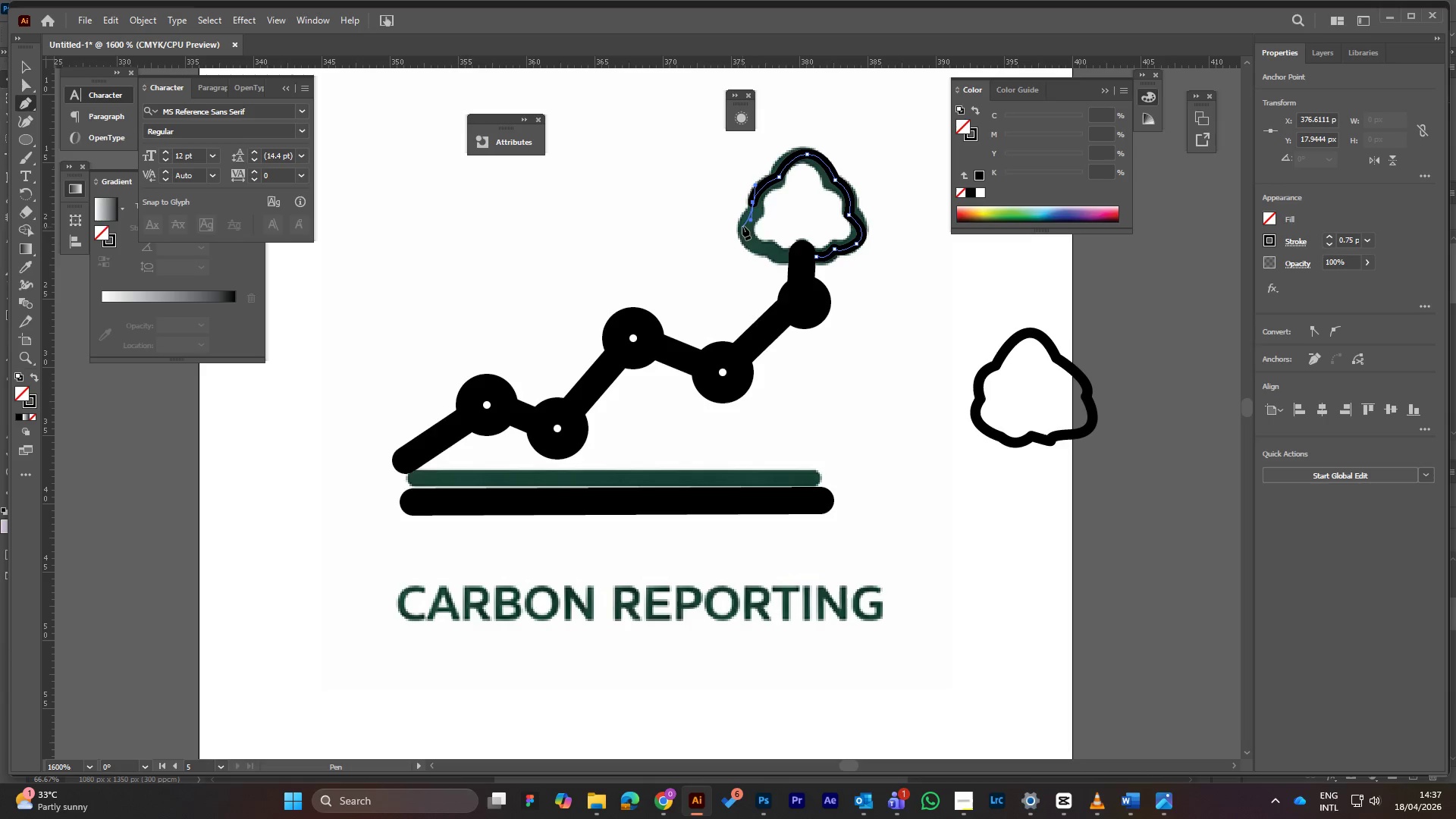 
left_click([753, 217])
 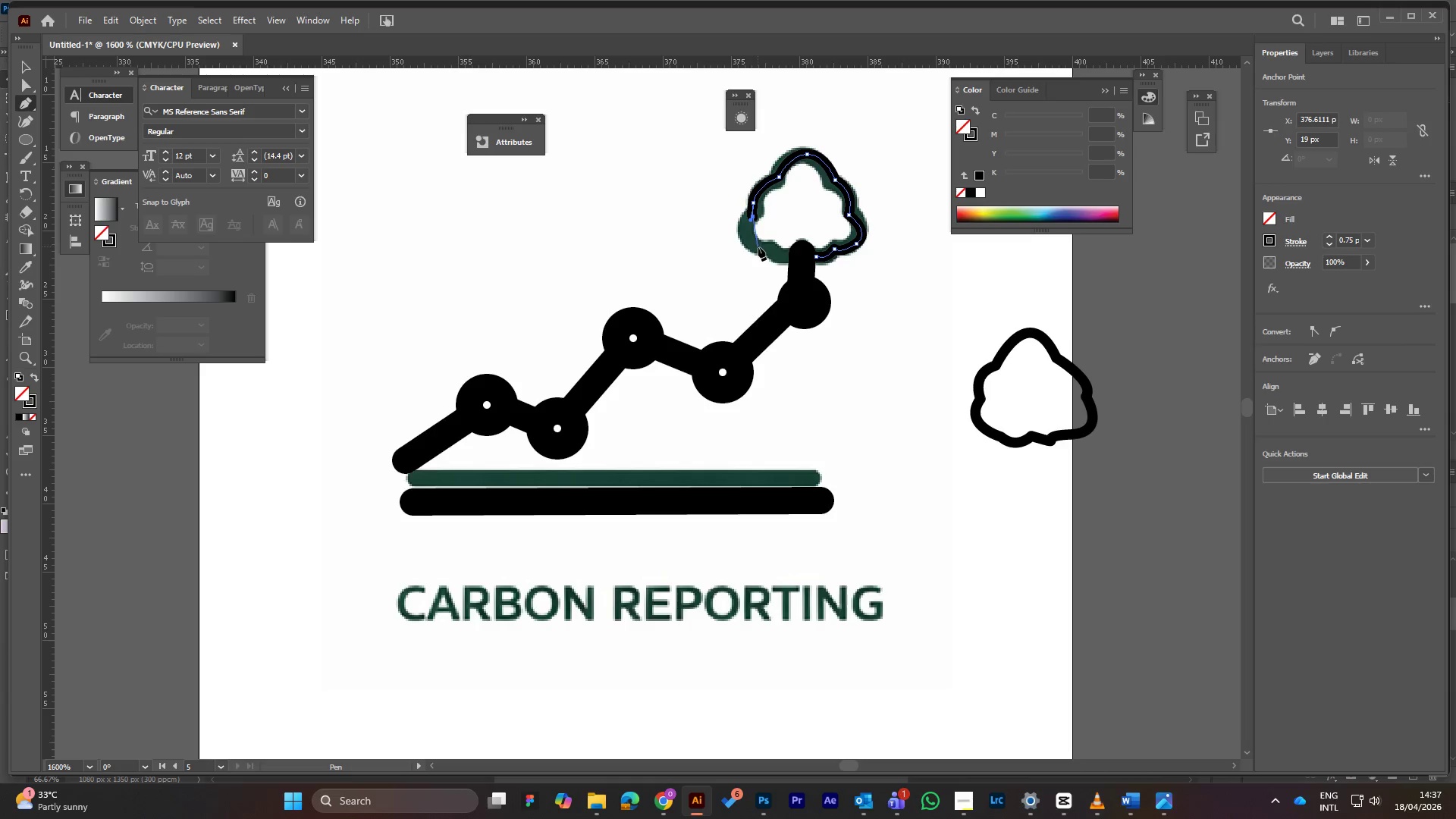 
left_click_drag(start_coordinate=[758, 248], to_coordinate=[786, 259])
 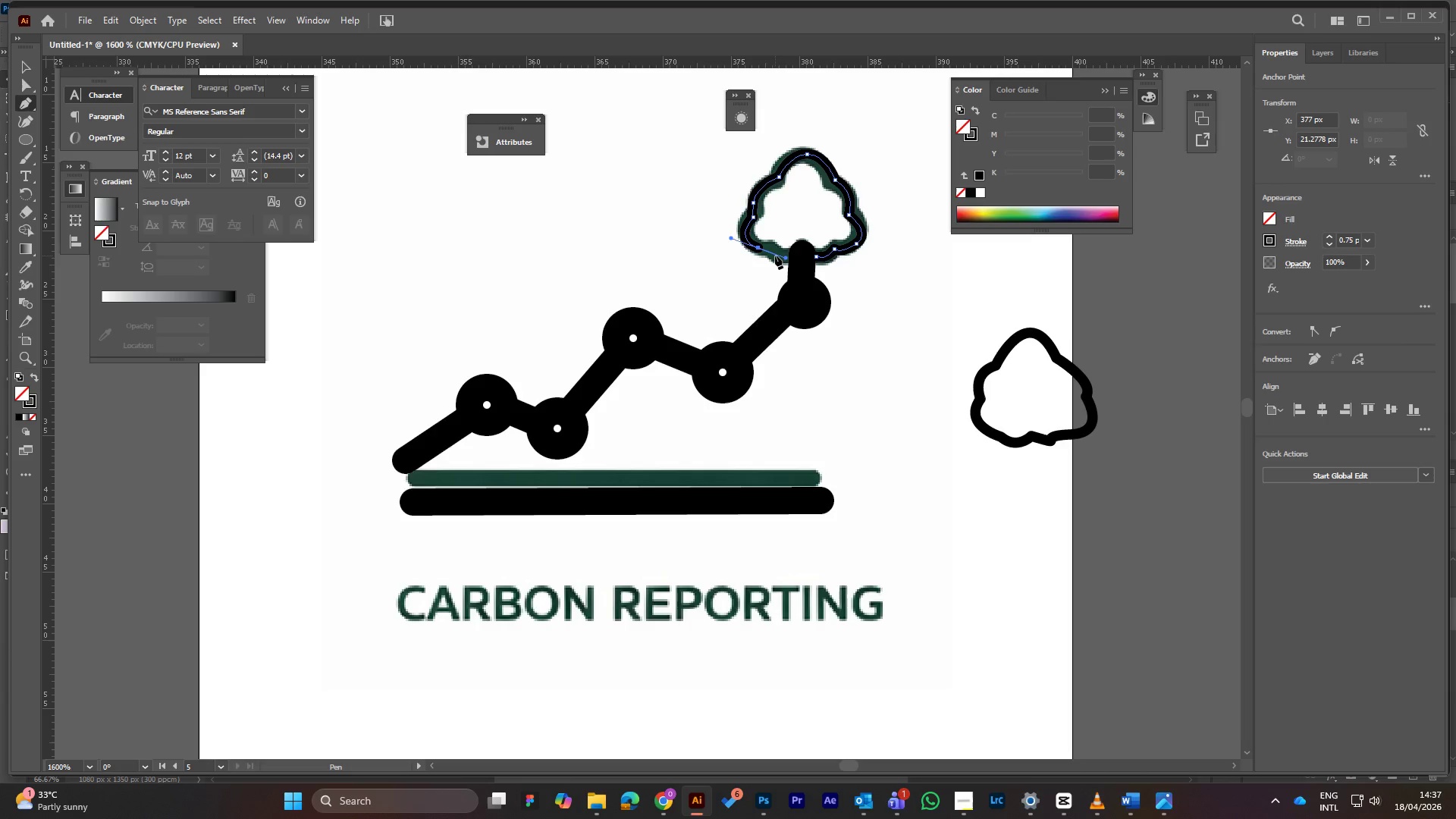 
left_click_drag(start_coordinate=[775, 256], to_coordinate=[788, 257])
 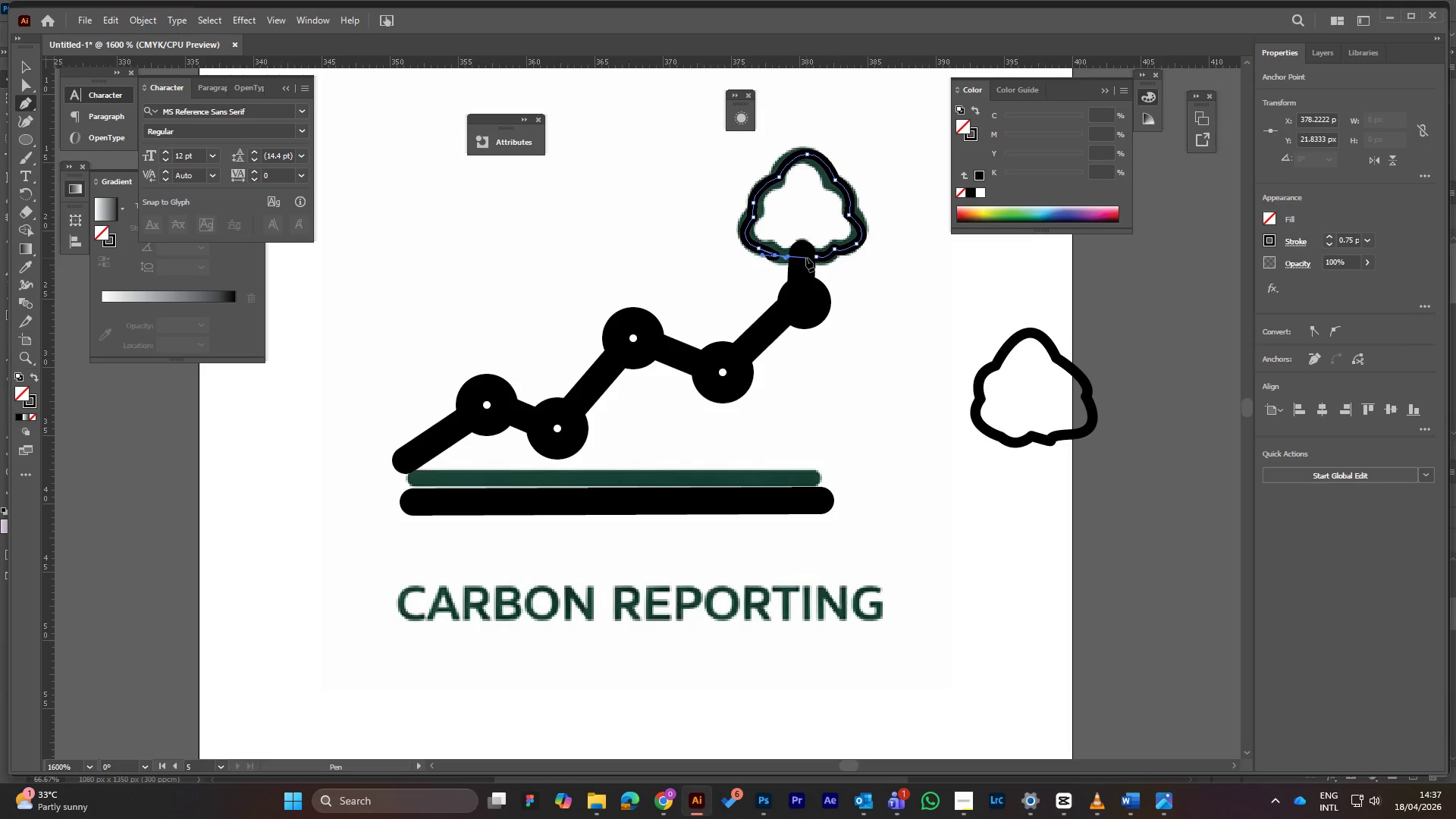 
left_click([806, 258])
 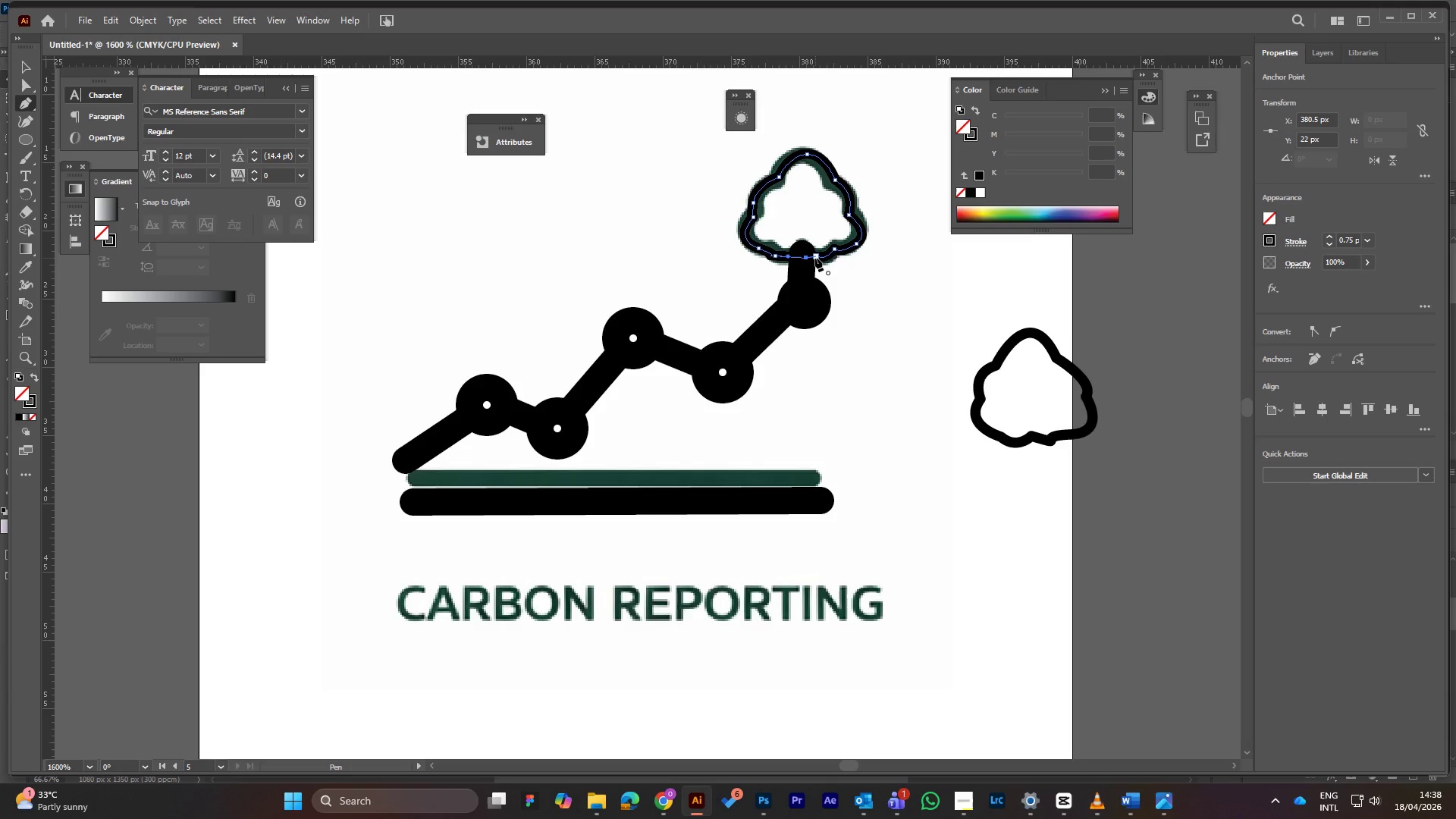 
left_click([815, 258])
 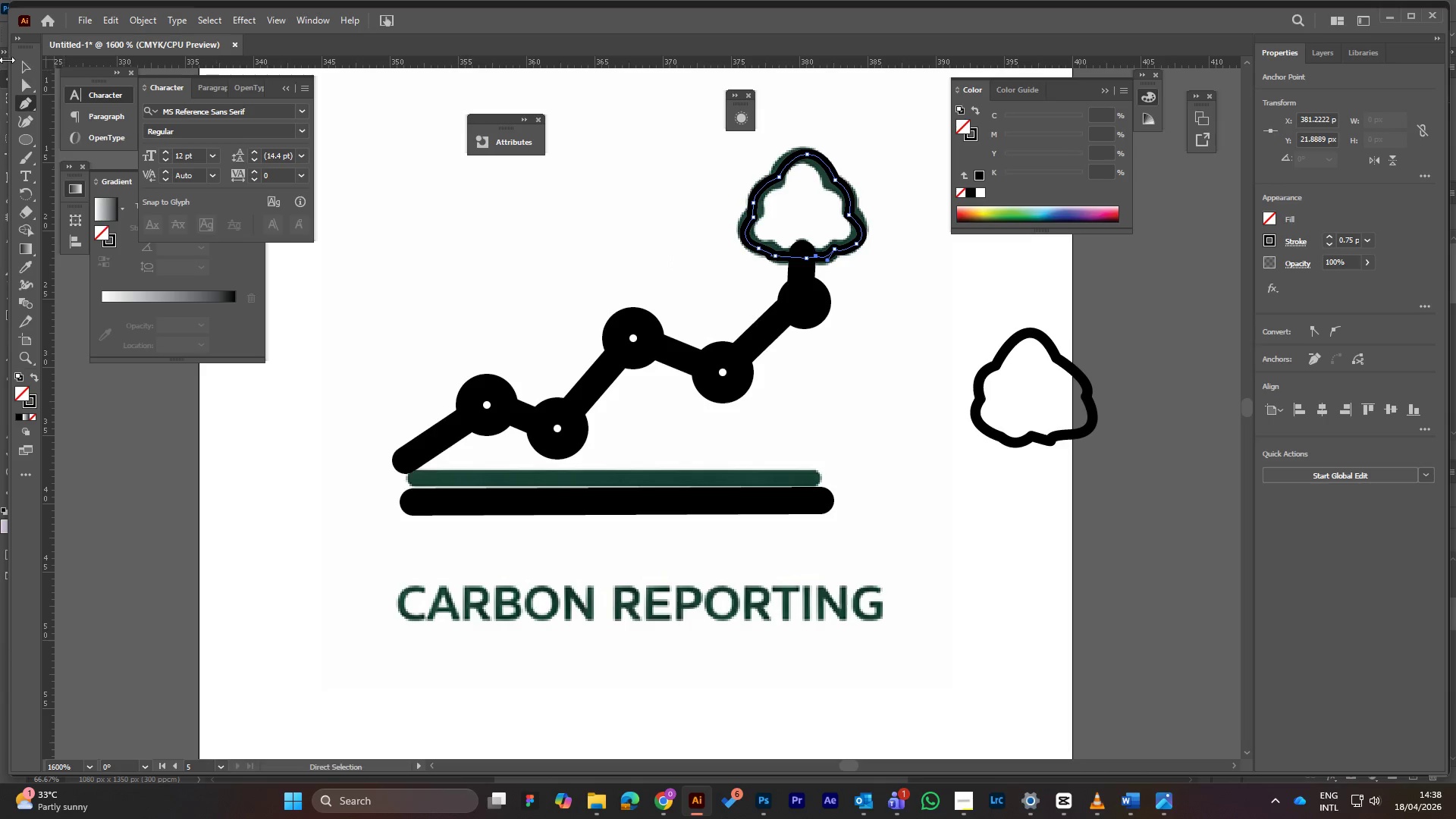 
left_click([22, 70])
 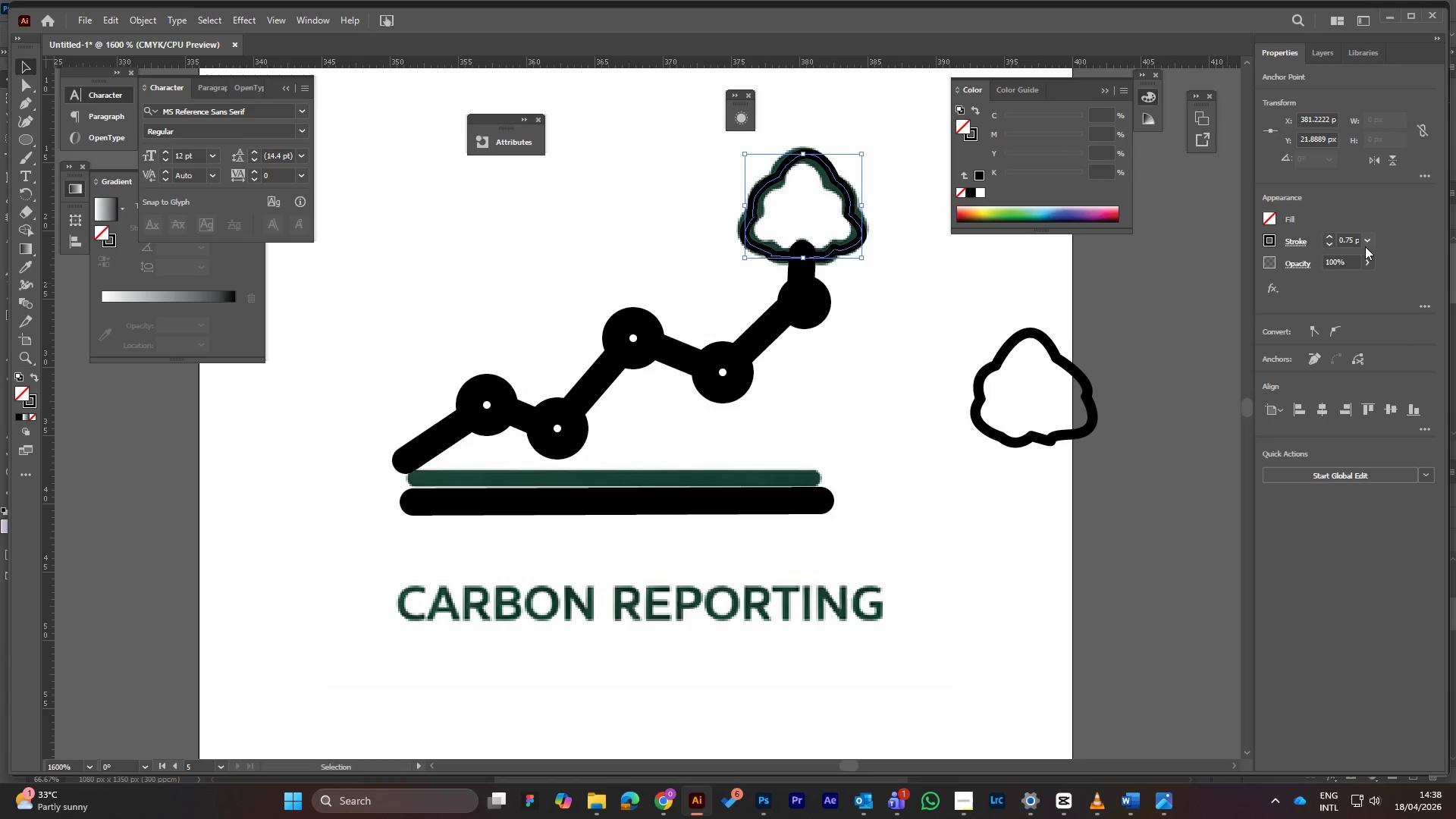 
left_click([1365, 243])
 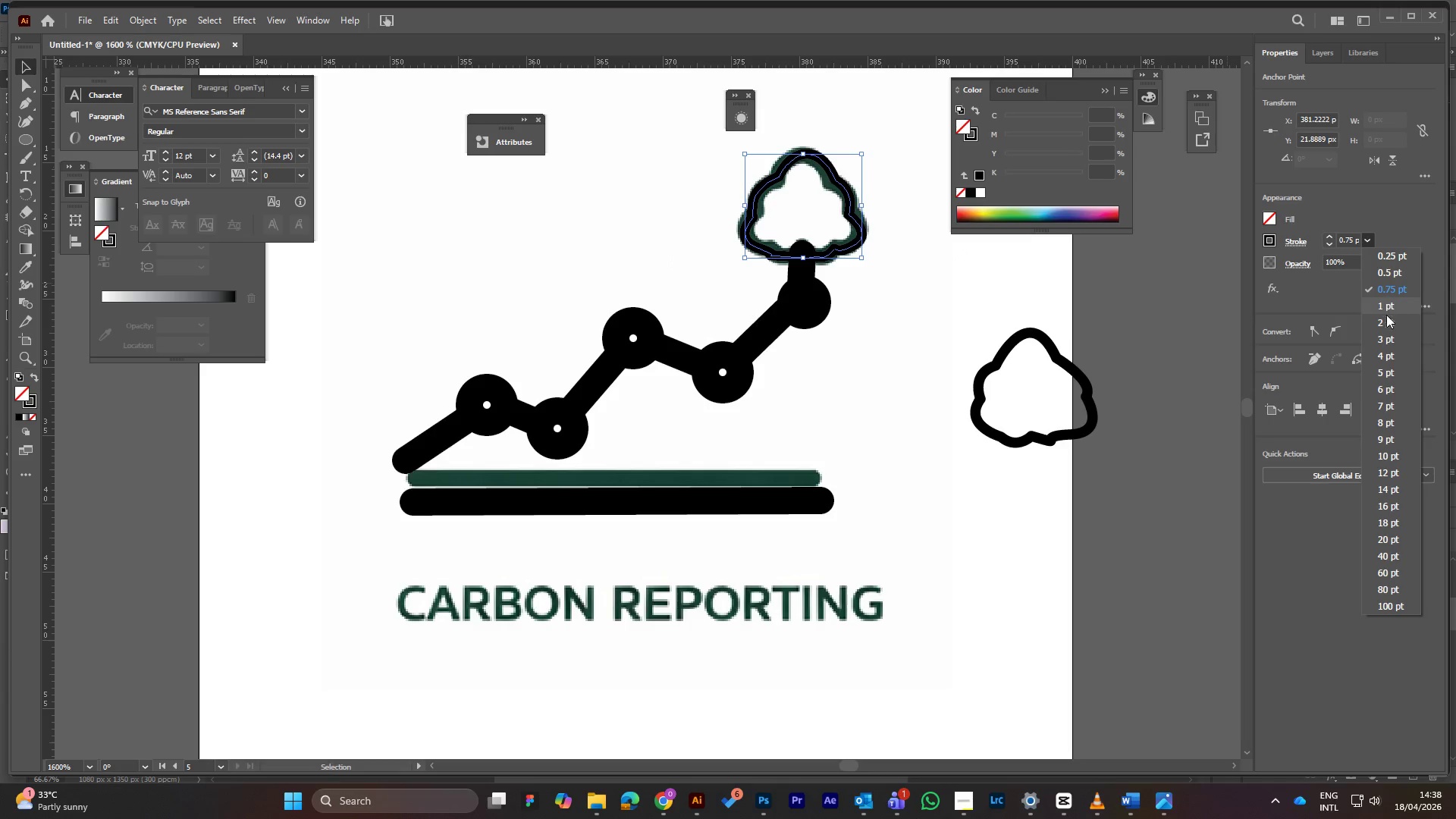 
left_click([1386, 322])
 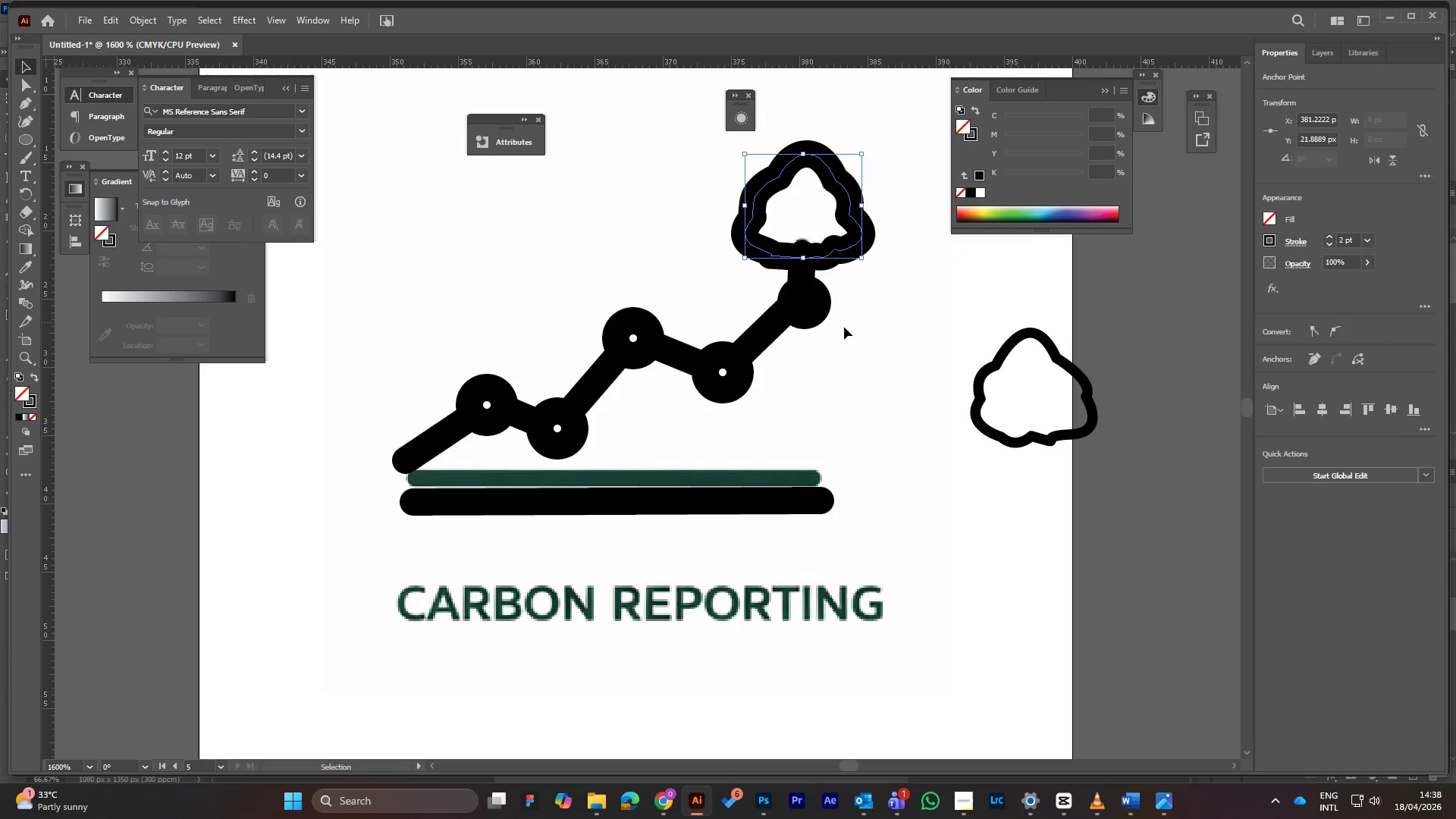 
left_click([926, 317])
 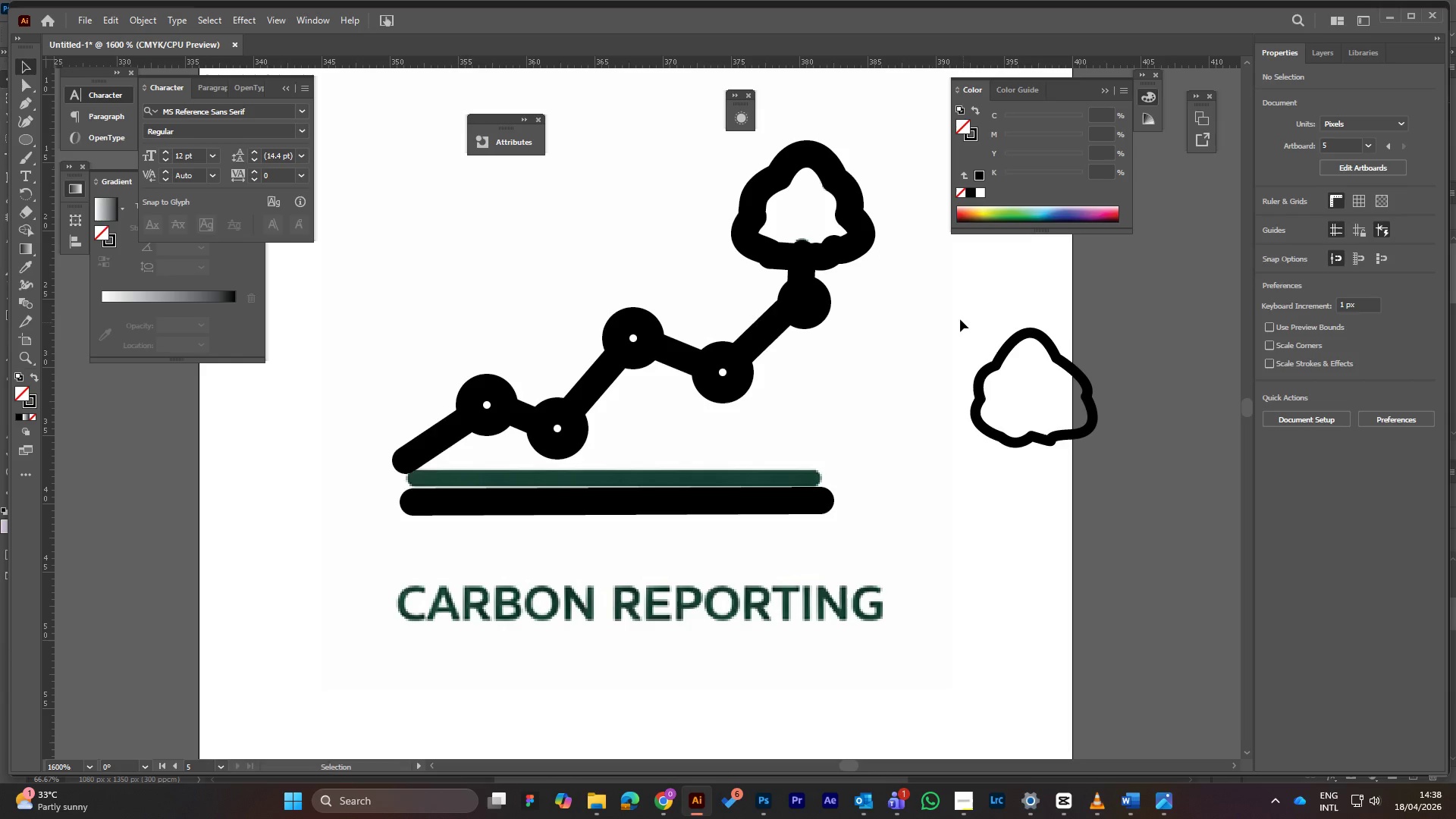 
wait(5.2)
 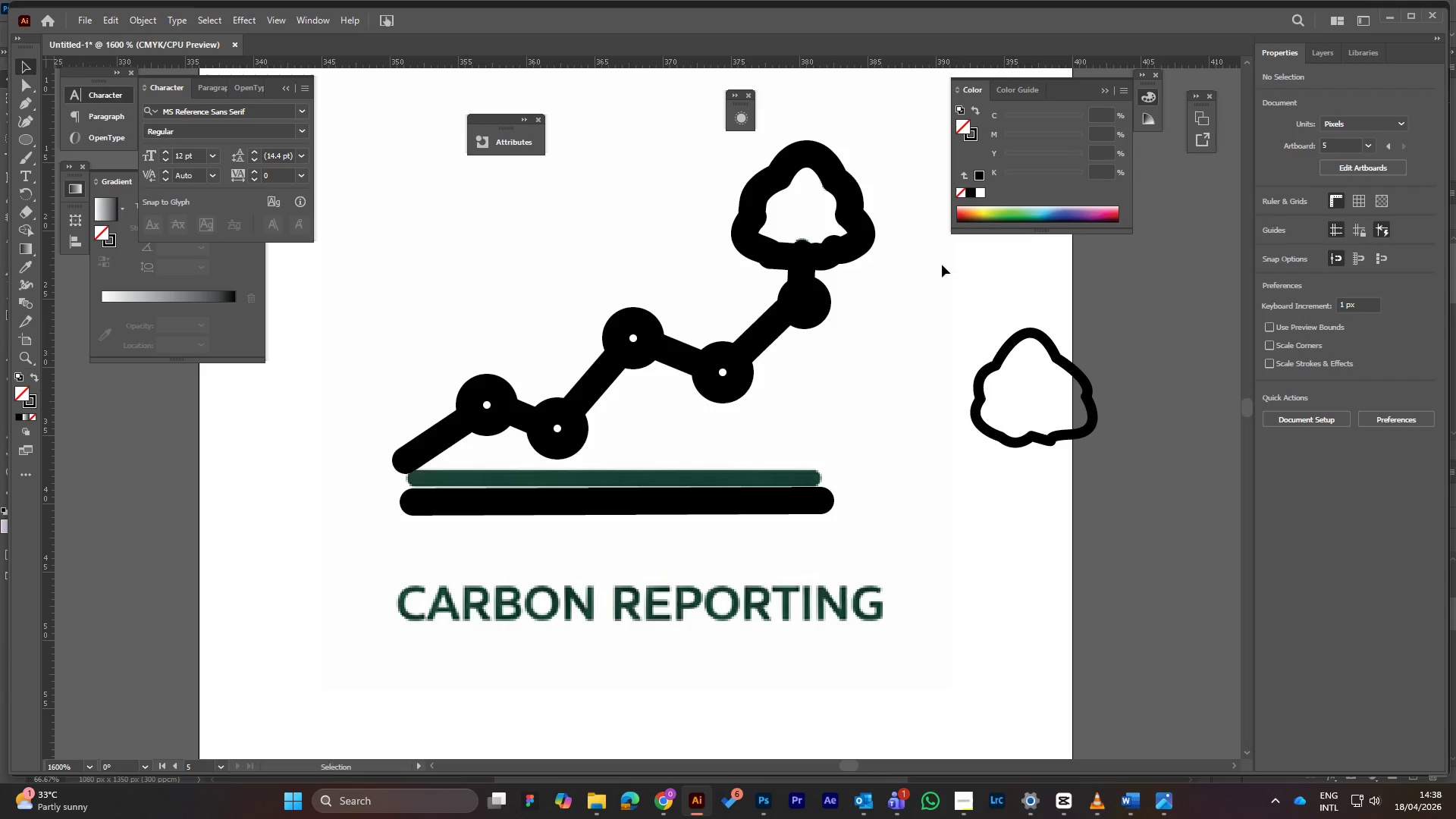 
left_click([825, 156])
 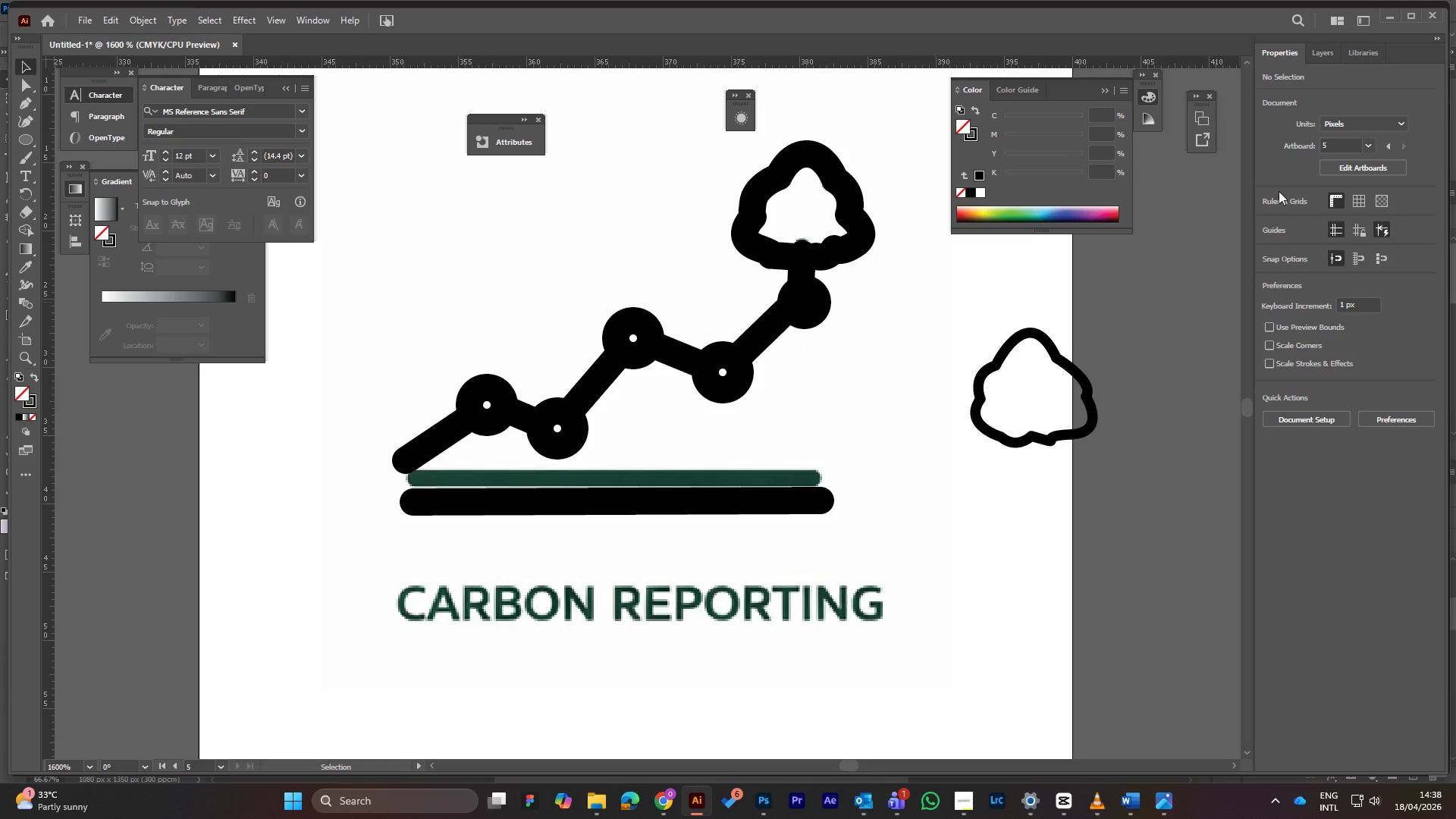 
left_click([1326, 52])
 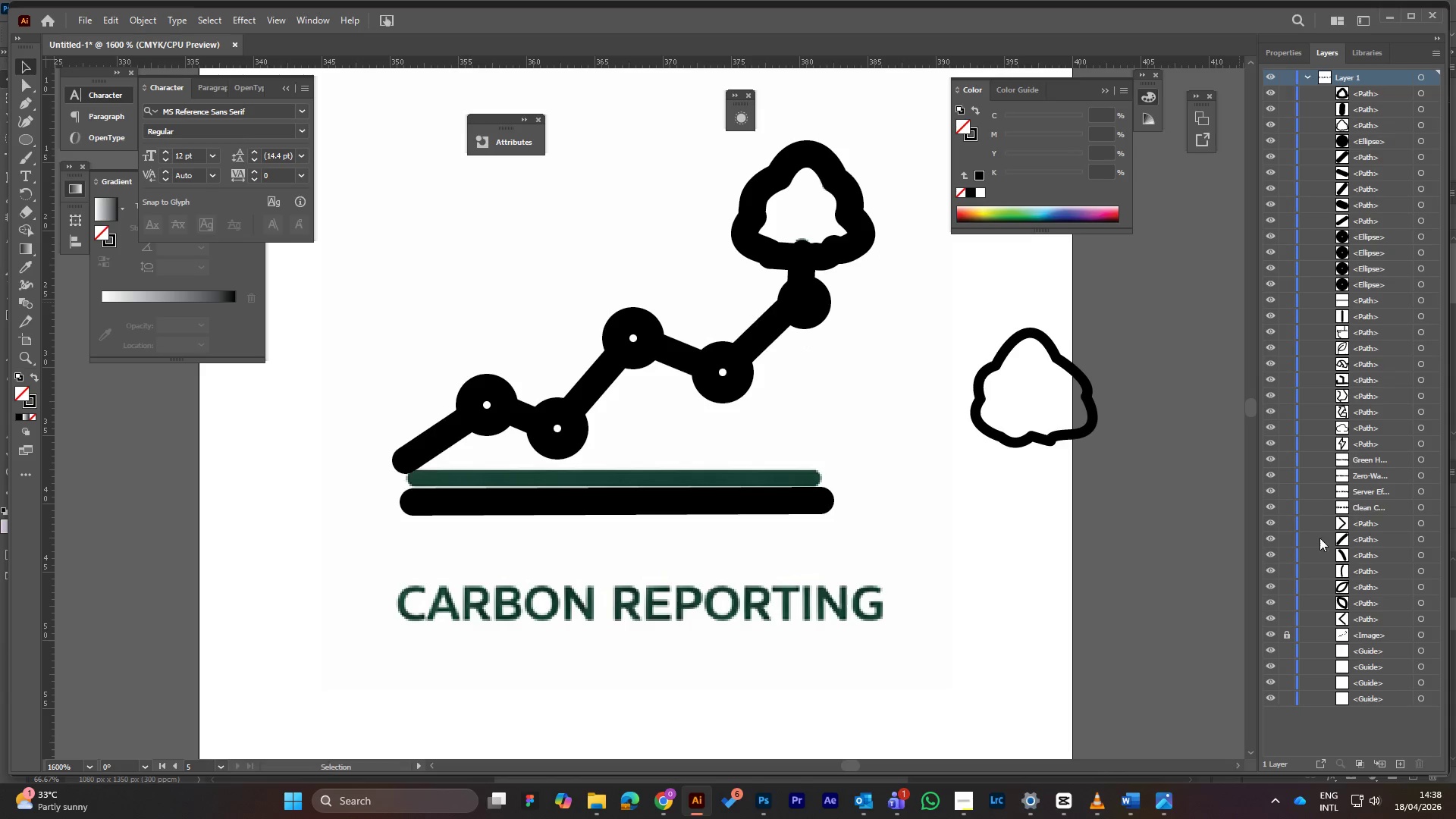 
left_click([1288, 635])
 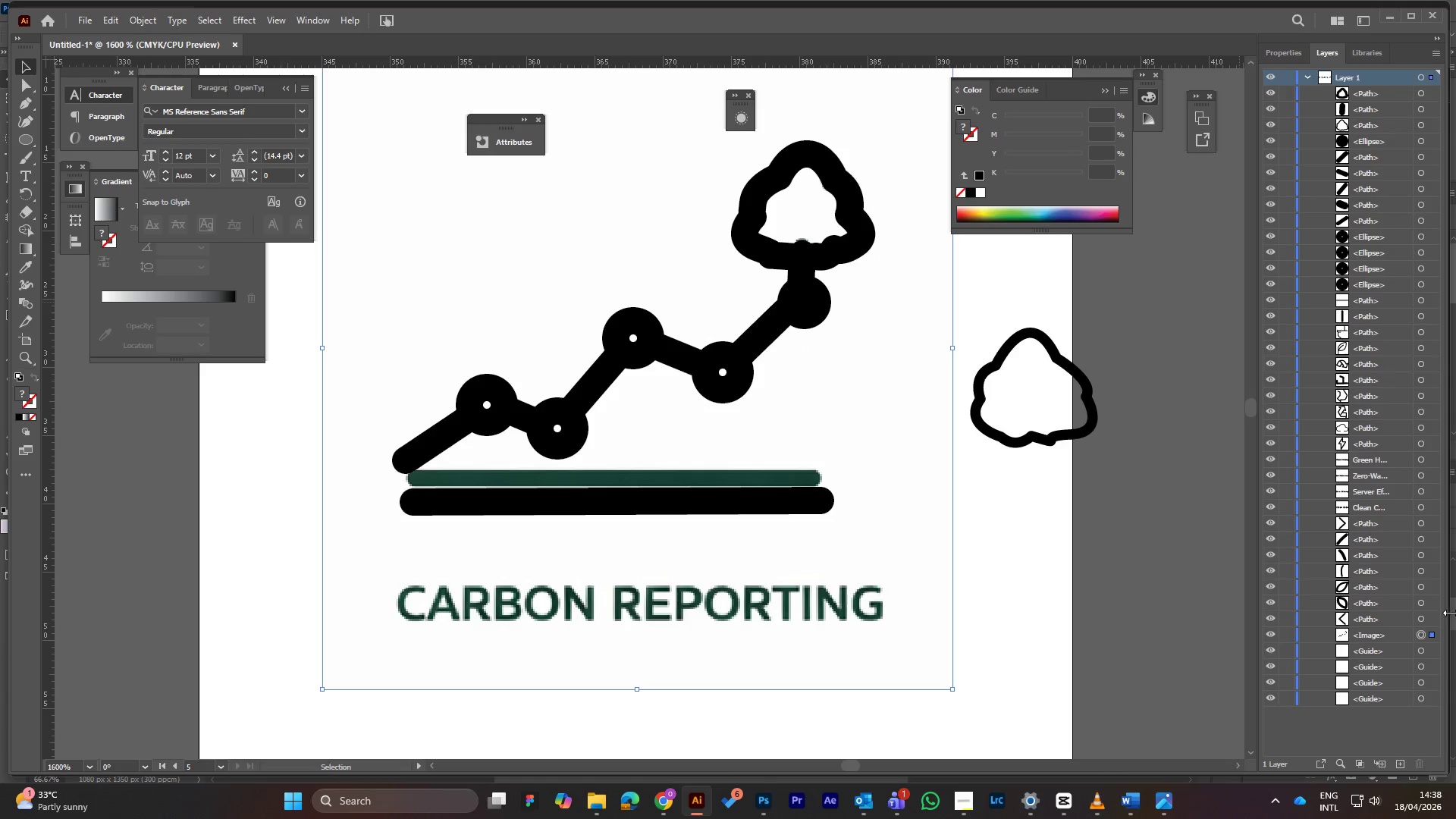 
key(Delete)
 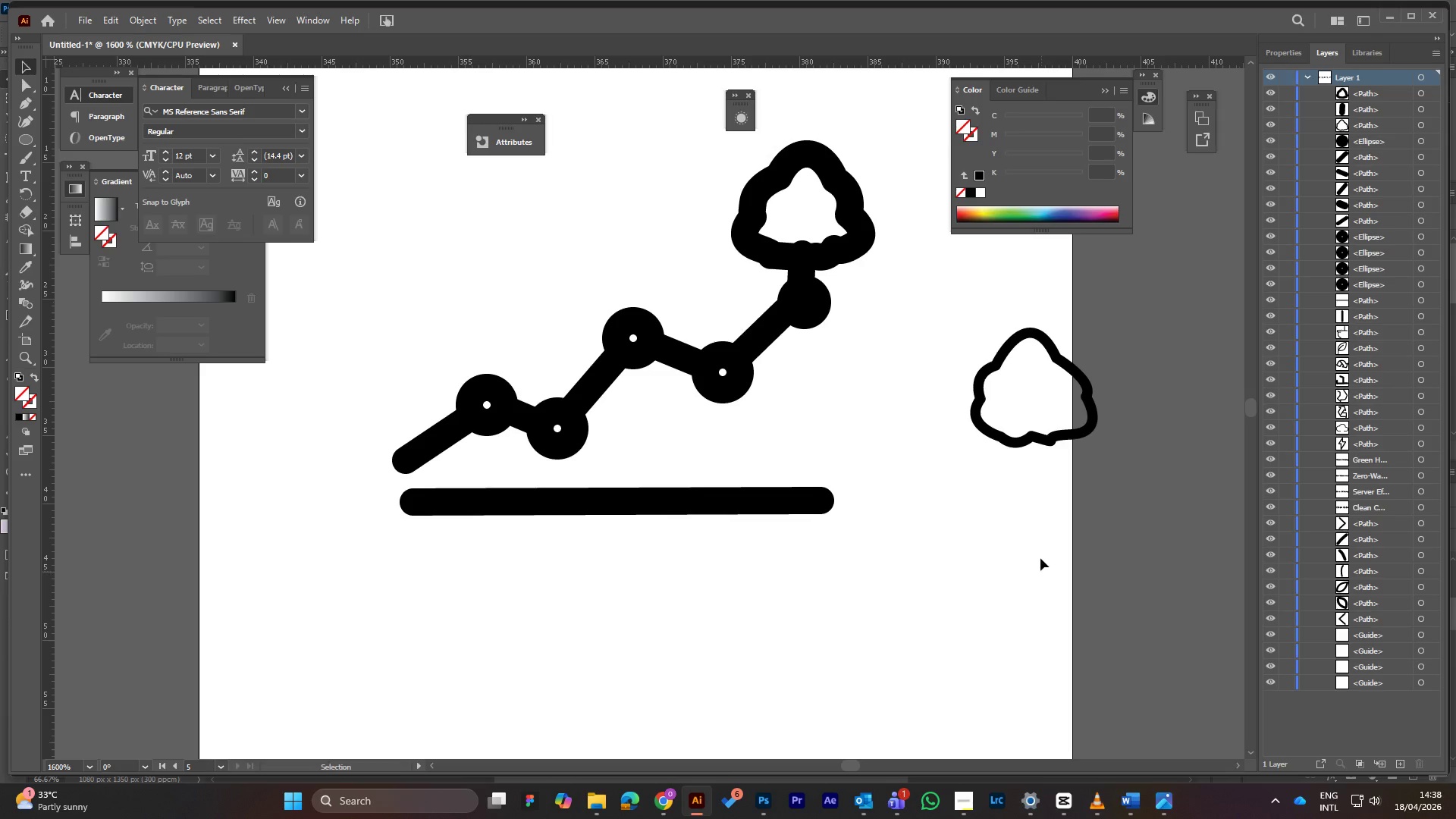 
left_click_drag(start_coordinate=[952, 313], to_coordinate=[1156, 506])
 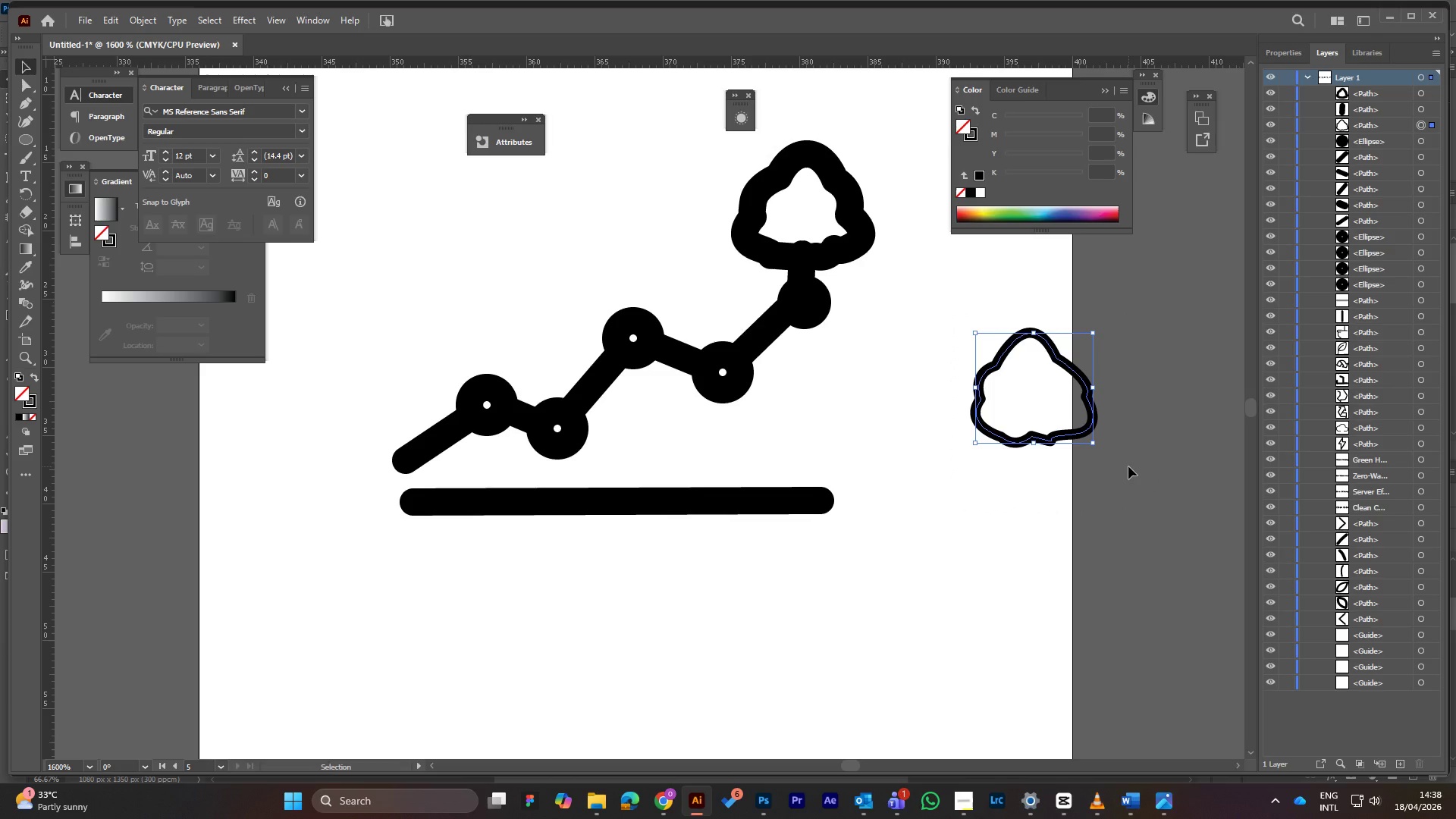 
key(Delete)
 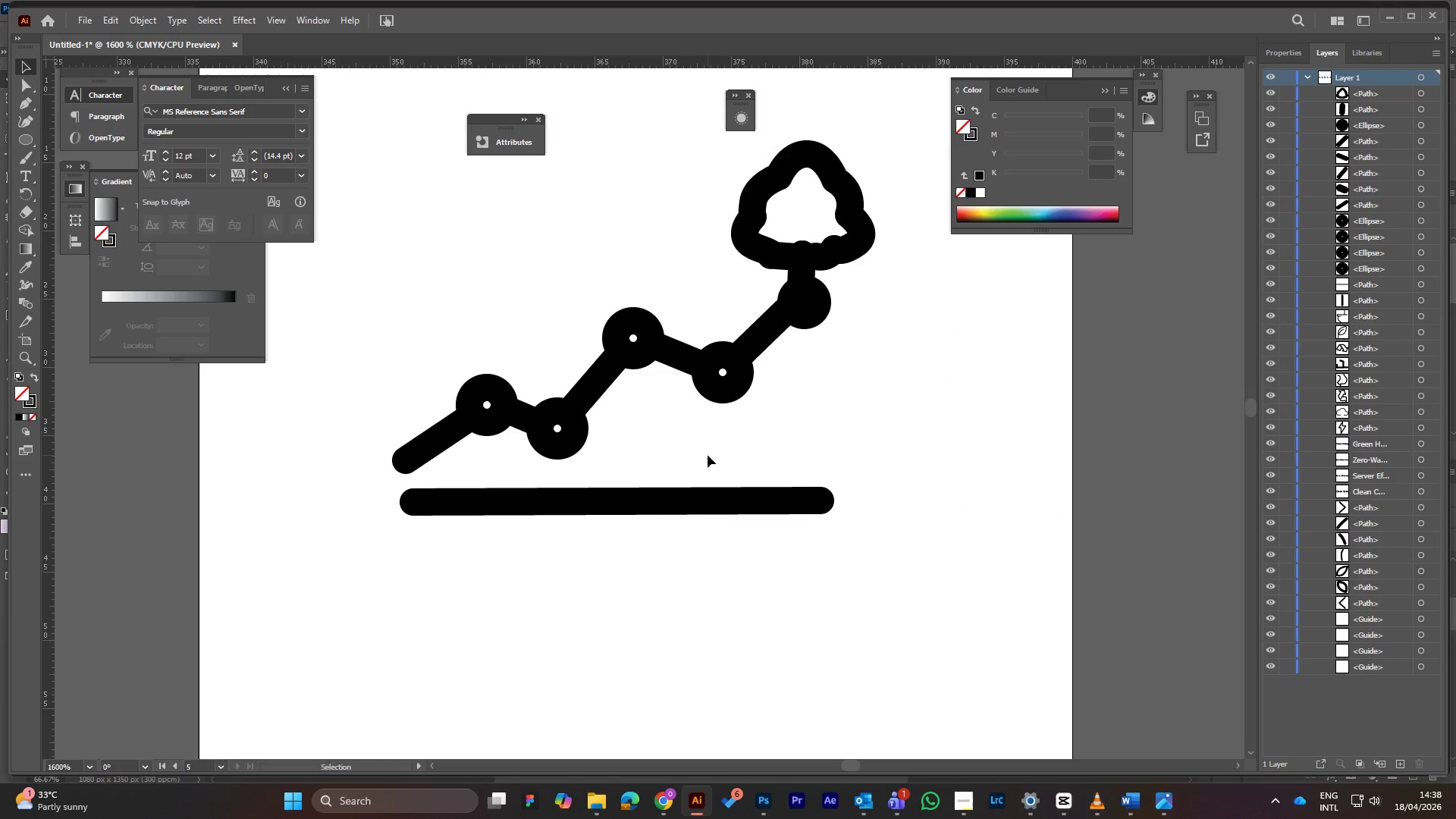 
left_click([932, 438])
 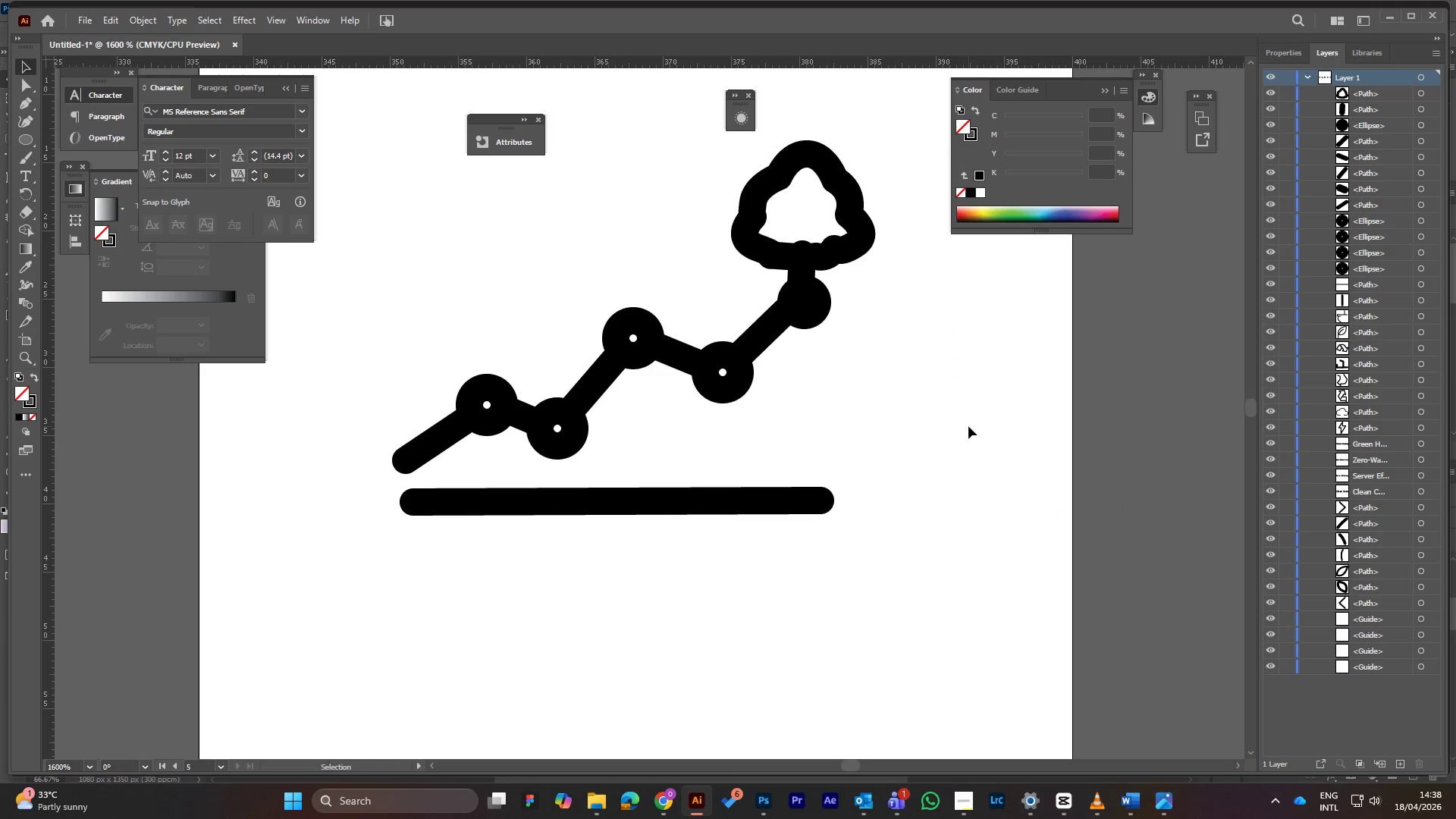 
key(Control+Minus)
 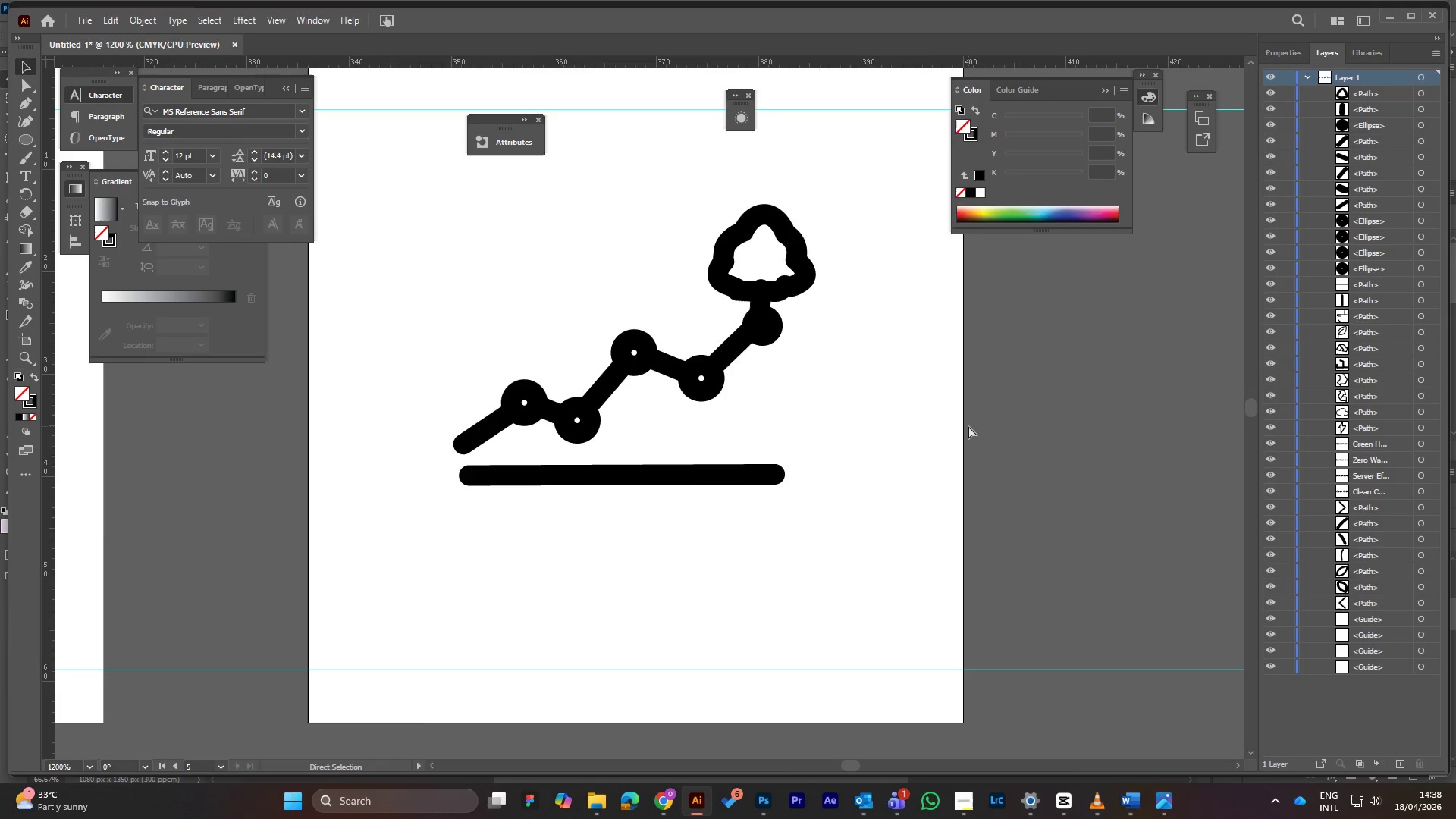 
key(Control+Minus)
 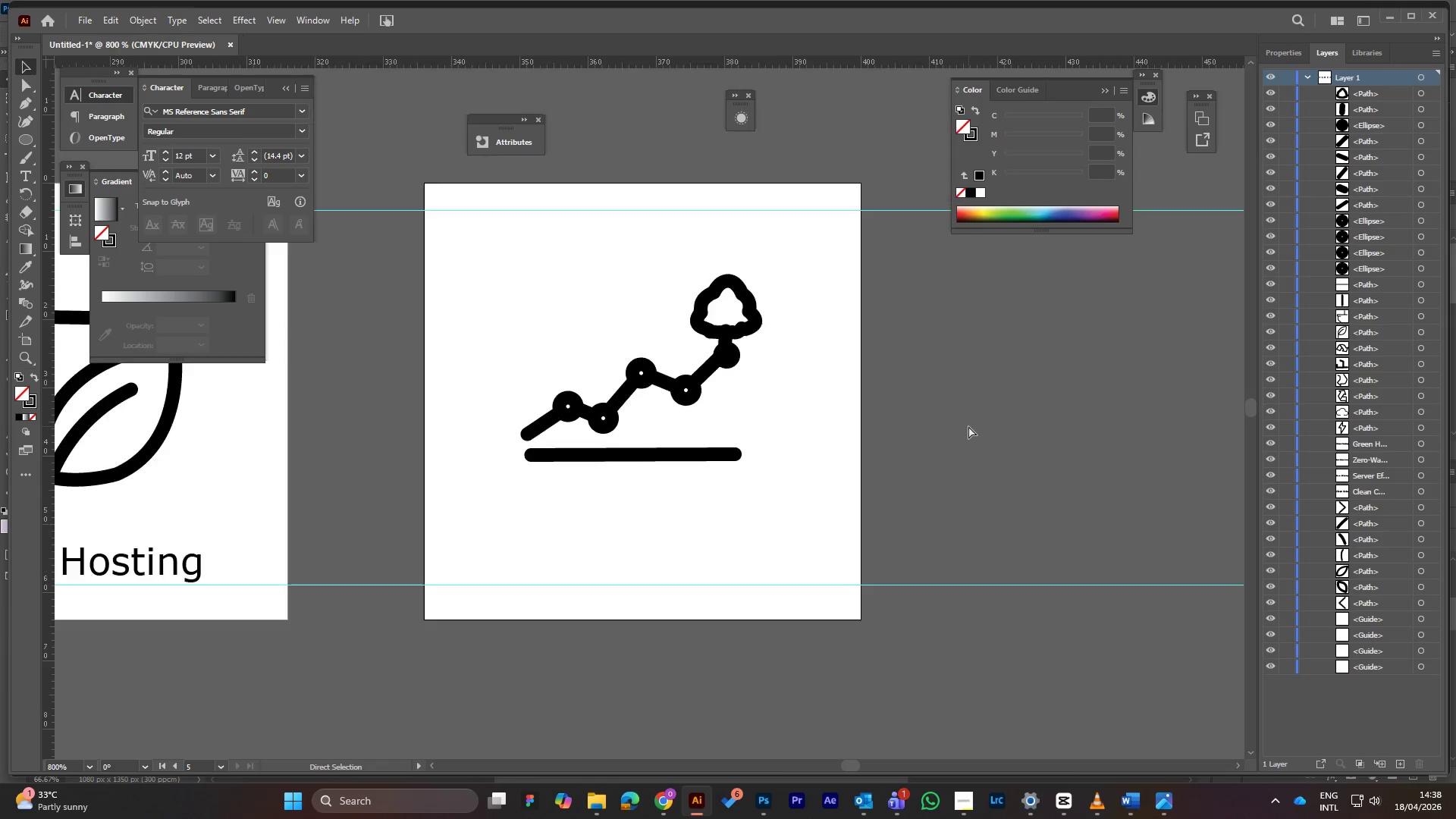 
key(Control+Minus)
 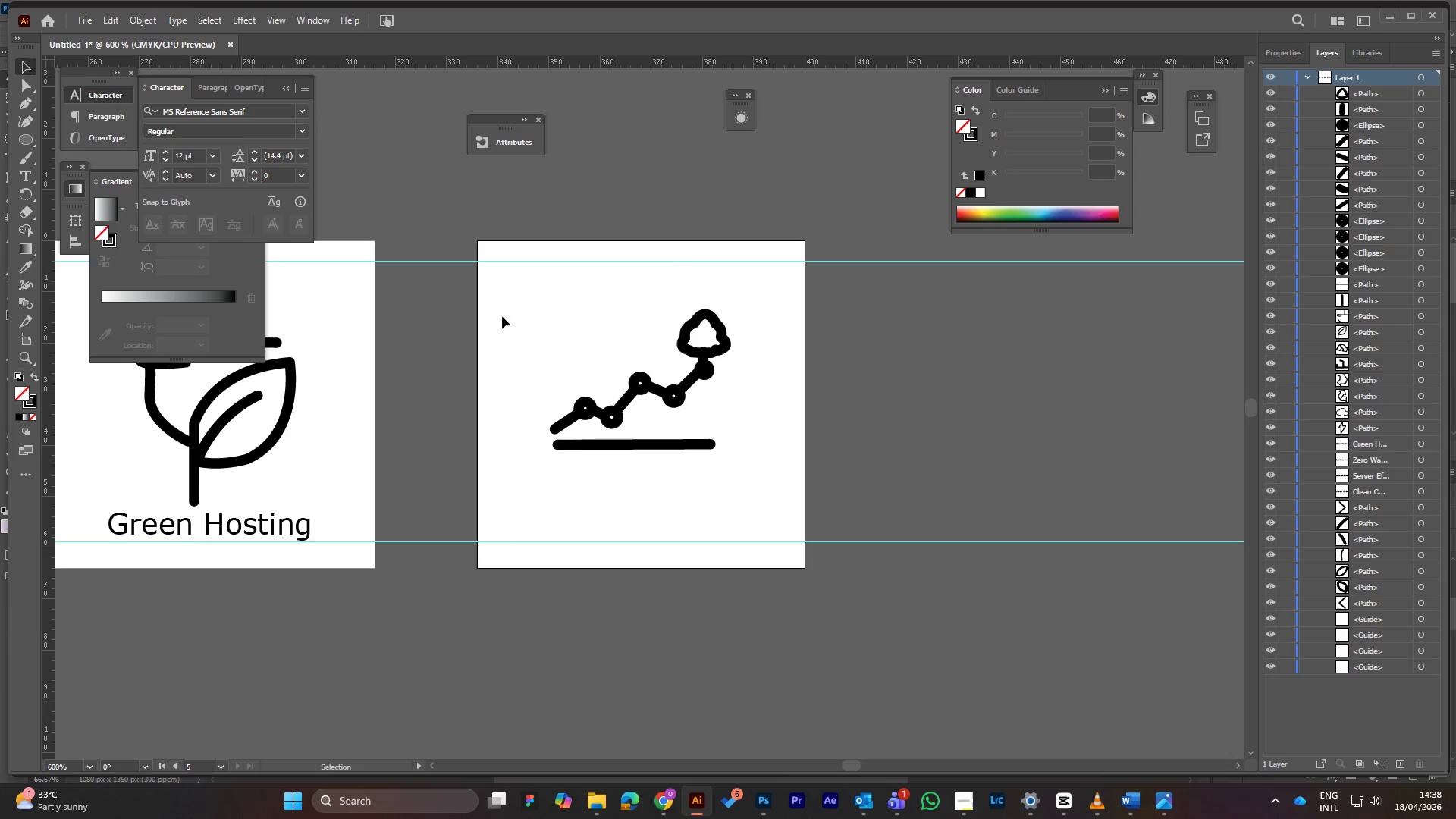 
left_click_drag(start_coordinate=[502, 301], to_coordinate=[766, 516])
 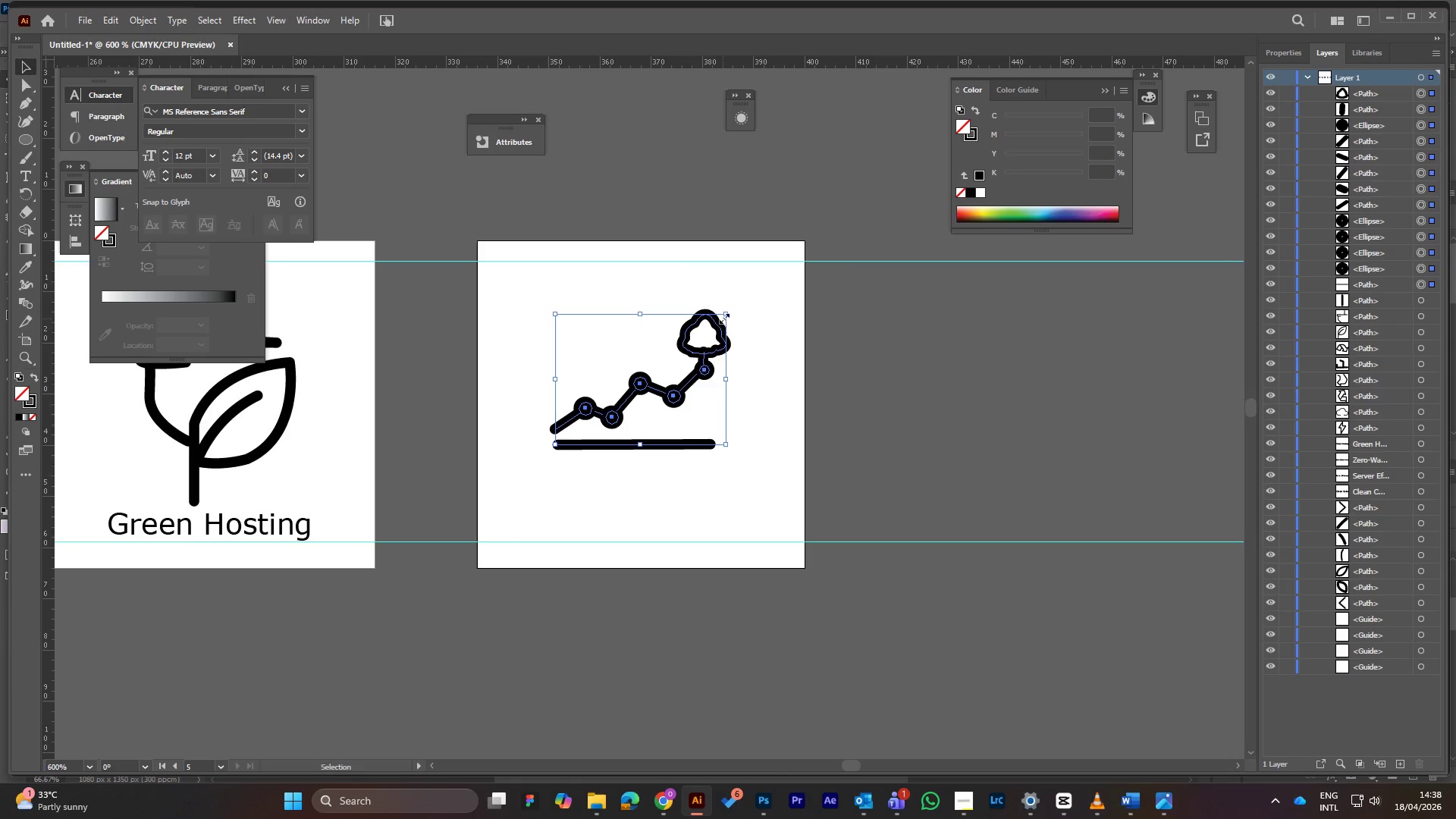 
hold_key(key=ShiftLeft, duration=3.8)
left_click_drag(start_coordinate=[722, 313], to_coordinate=[756, 284])
 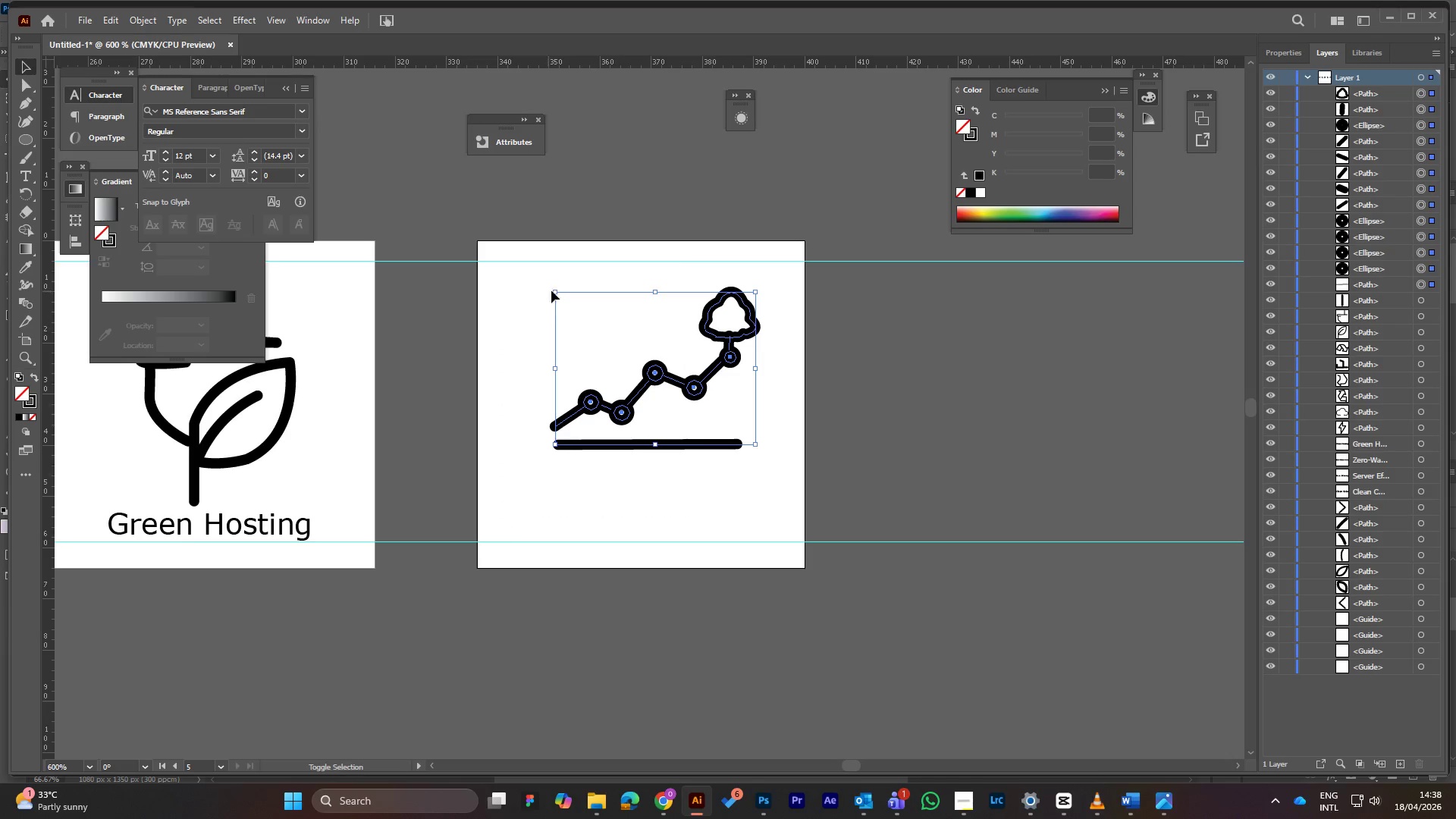 
left_click_drag(start_coordinate=[556, 290], to_coordinate=[519, 274])
 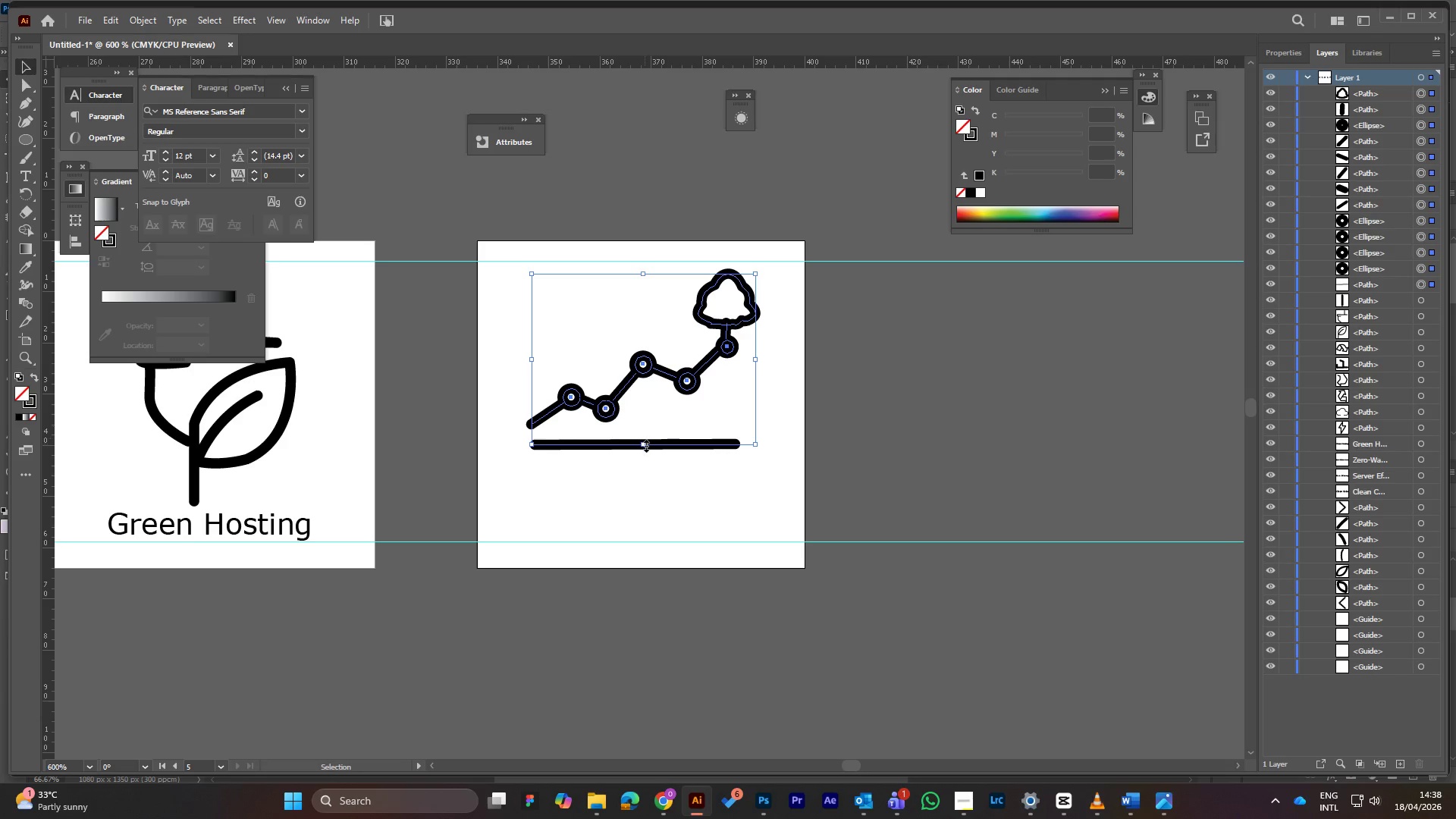 
hold_key(key=ShiftLeft, duration=0.86)
left_click_drag(start_coordinate=[643, 444], to_coordinate=[637, 472])
 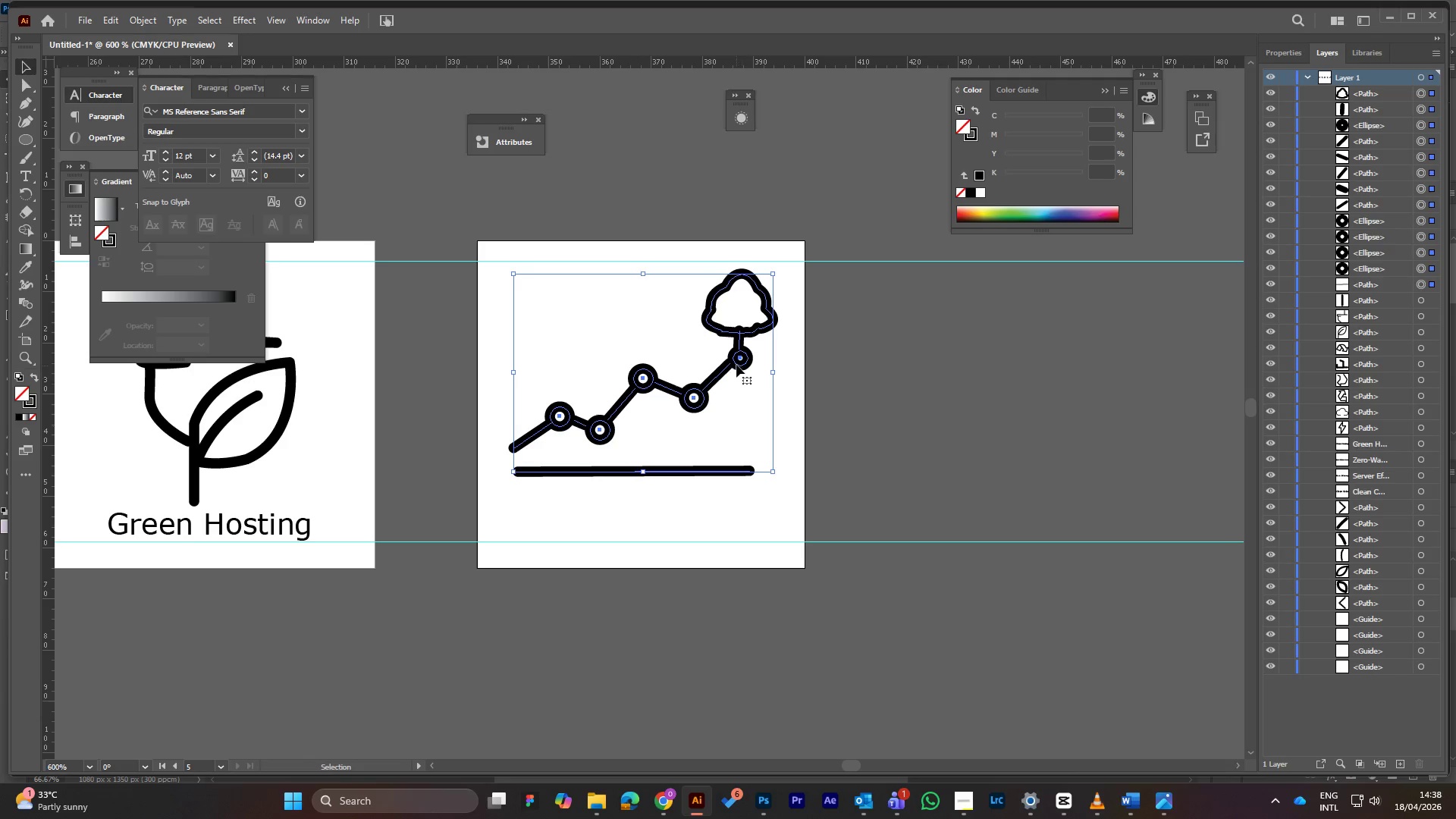 
left_click_drag(start_coordinate=[735, 361], to_coordinate=[735, 372])
 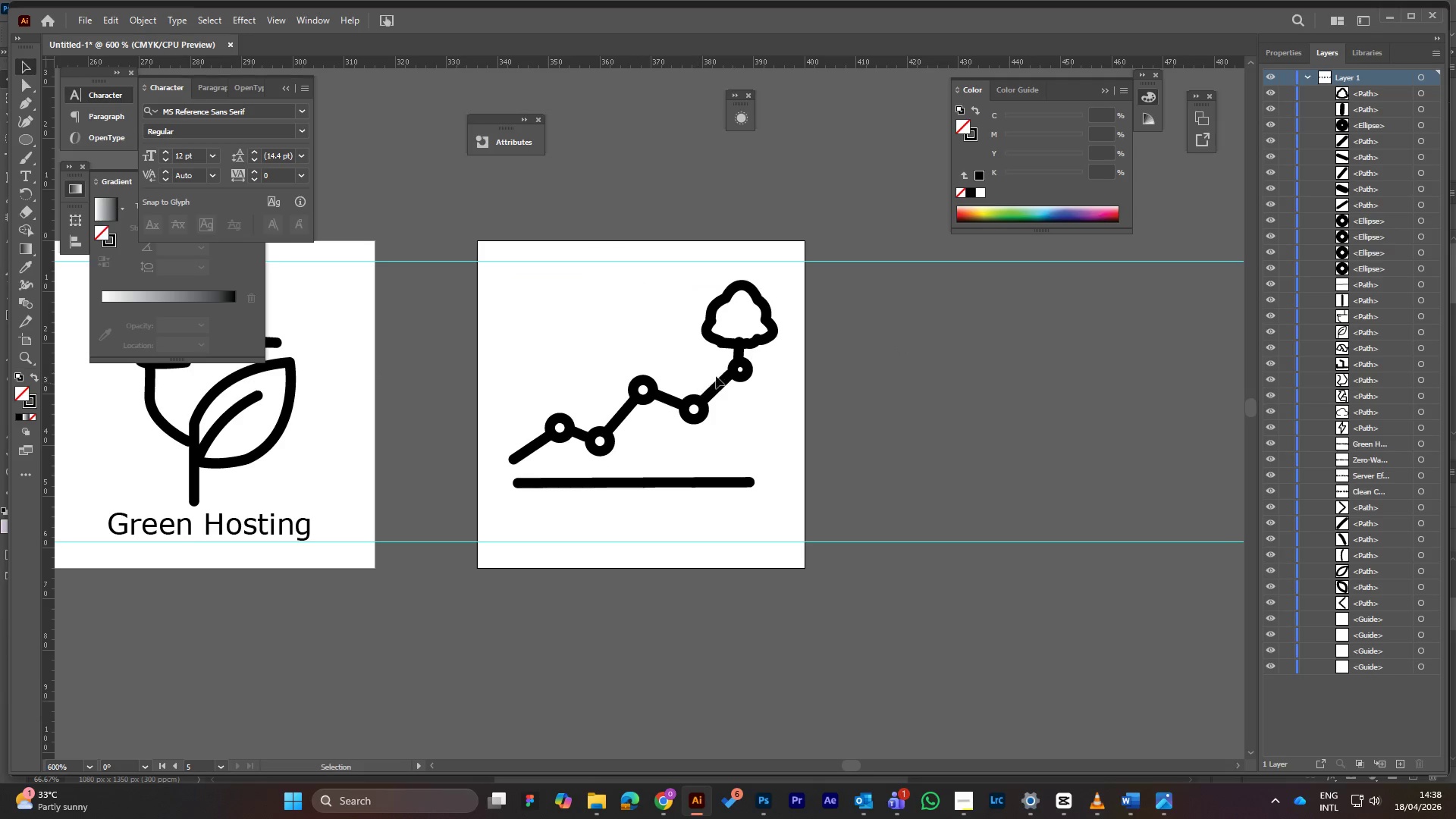 
wait(5.53)
 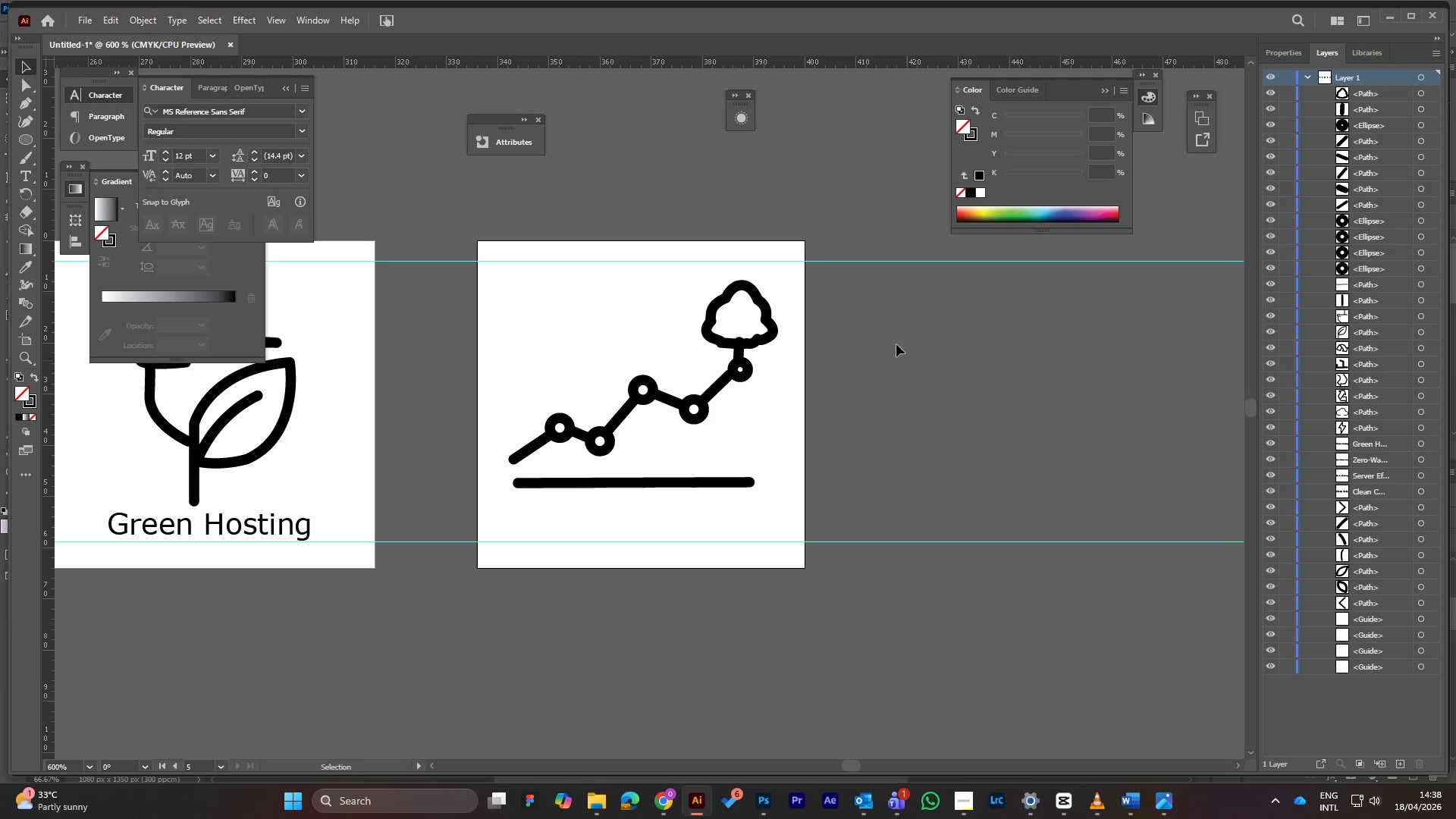 
left_click([741, 354])
 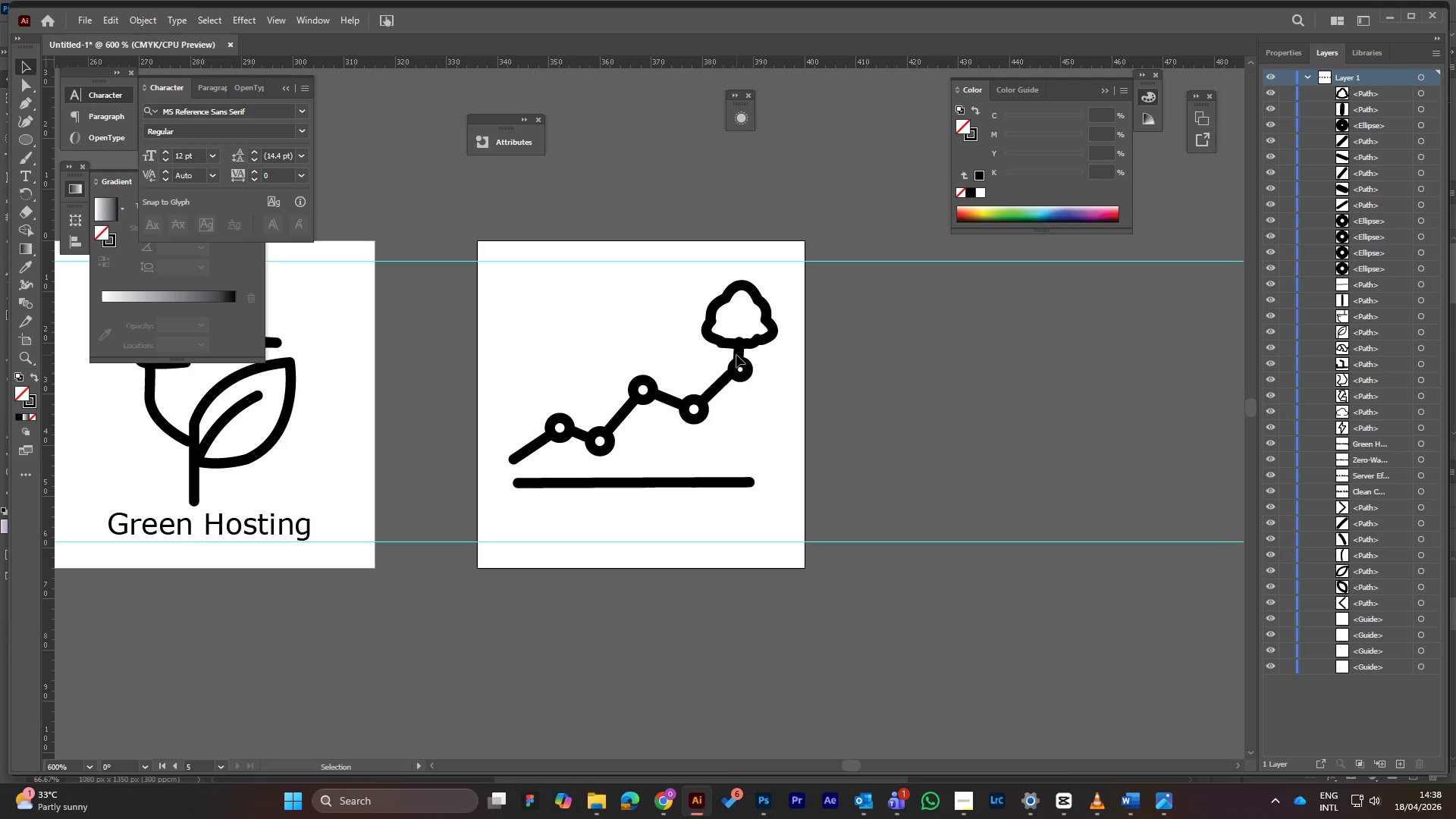 
left_click([736, 355])
 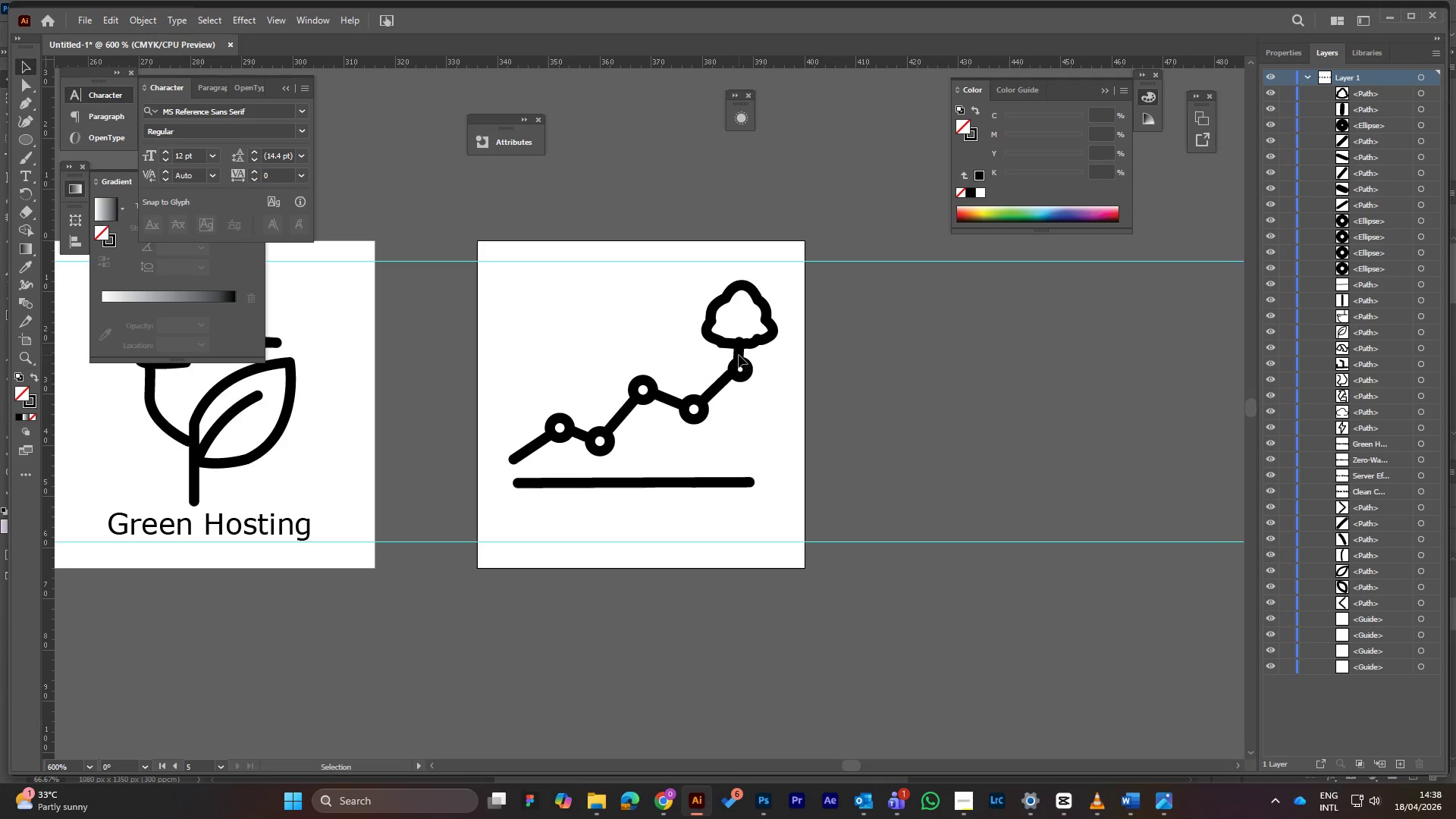 
left_click([739, 355])
 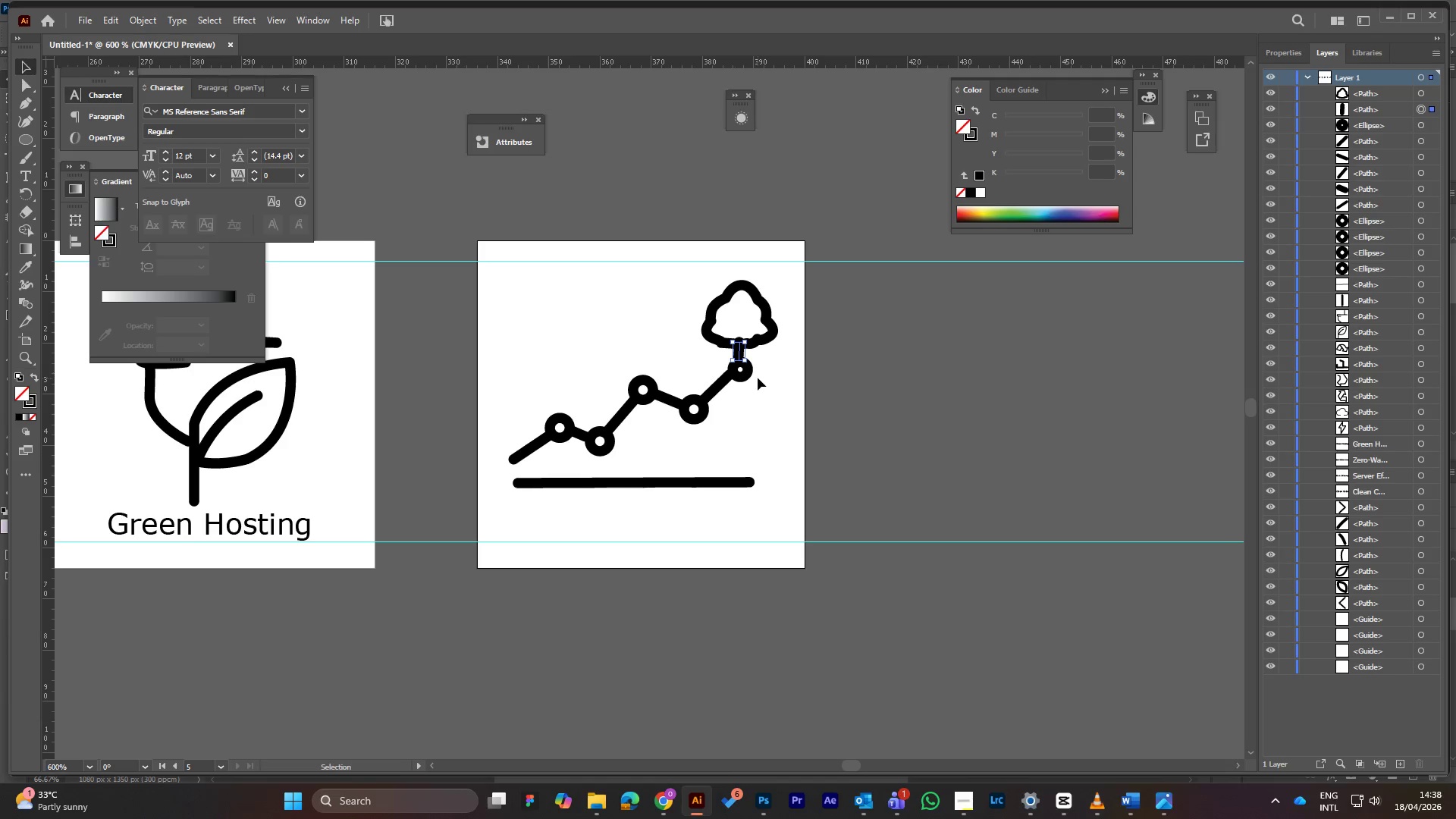 
key(ArrowDown)
 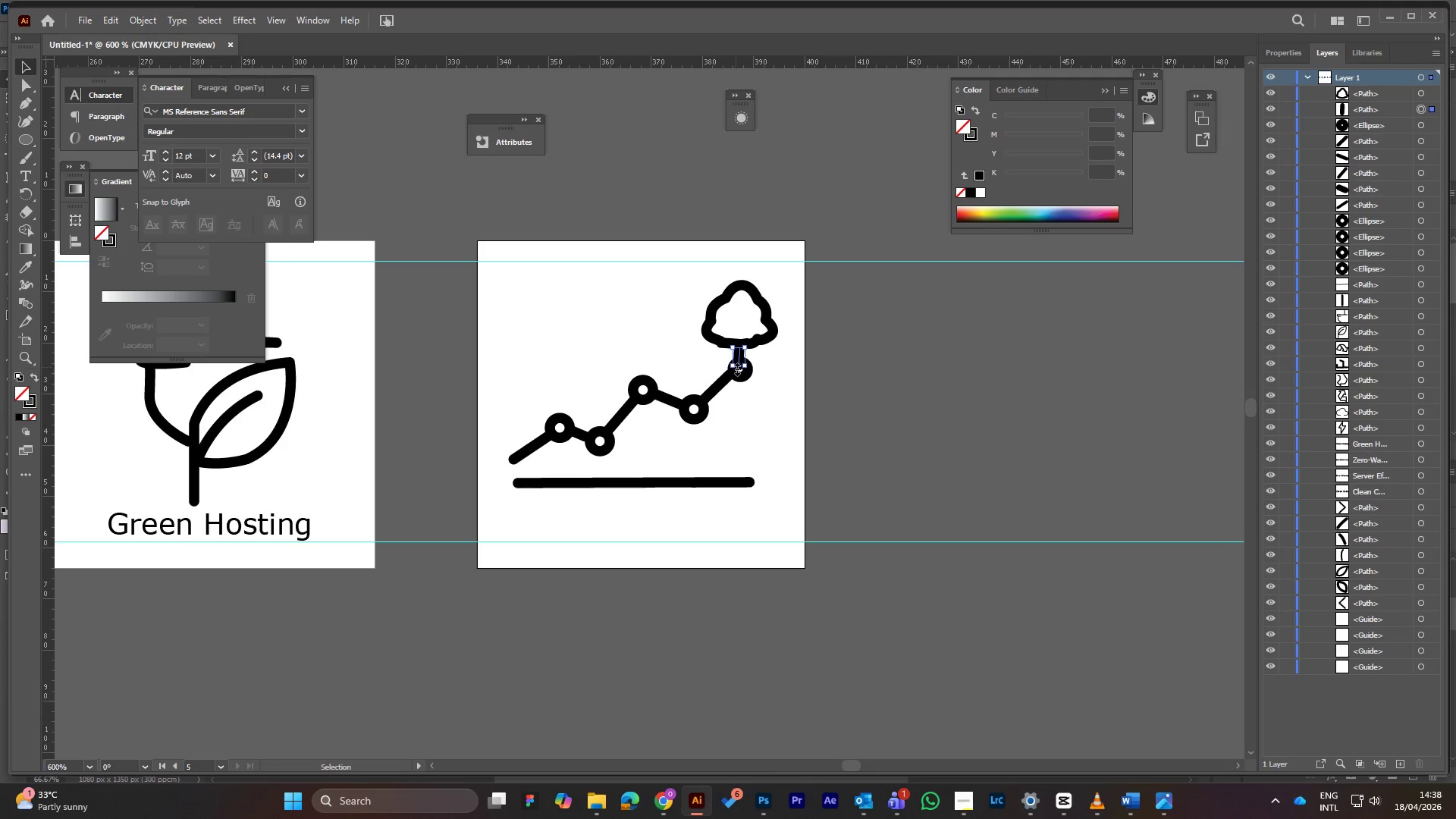 
left_click_drag(start_coordinate=[736, 366], to_coordinate=[736, 360])
 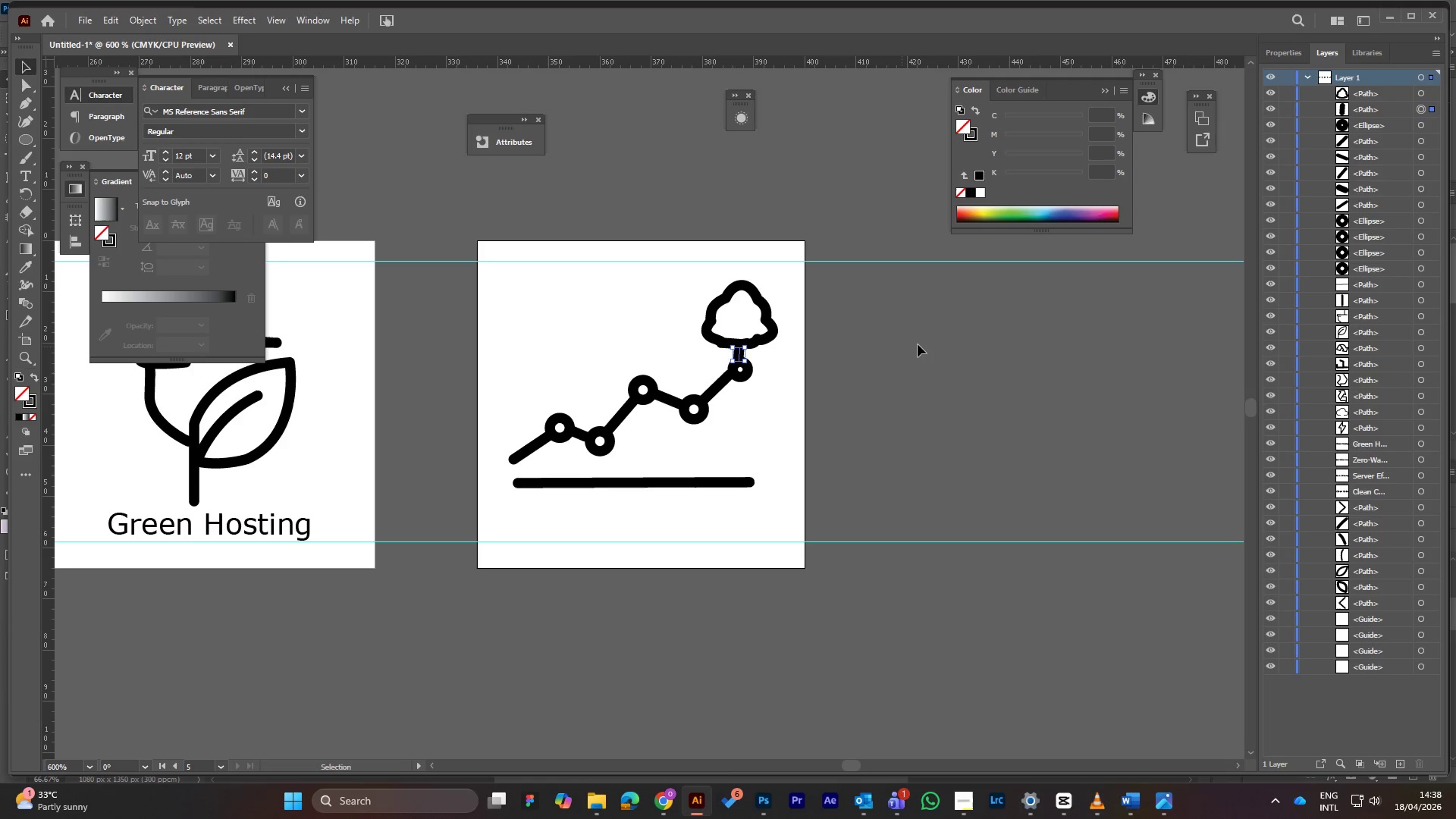 
left_click([918, 344])
 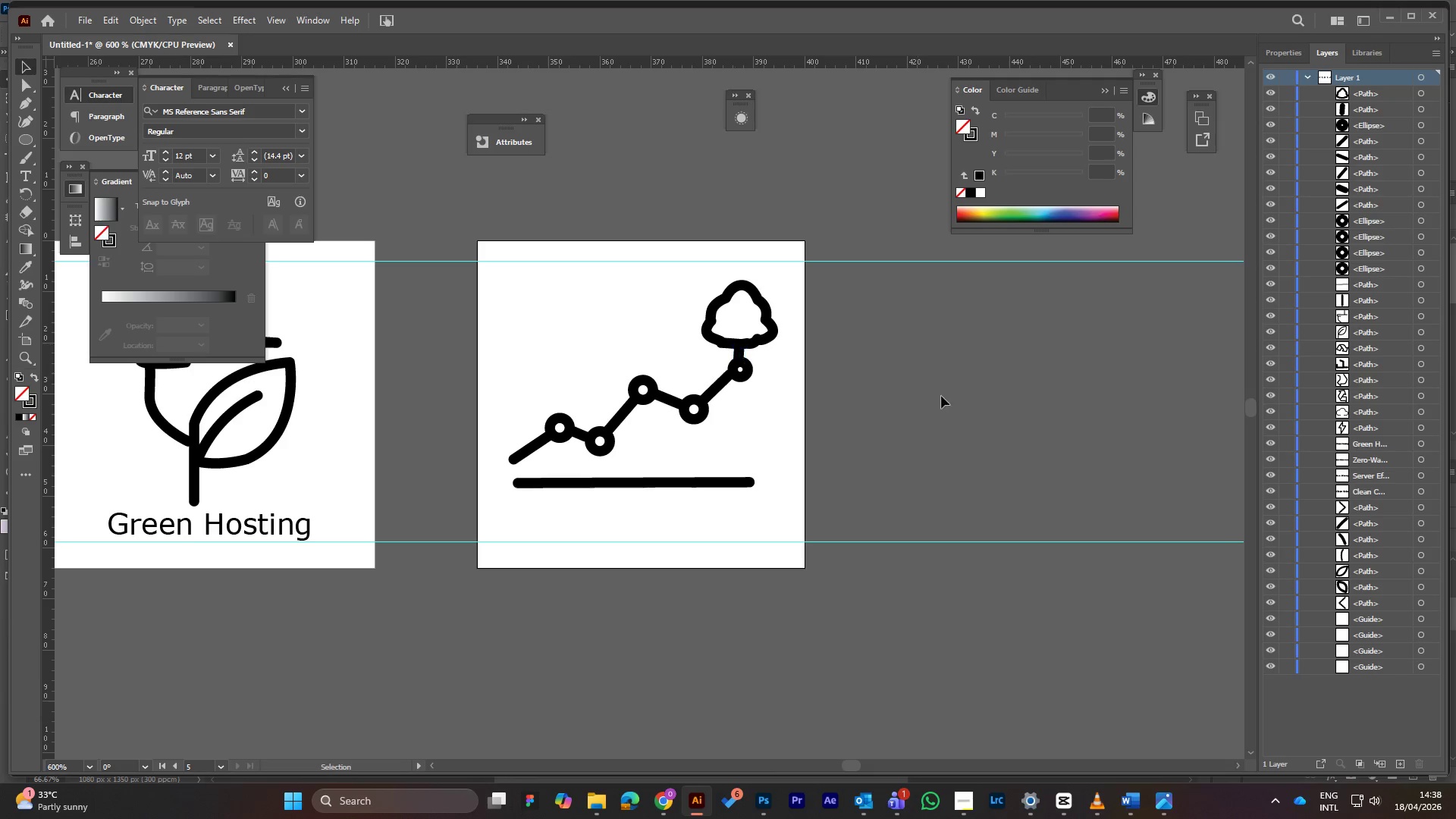 
left_click([949, 399])
 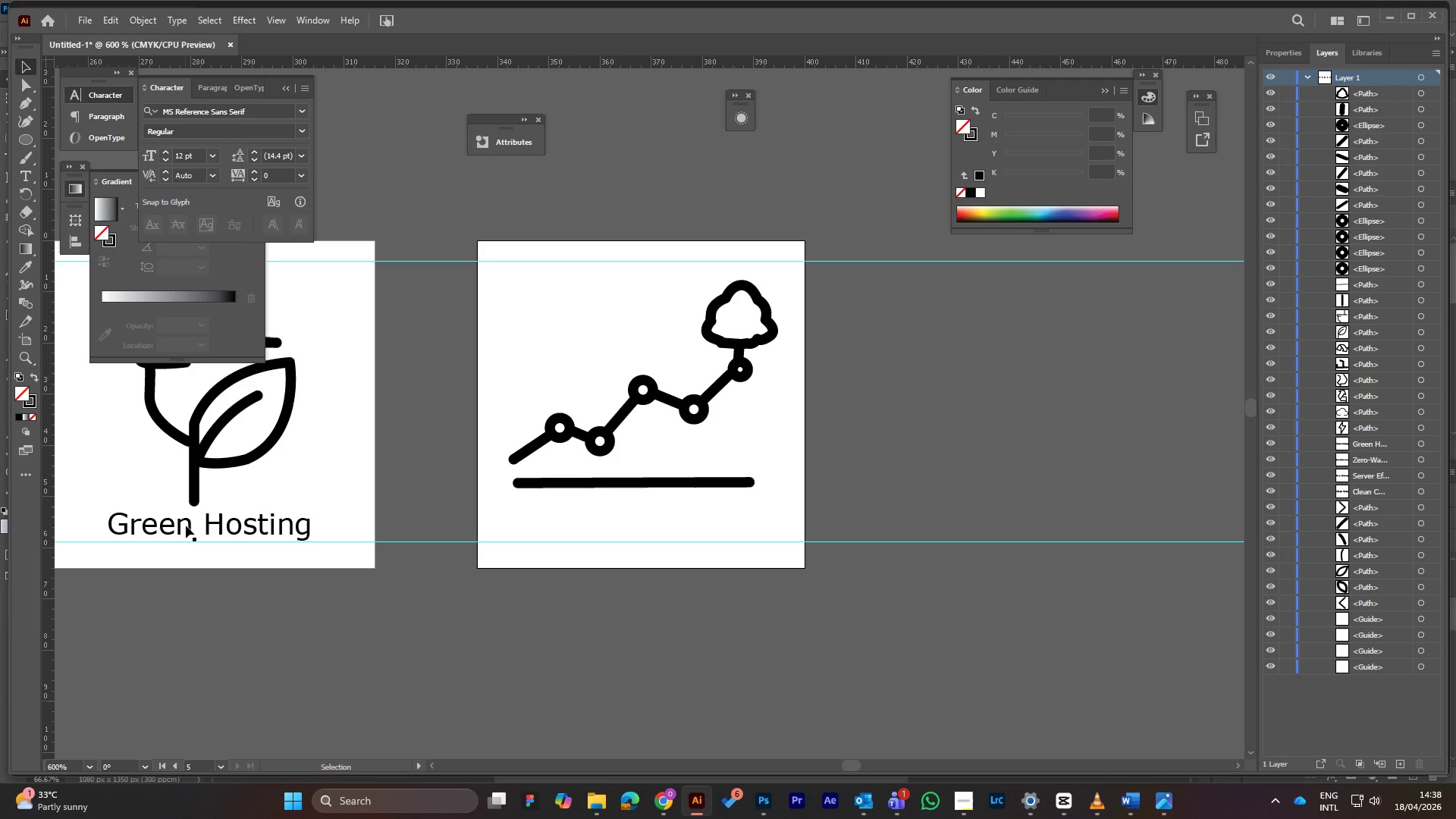 
left_click([184, 533])
 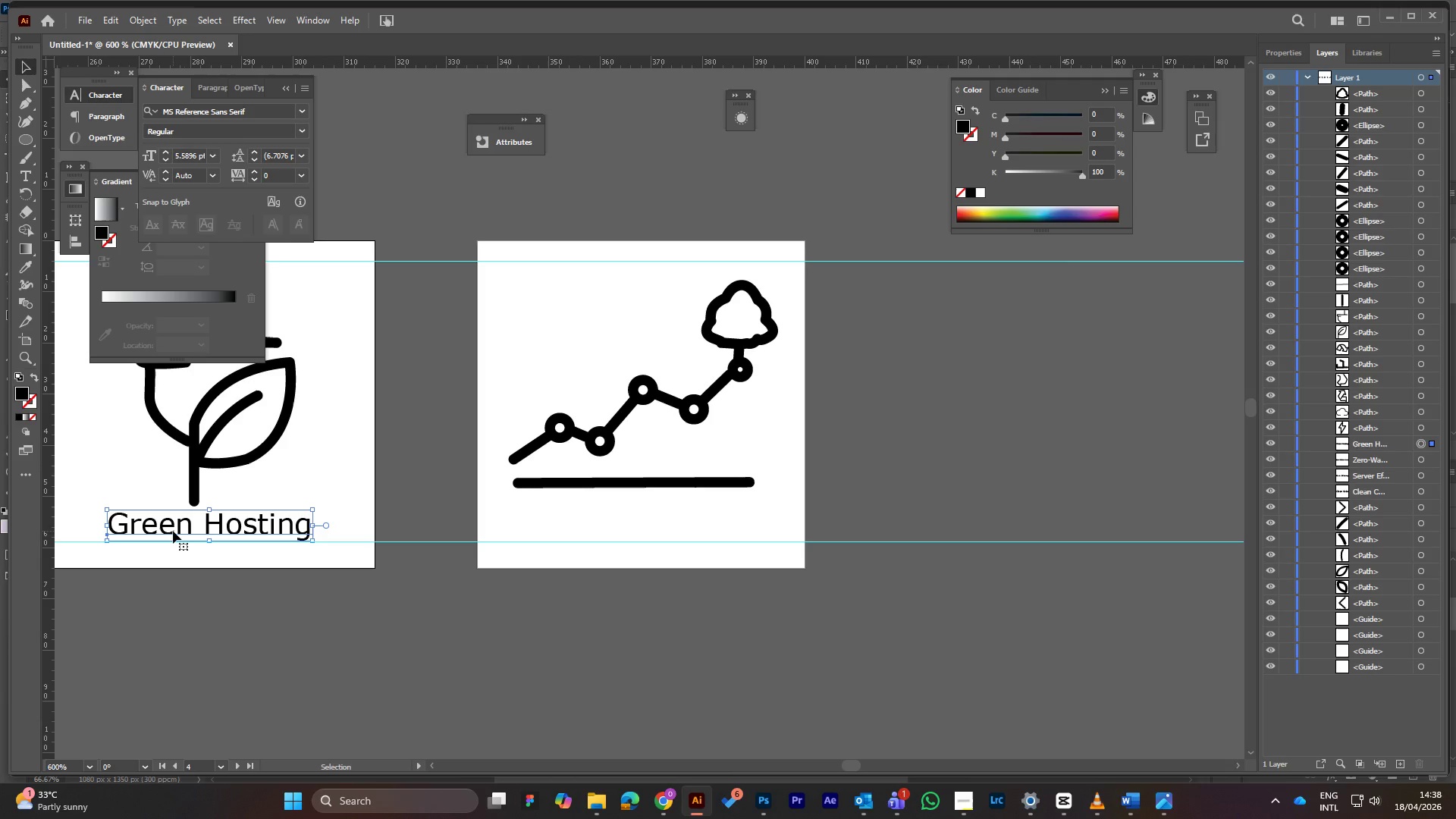 
hold_key(key=AltLeft, duration=2.11)
left_click_drag(start_coordinate=[173, 531], to_coordinate=[608, 525])
 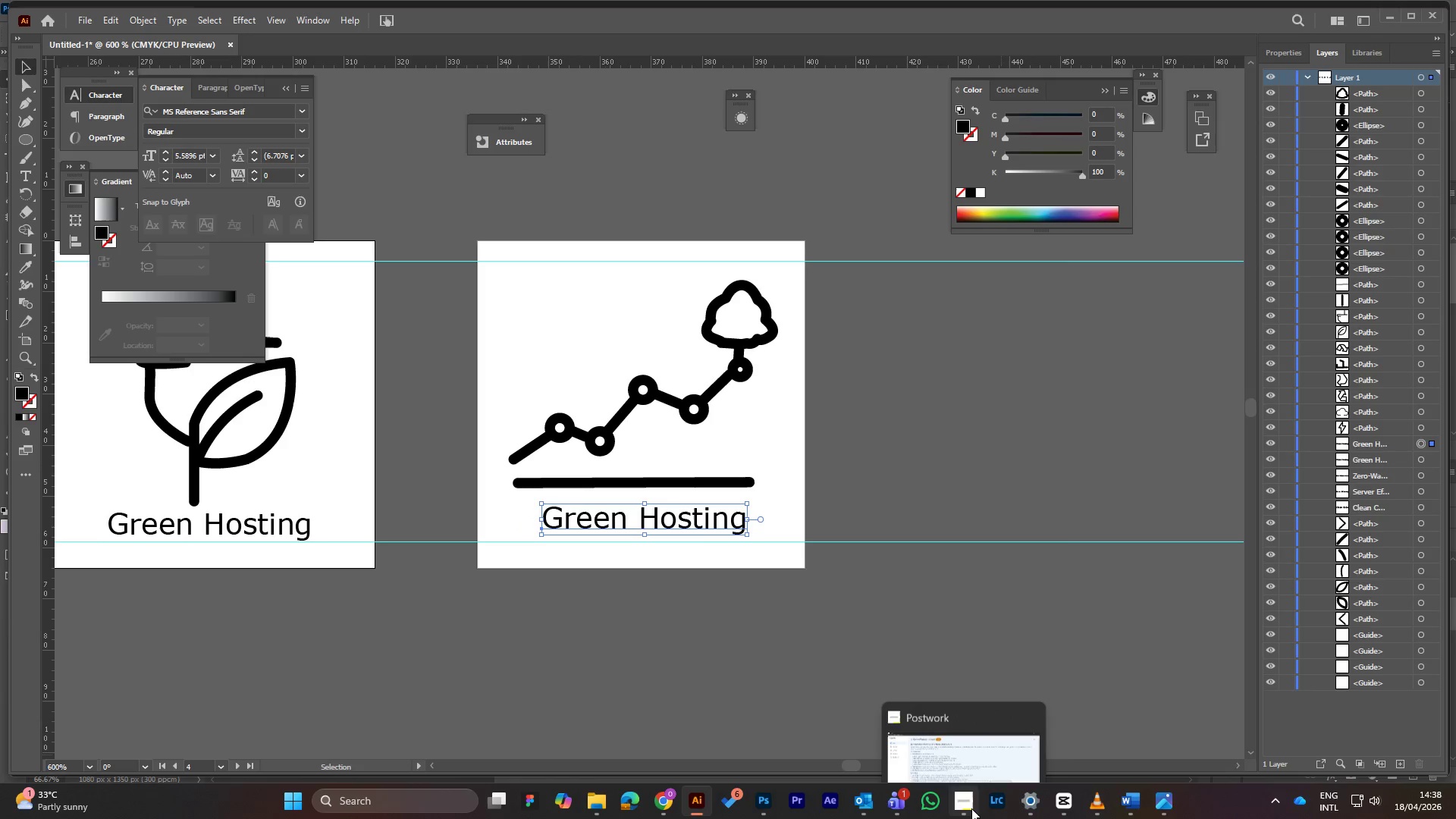 
left_click([971, 742])